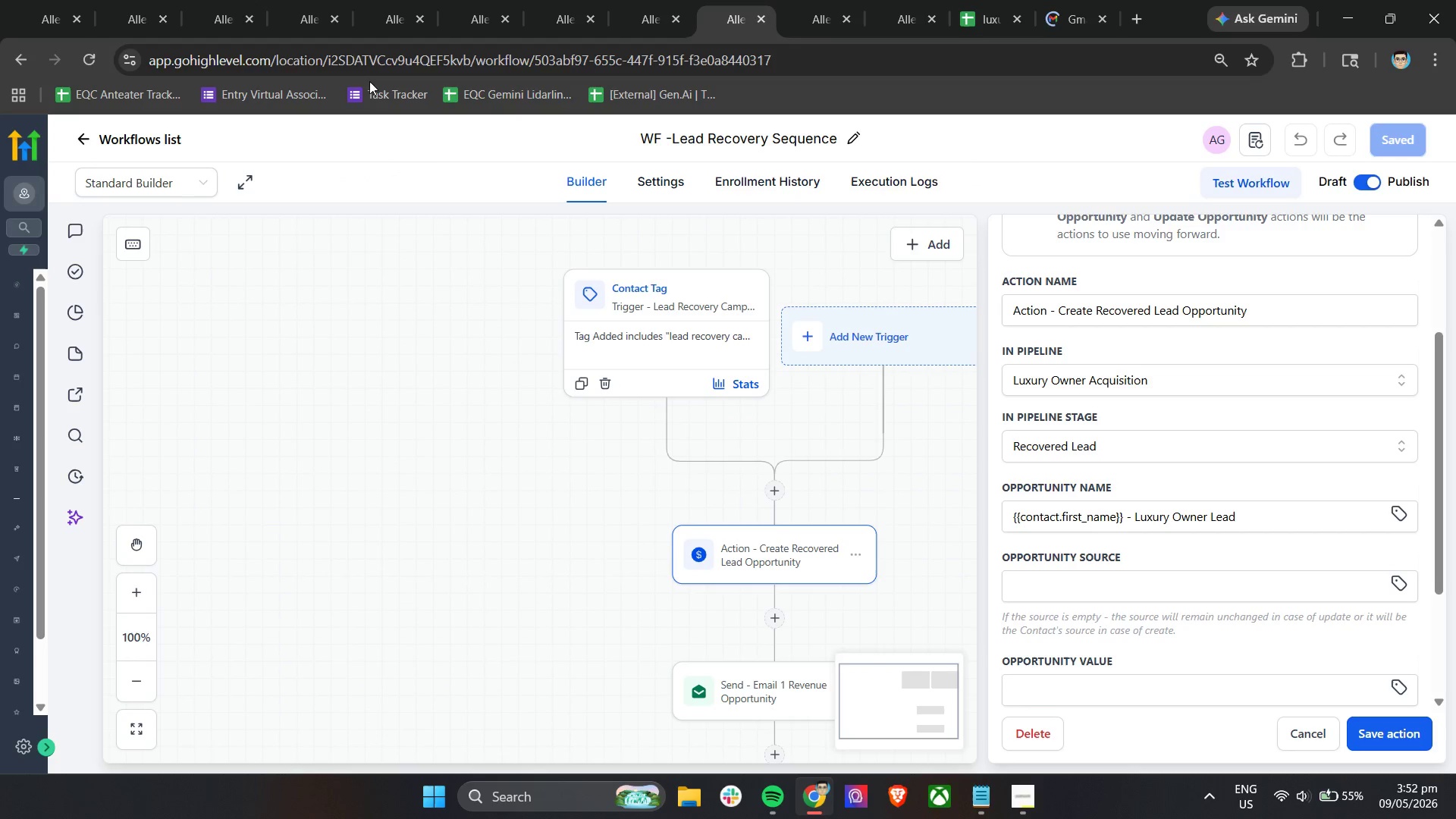 
left_click([298, 0])
 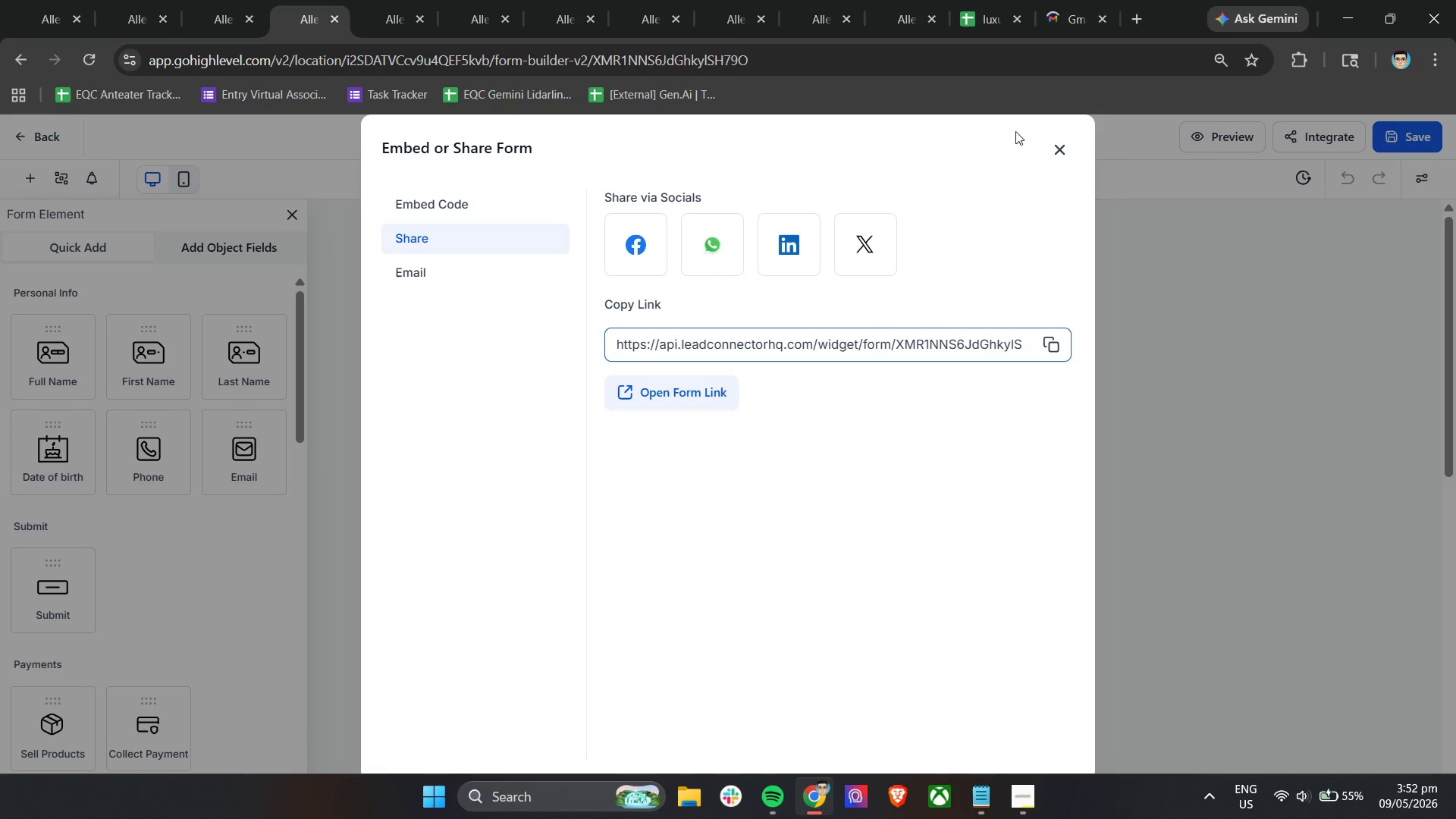 
left_click([1064, 0])
 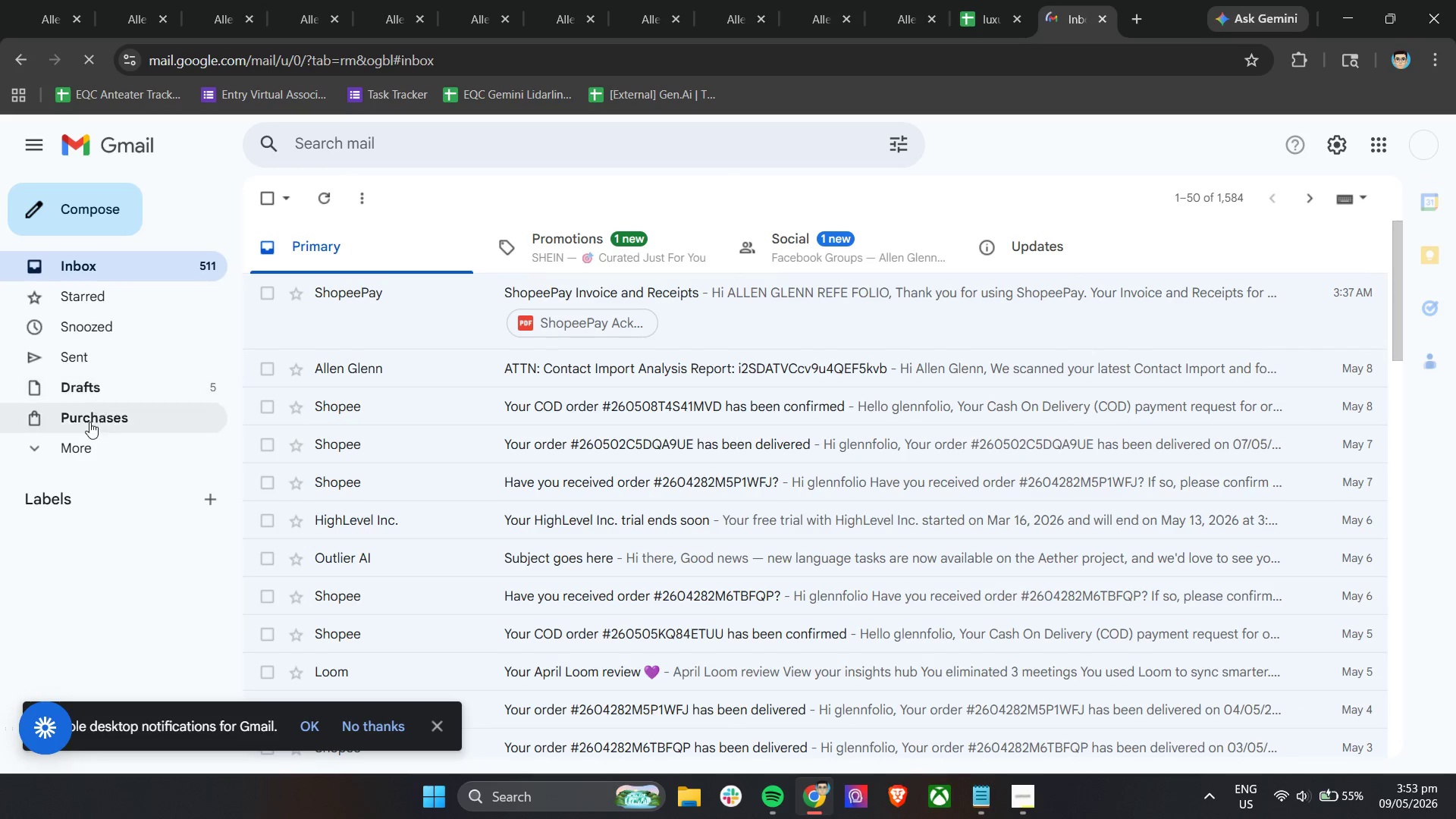 
left_click([97, 447])
 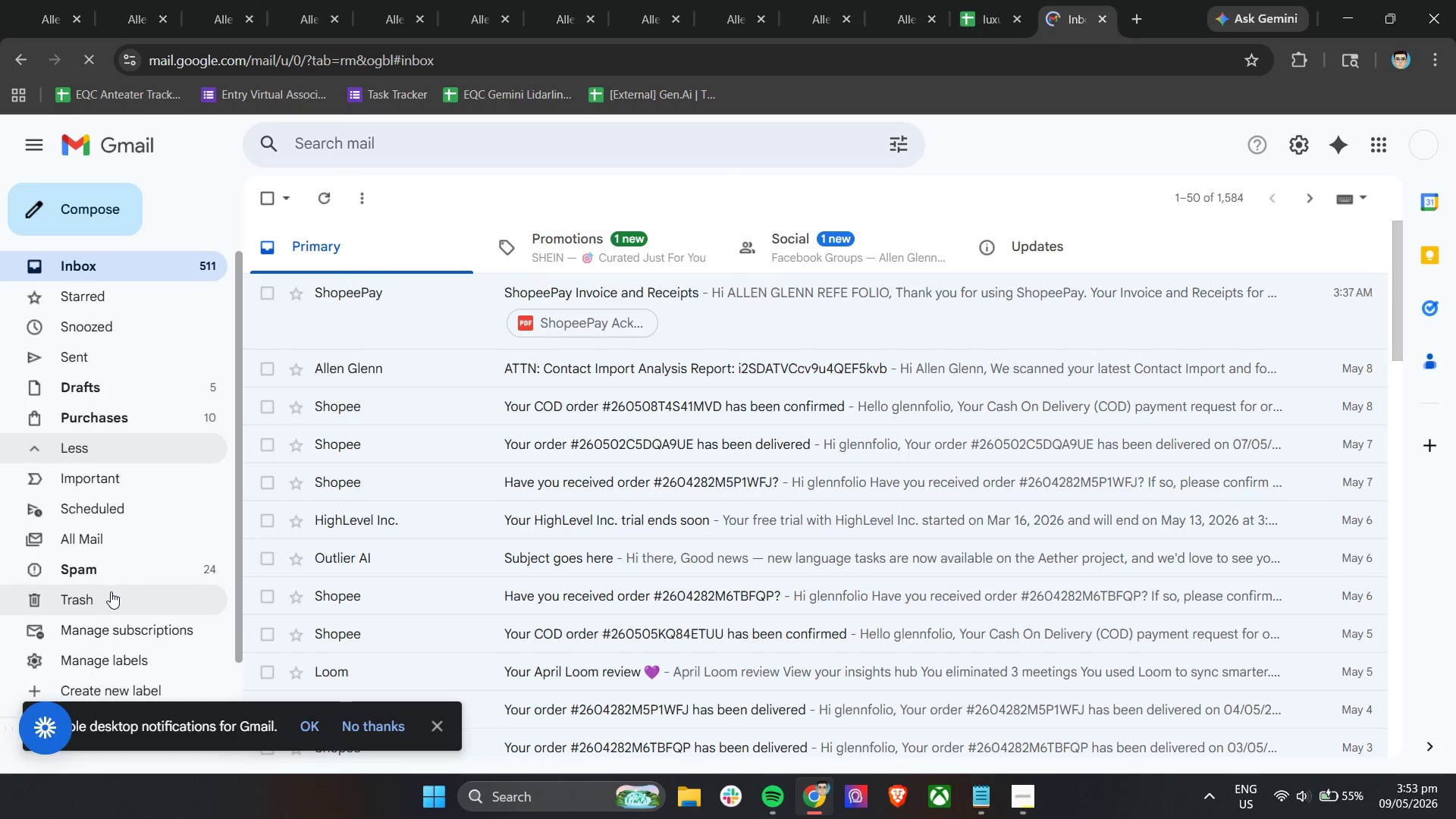 
left_click([123, 567])
 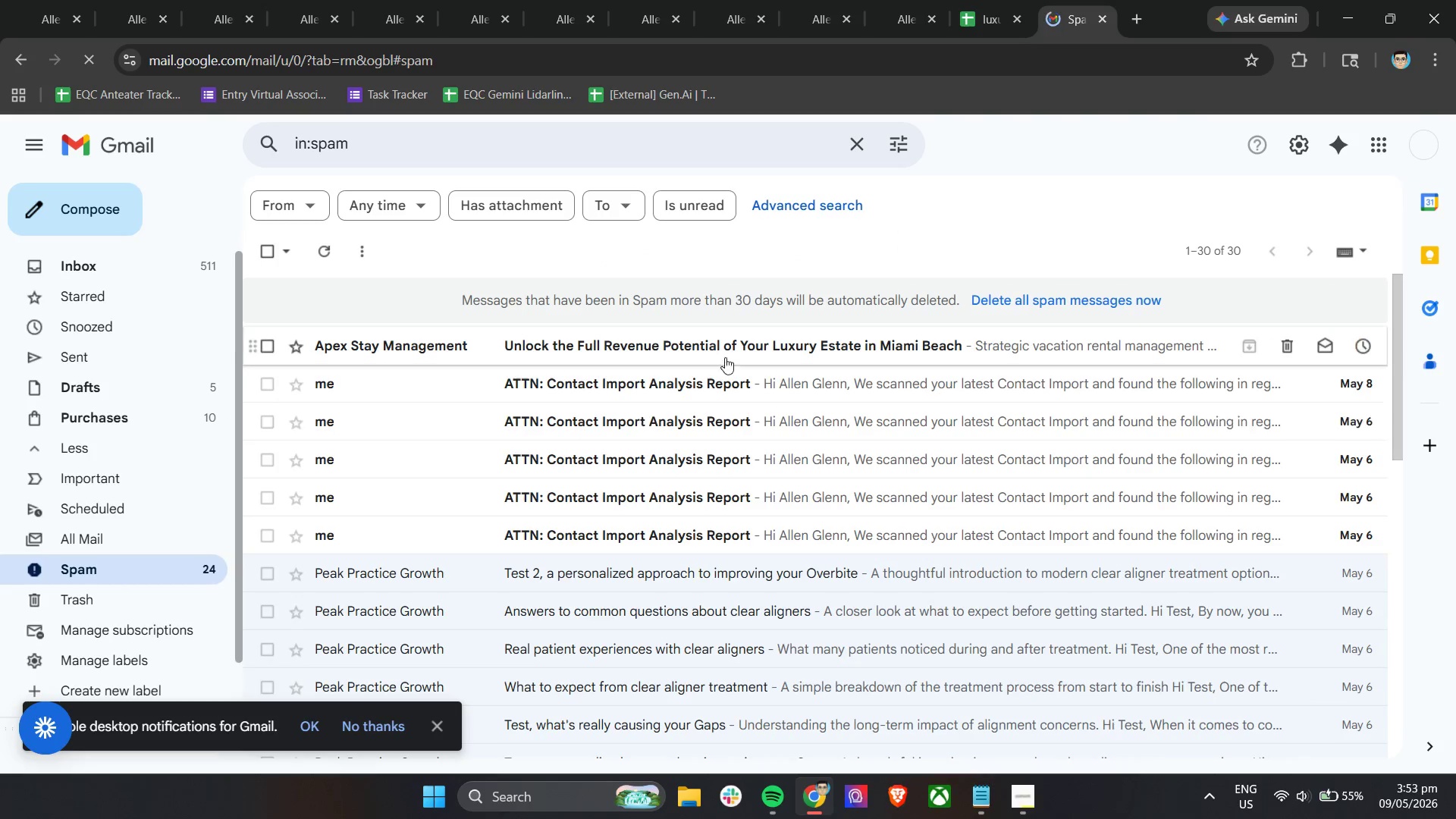 
left_click([730, 347])
 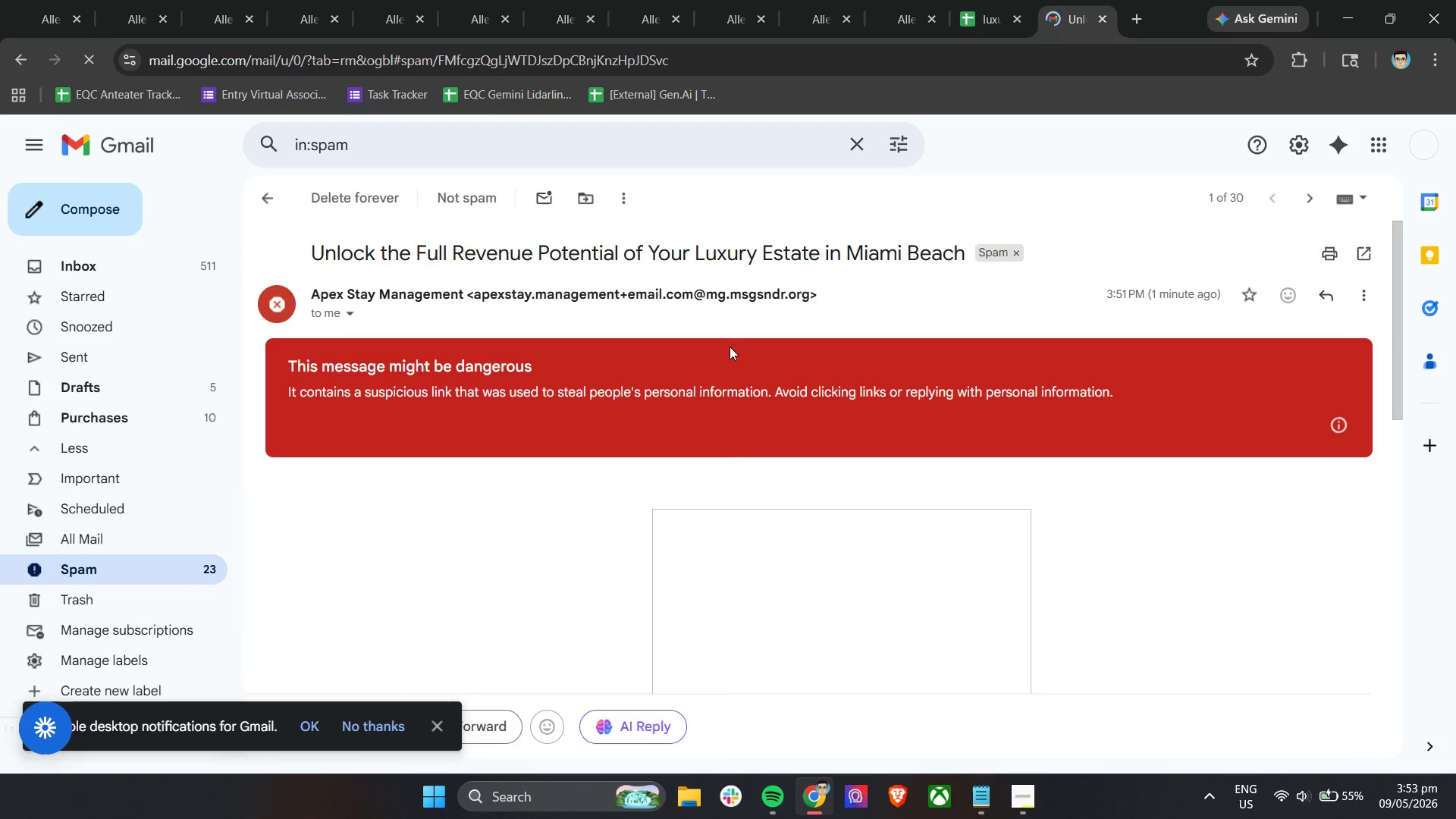 
scroll: coordinate [776, 510], scroll_direction: down, amount: 8.0
 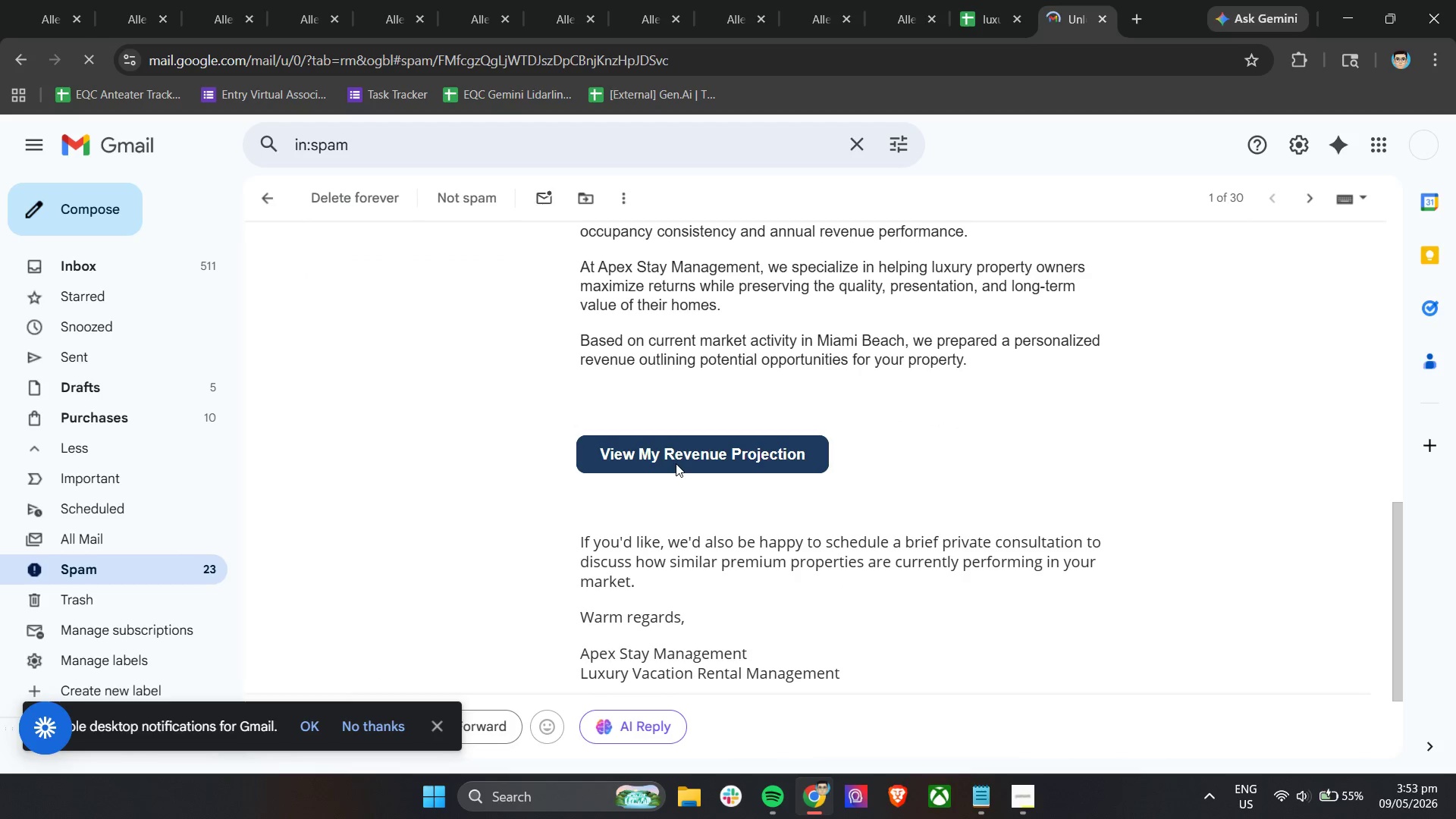 
double_click([692, 447])
 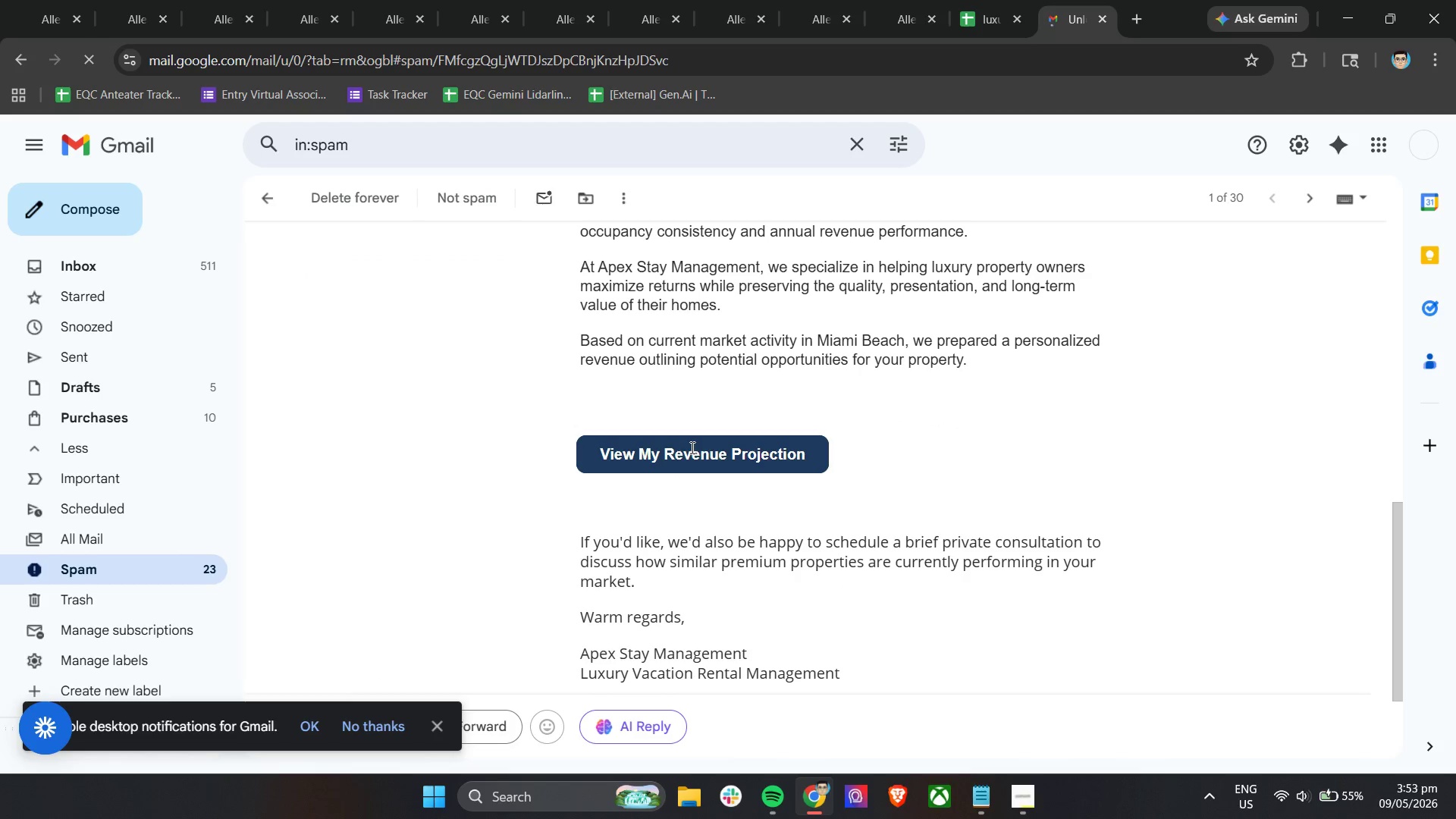 
triple_click([683, 452])
 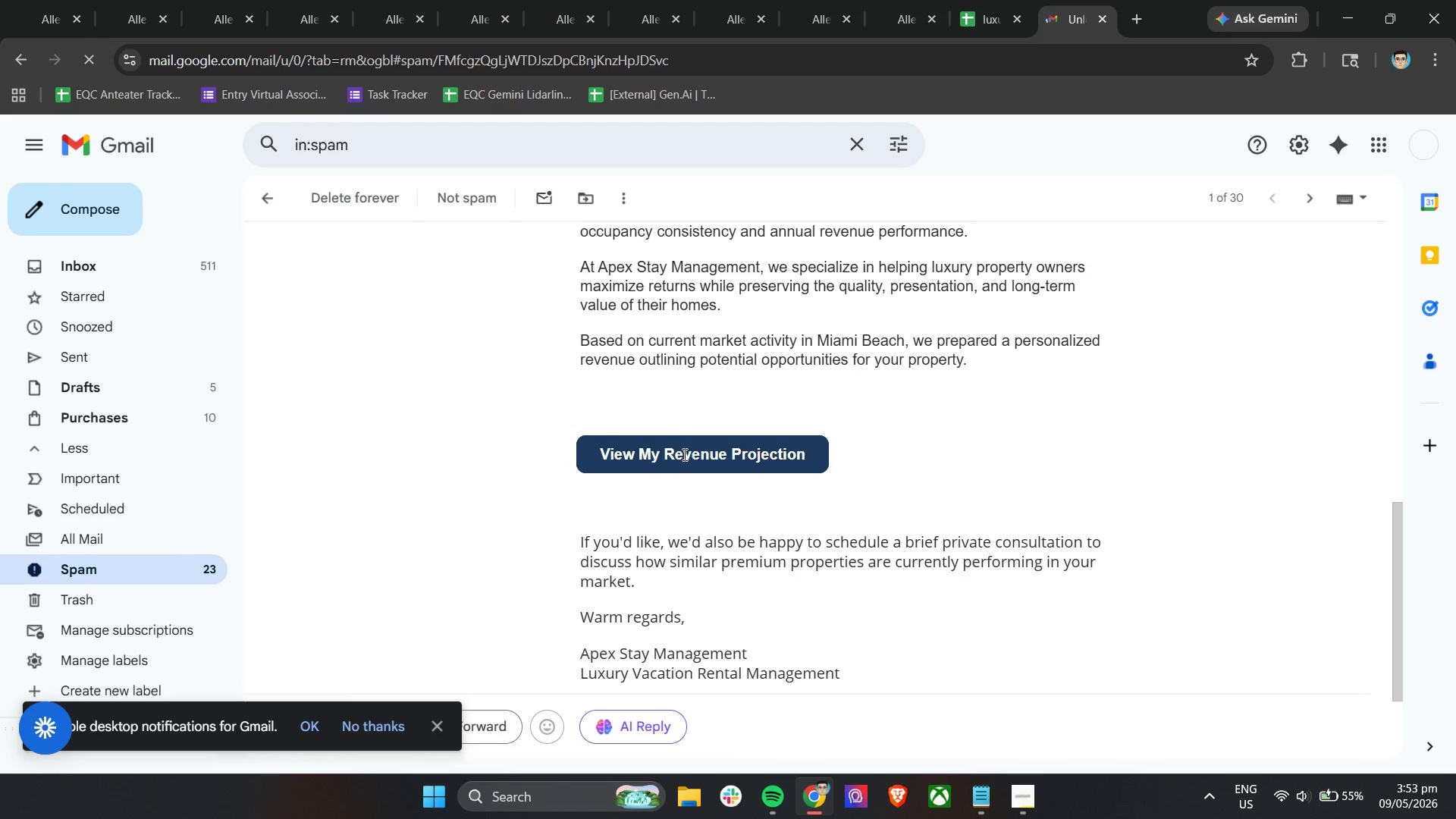 
triple_click([683, 454])
 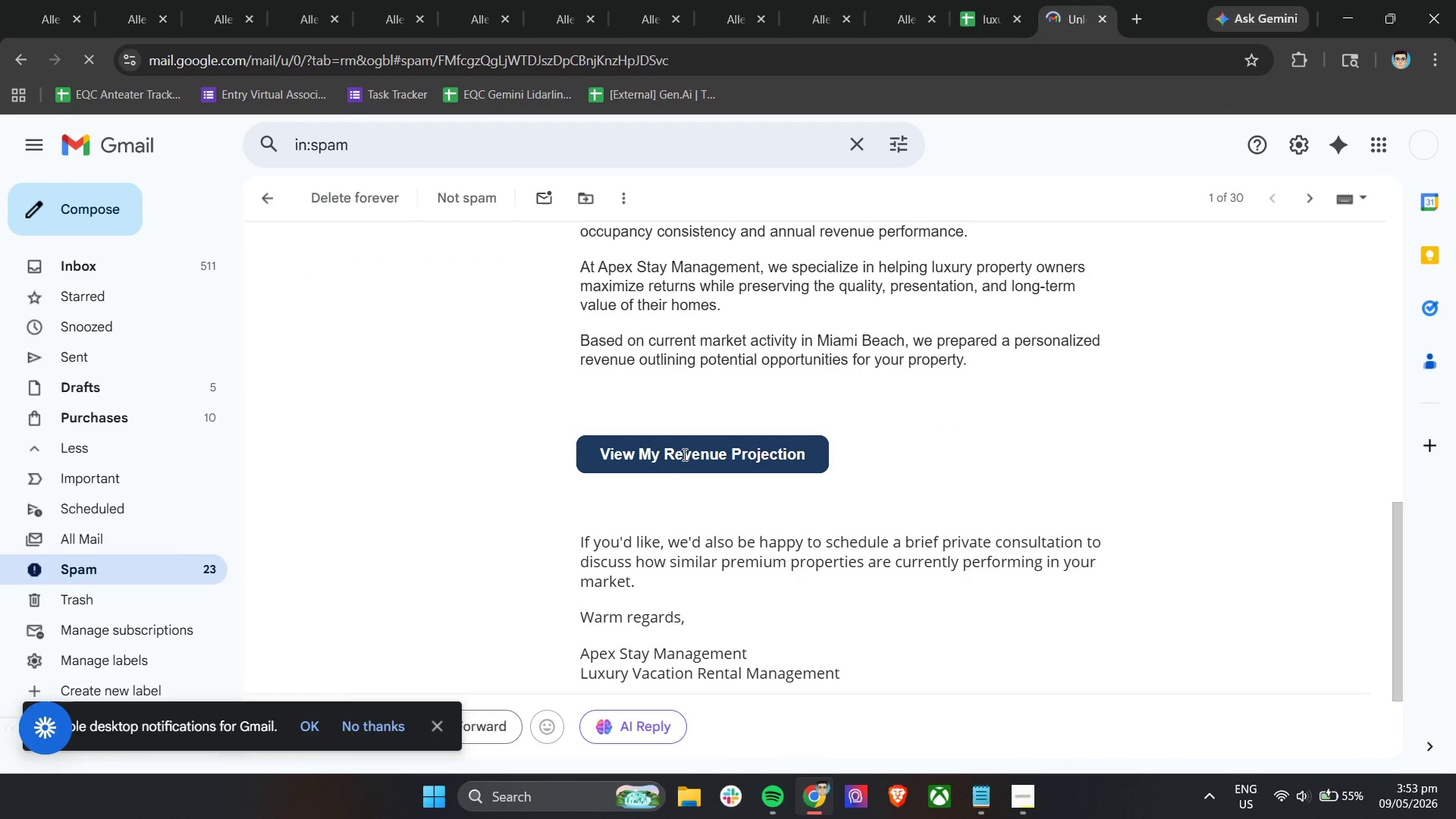 
triple_click([683, 454])
 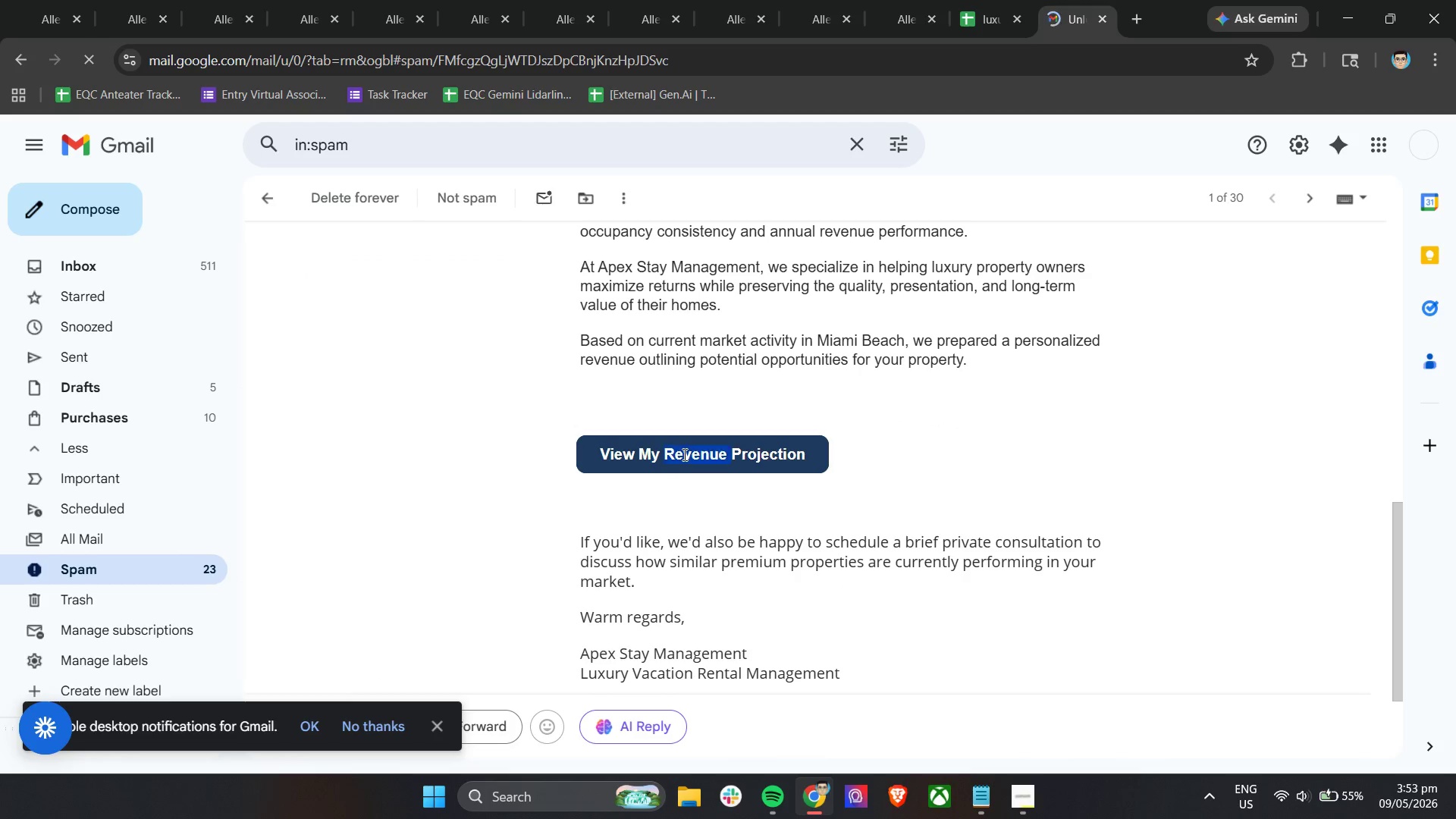 
triple_click([684, 456])
 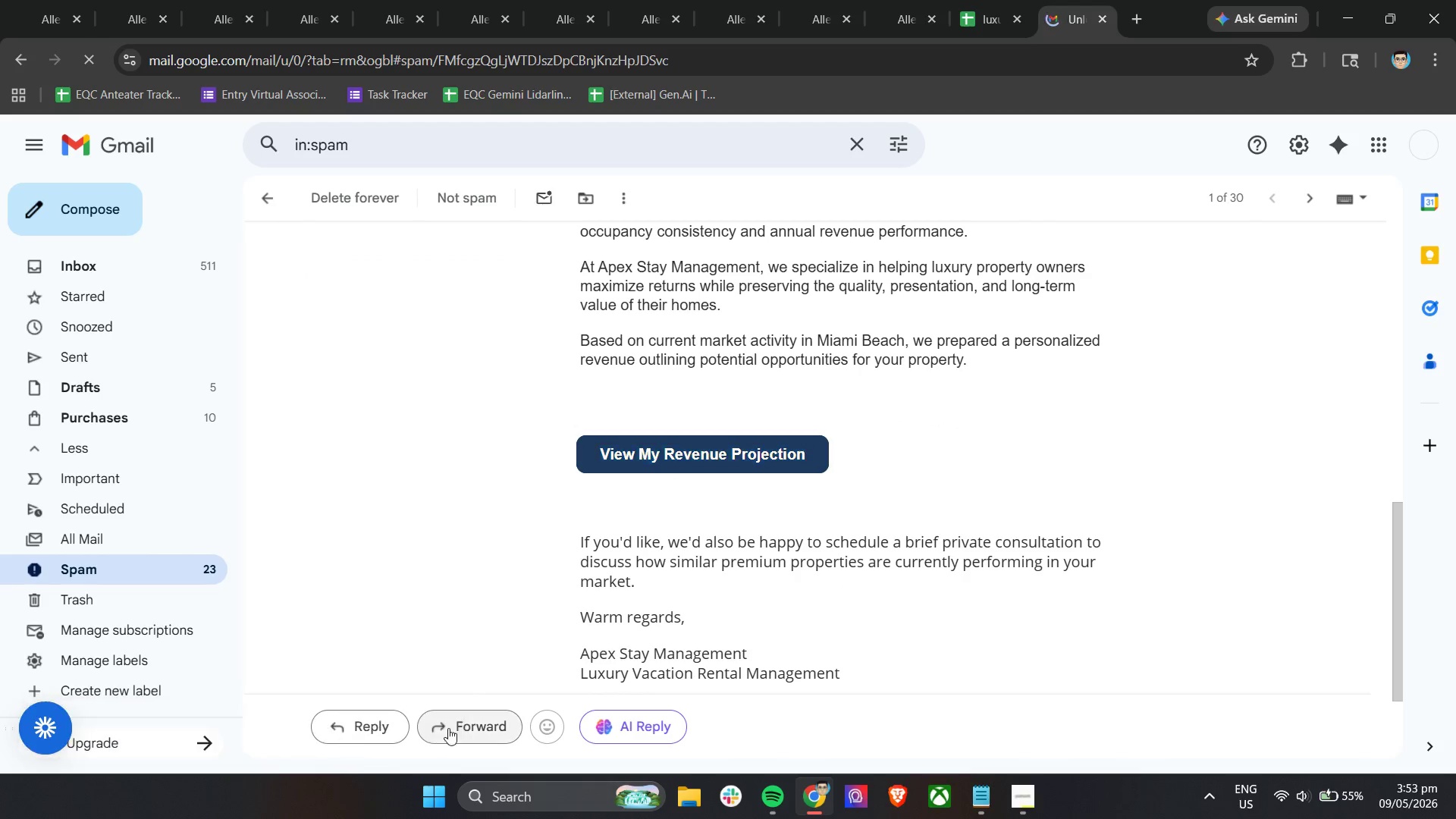 
double_click([704, 431])
 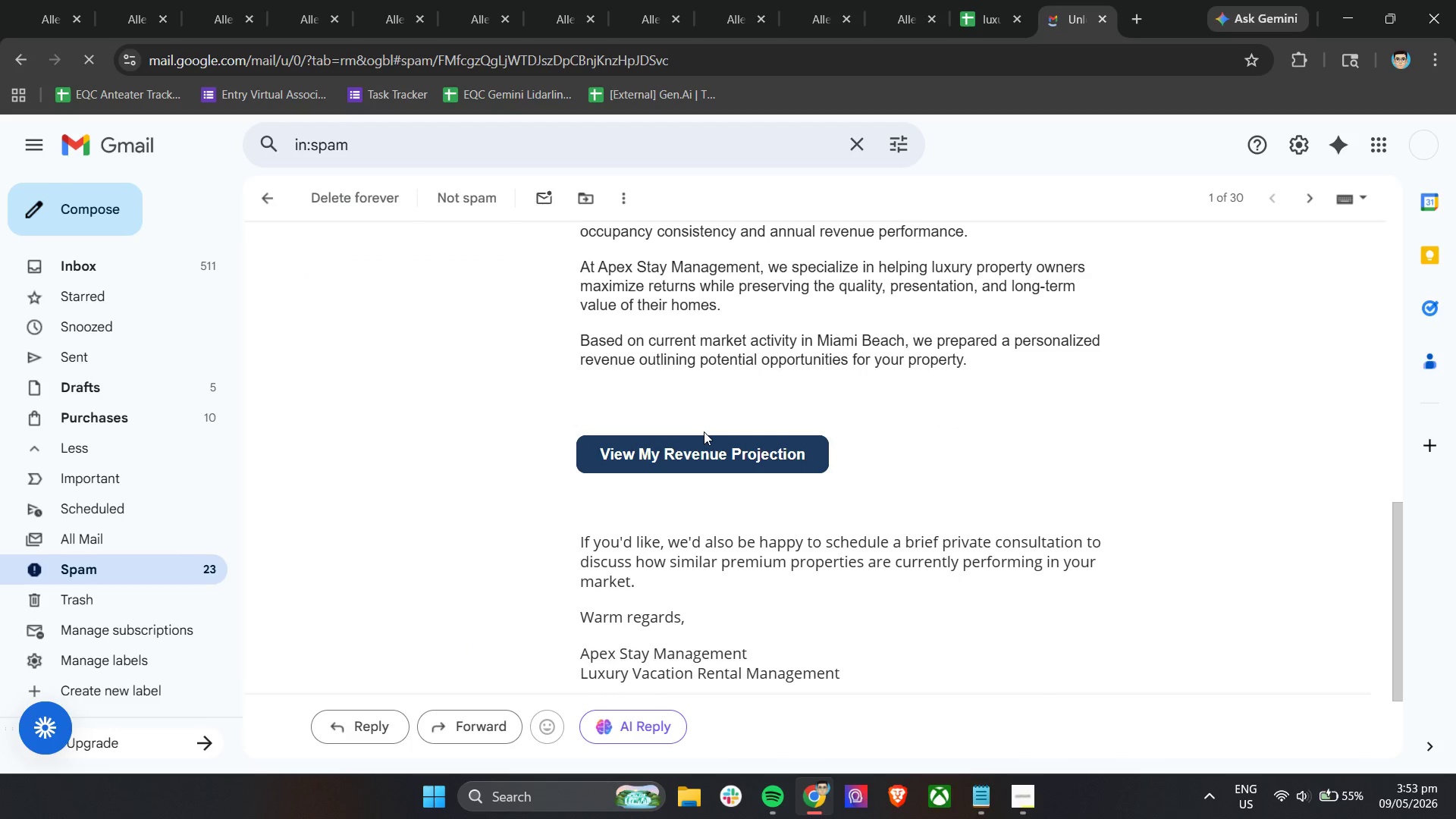 
scroll: coordinate [704, 431], scroll_direction: up, amount: 6.0
 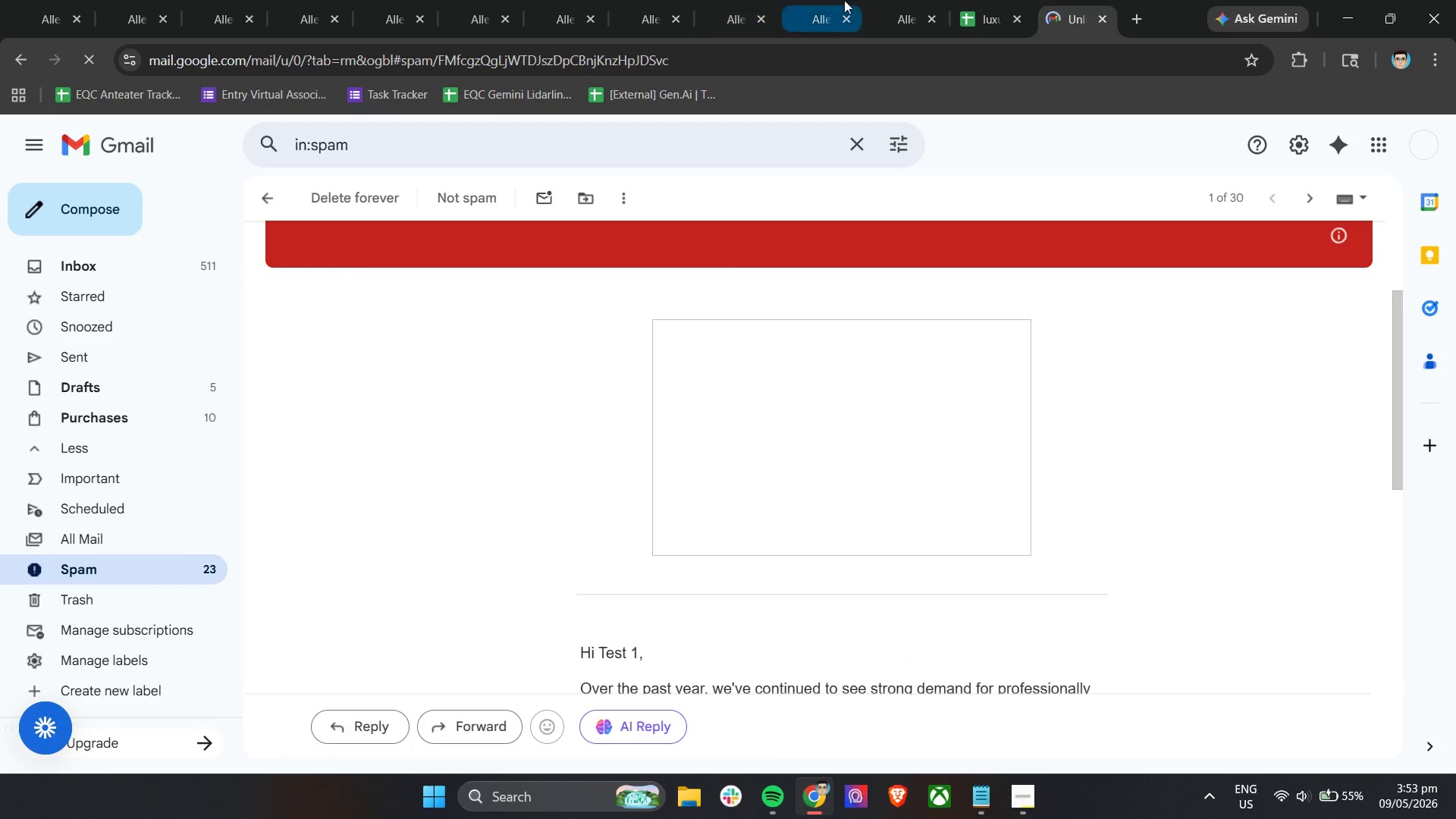 
left_click([652, 0])
 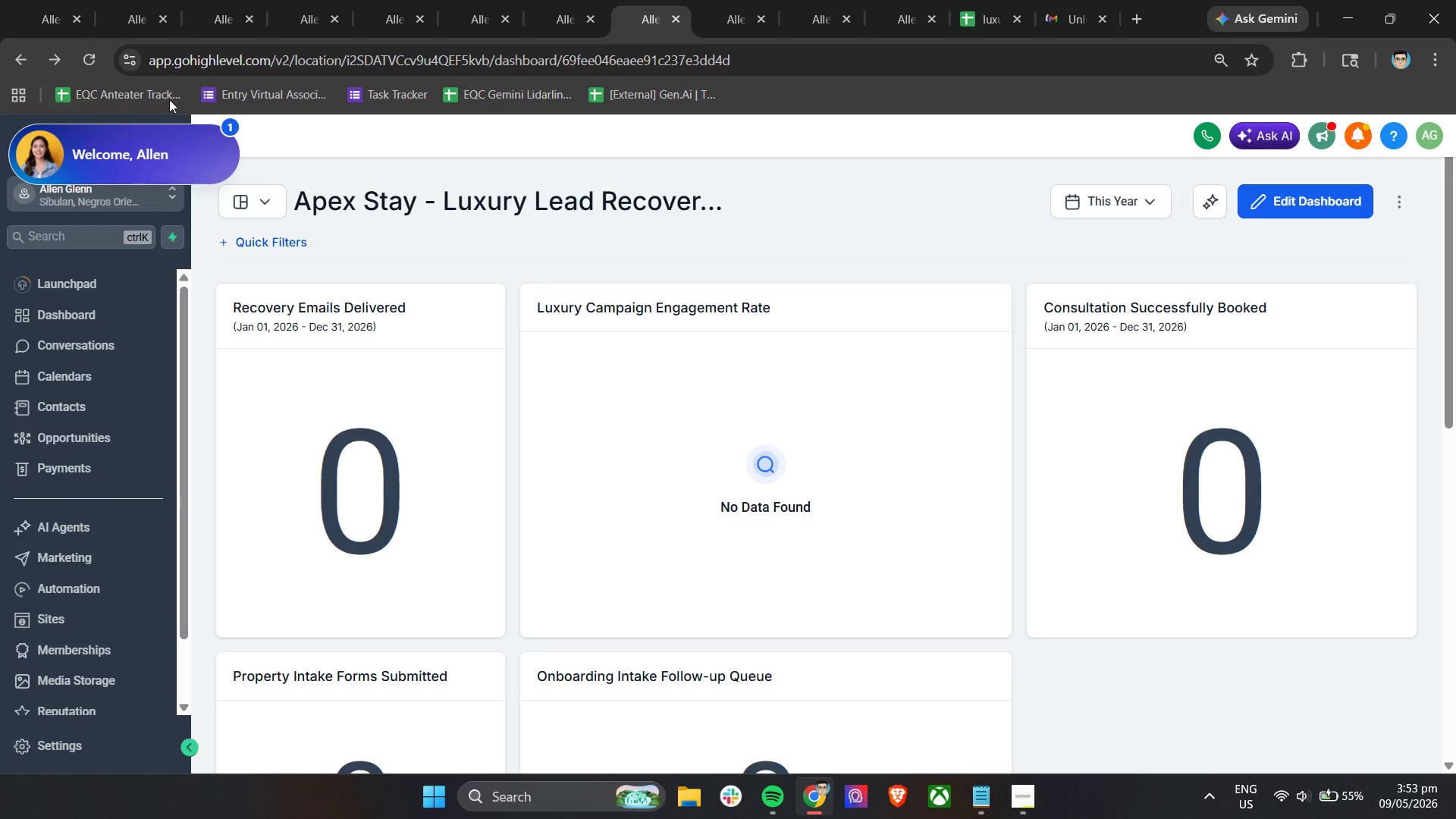 
left_click([93, 68])
 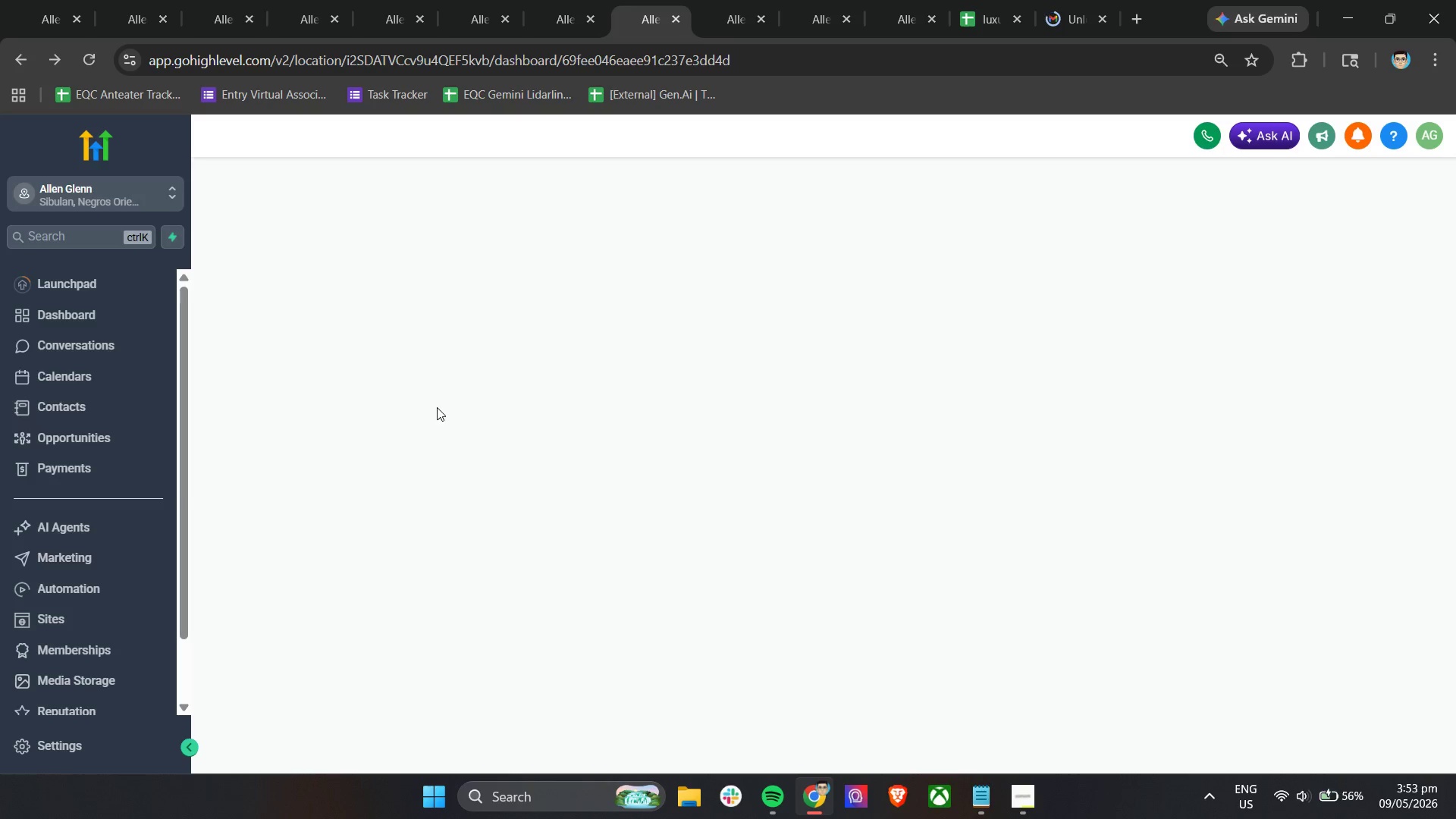 
wait(11.53)
 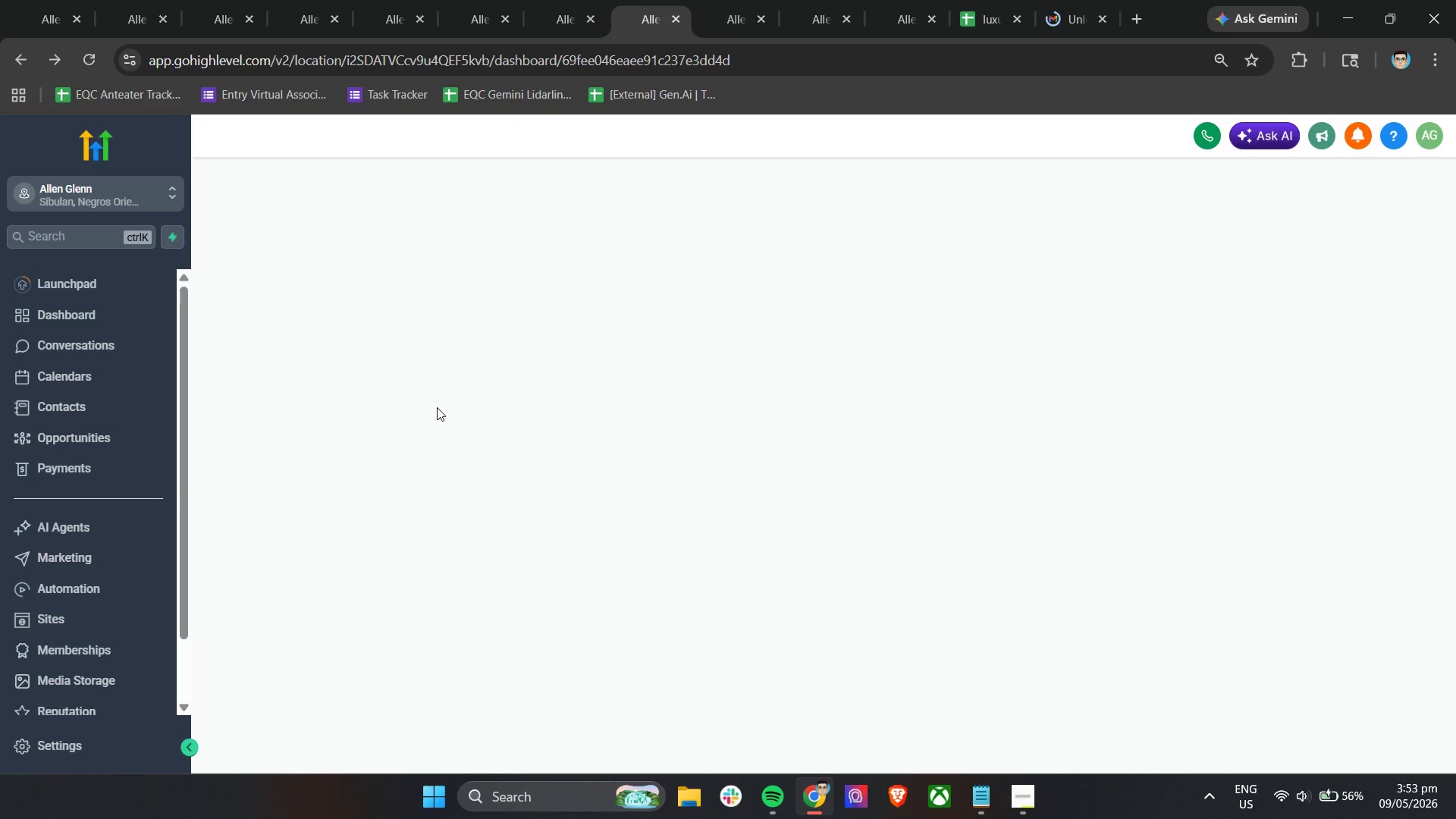 
left_click([1395, 165])
 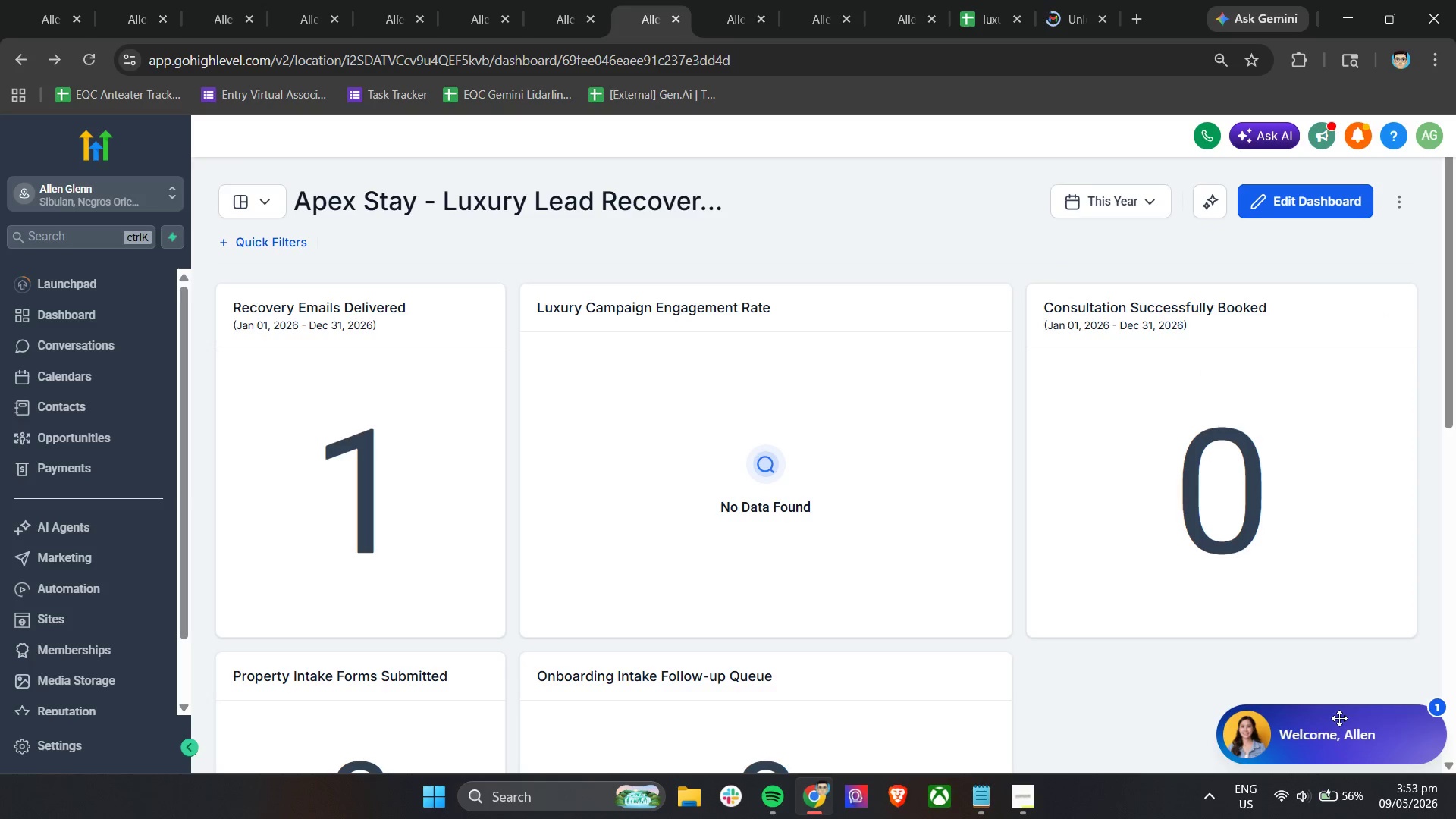 
left_click_drag(start_coordinate=[1344, 730], to_coordinate=[120, 168])
 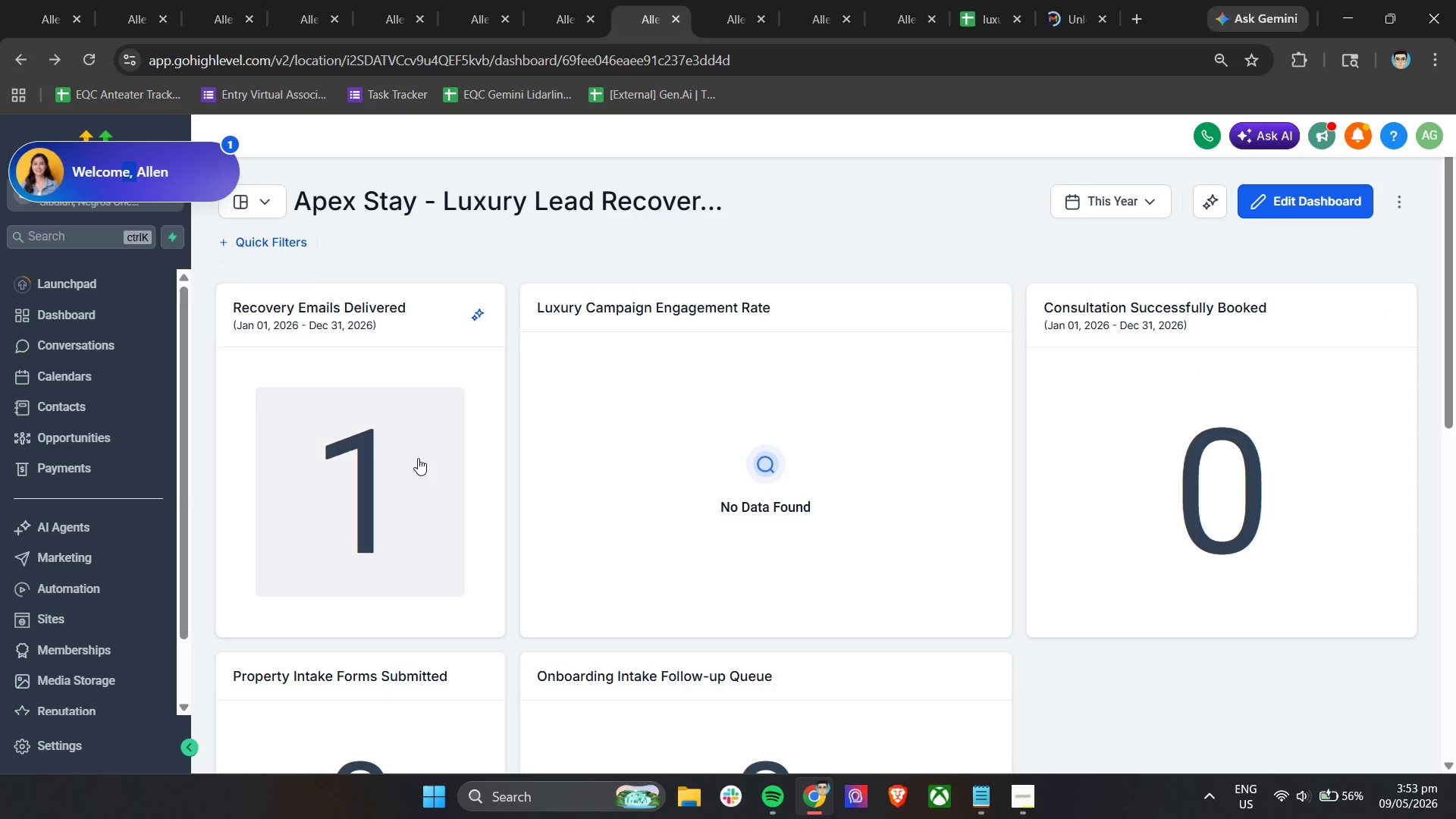 
scroll: coordinate [608, 535], scroll_direction: down, amount: 7.0
 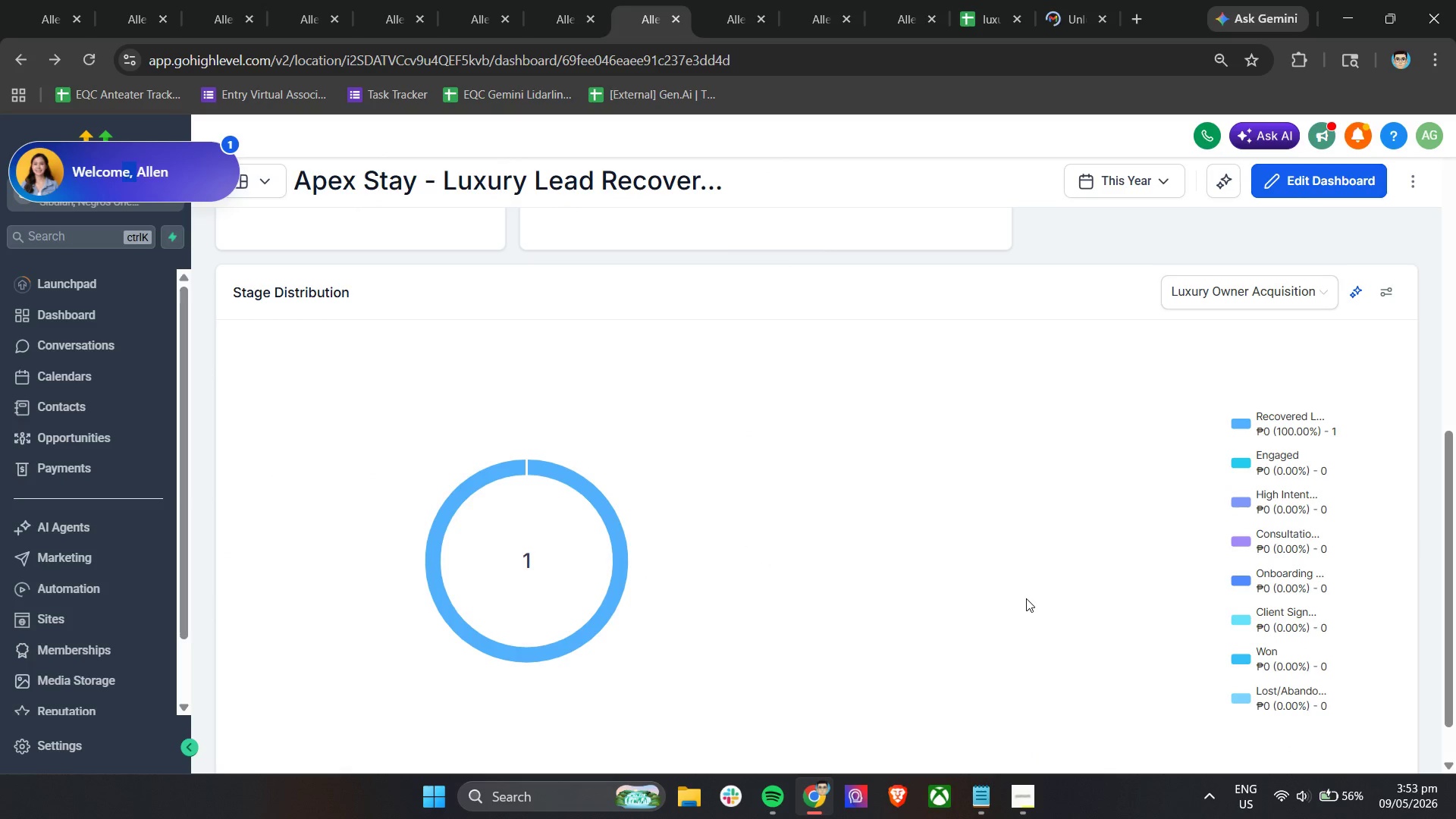 
scroll: coordinate [1026, 598], scroll_direction: up, amount: 8.0
 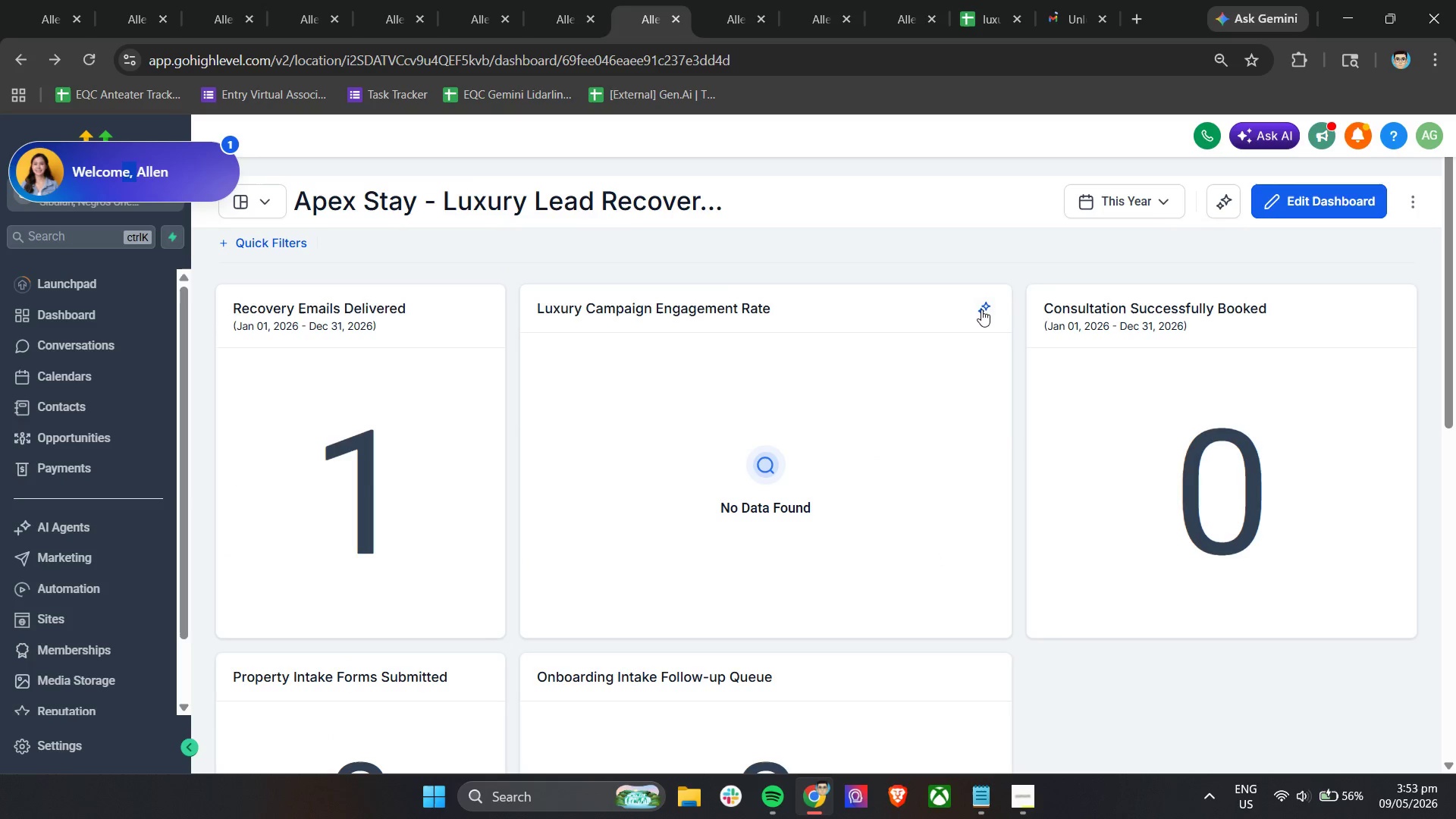 
left_click([1283, 202])
 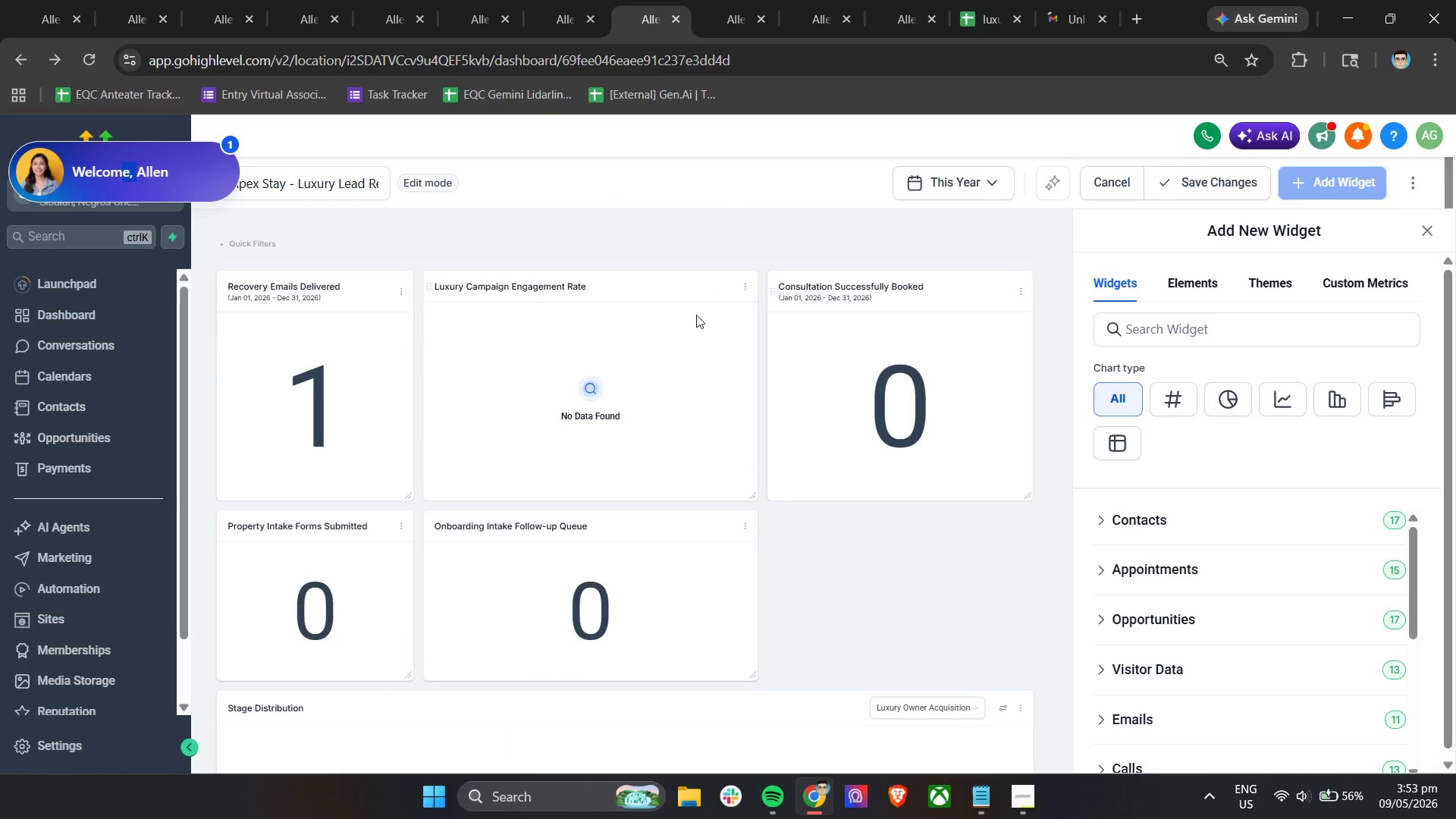 
left_click([670, 300])
 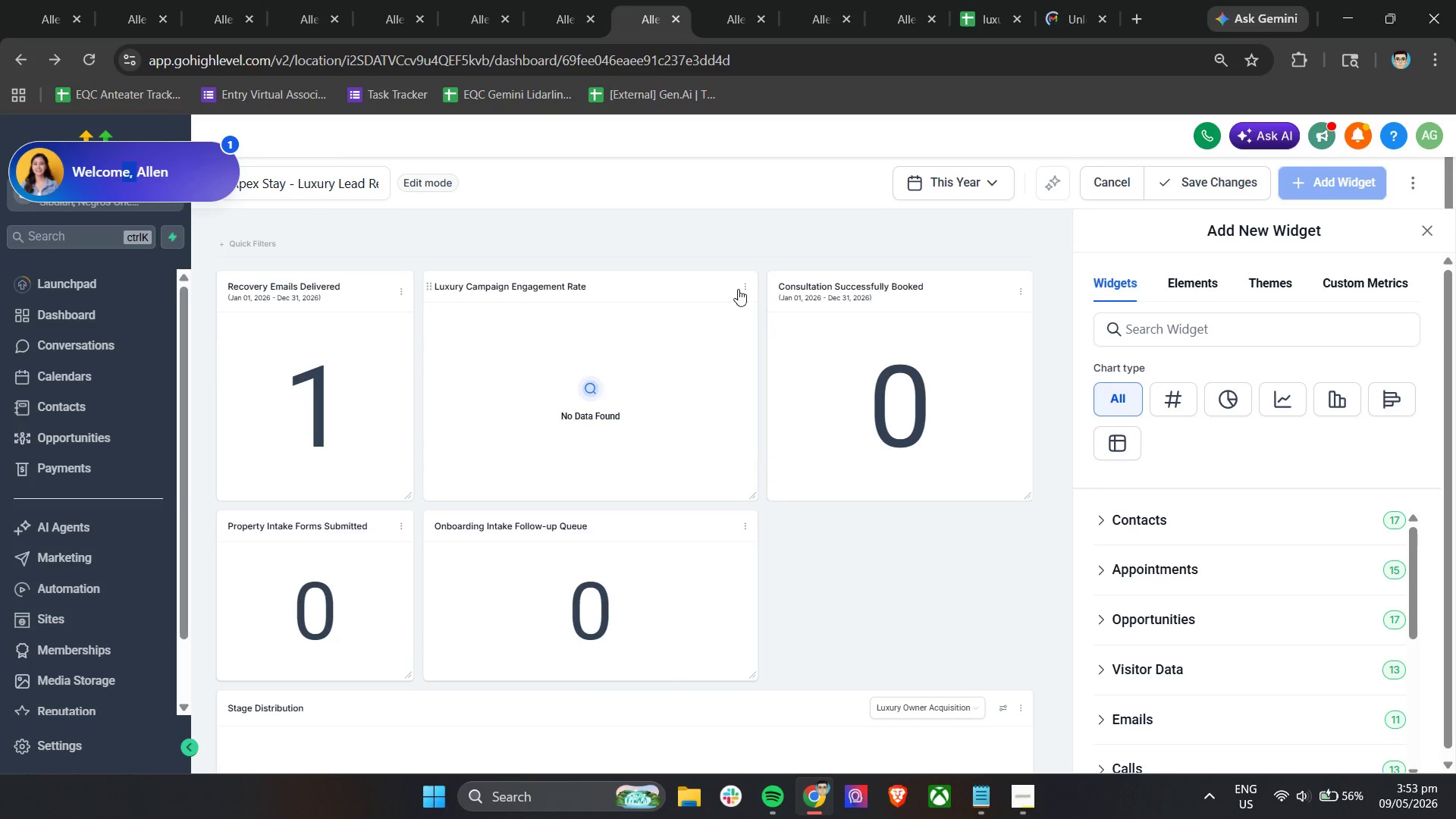 
left_click([742, 284])
 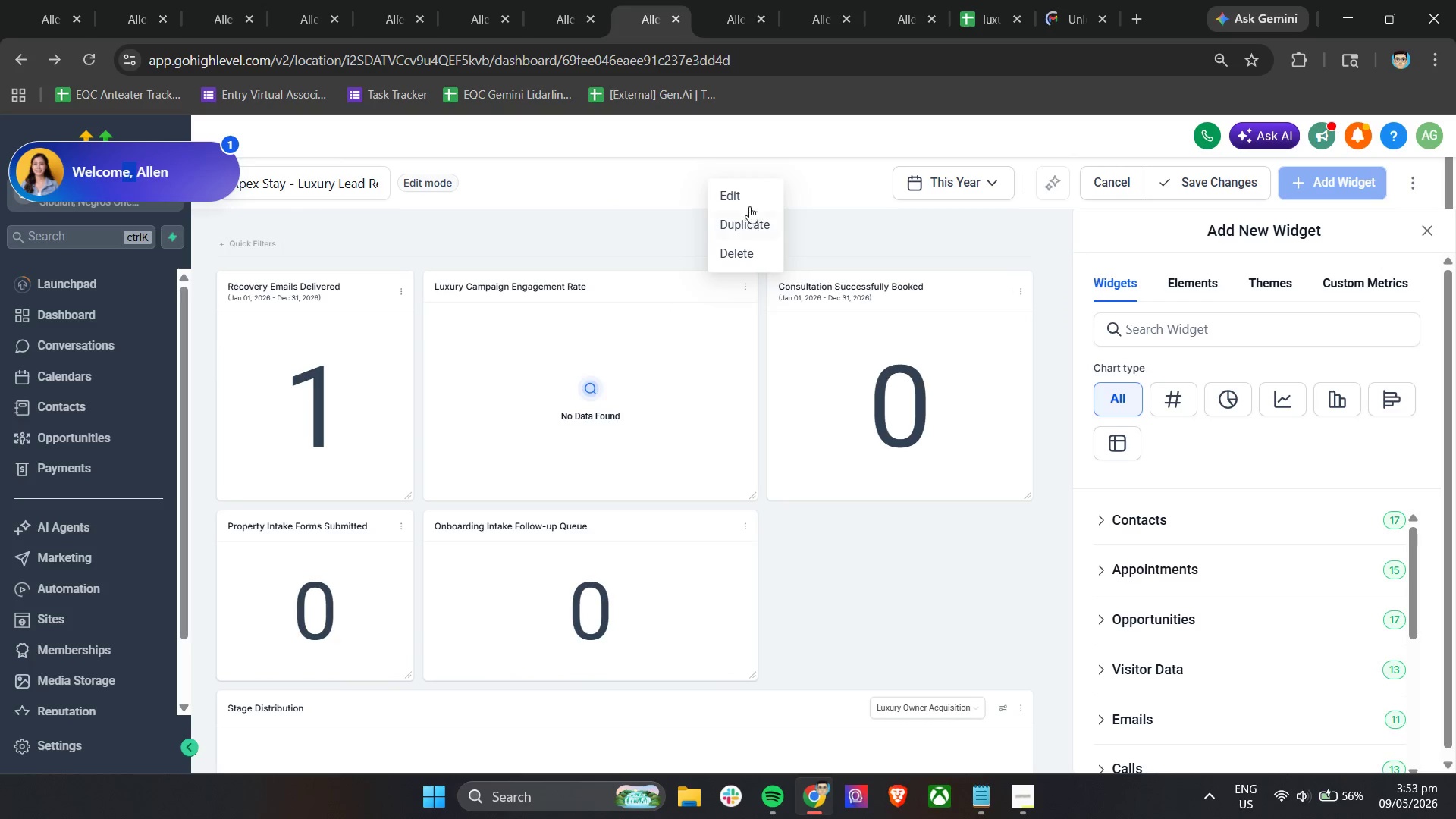 
left_click([748, 193])
 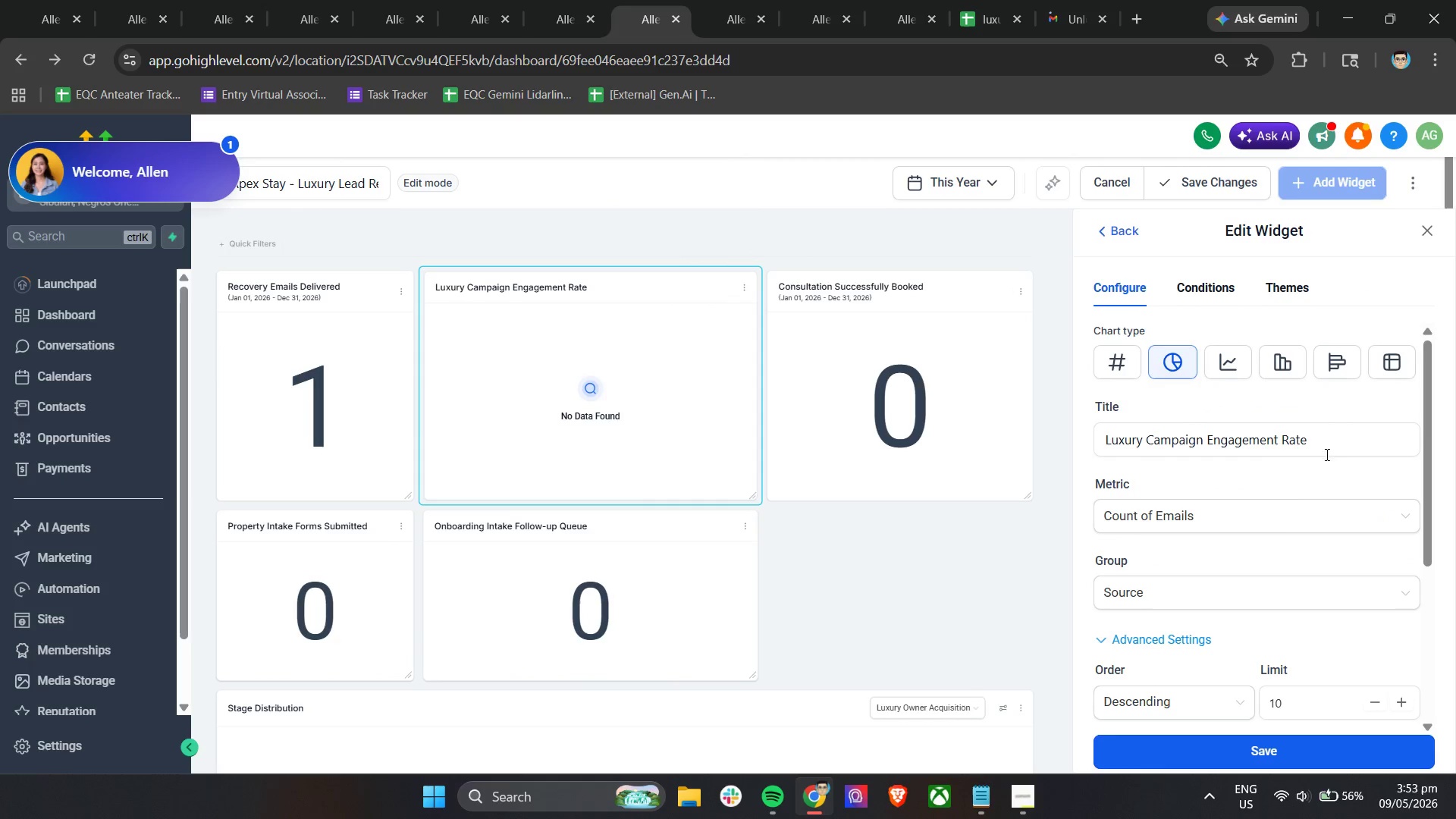 
scroll: coordinate [1278, 526], scroll_direction: up, amount: 1.0
 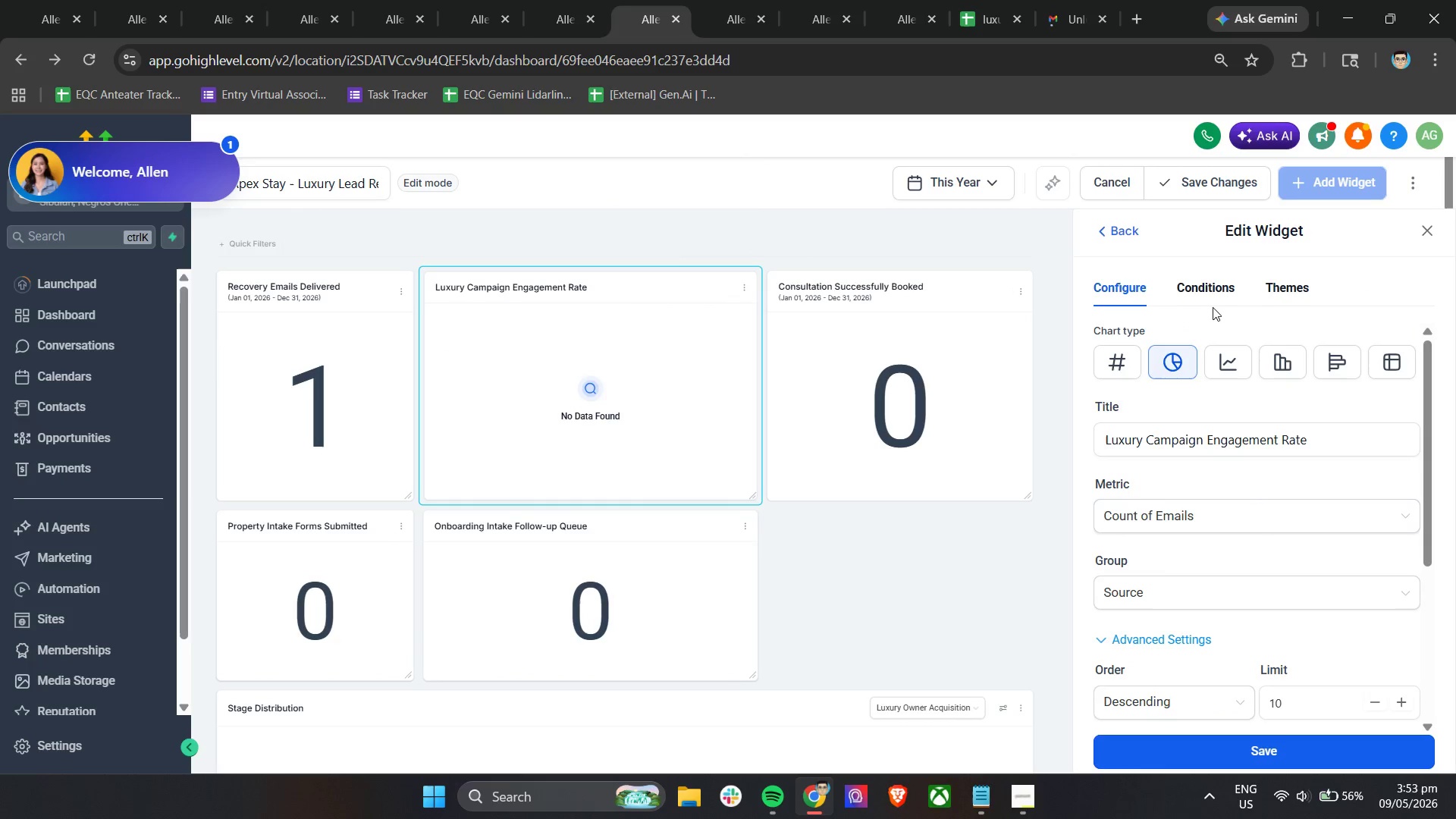 
left_click([1212, 293])
 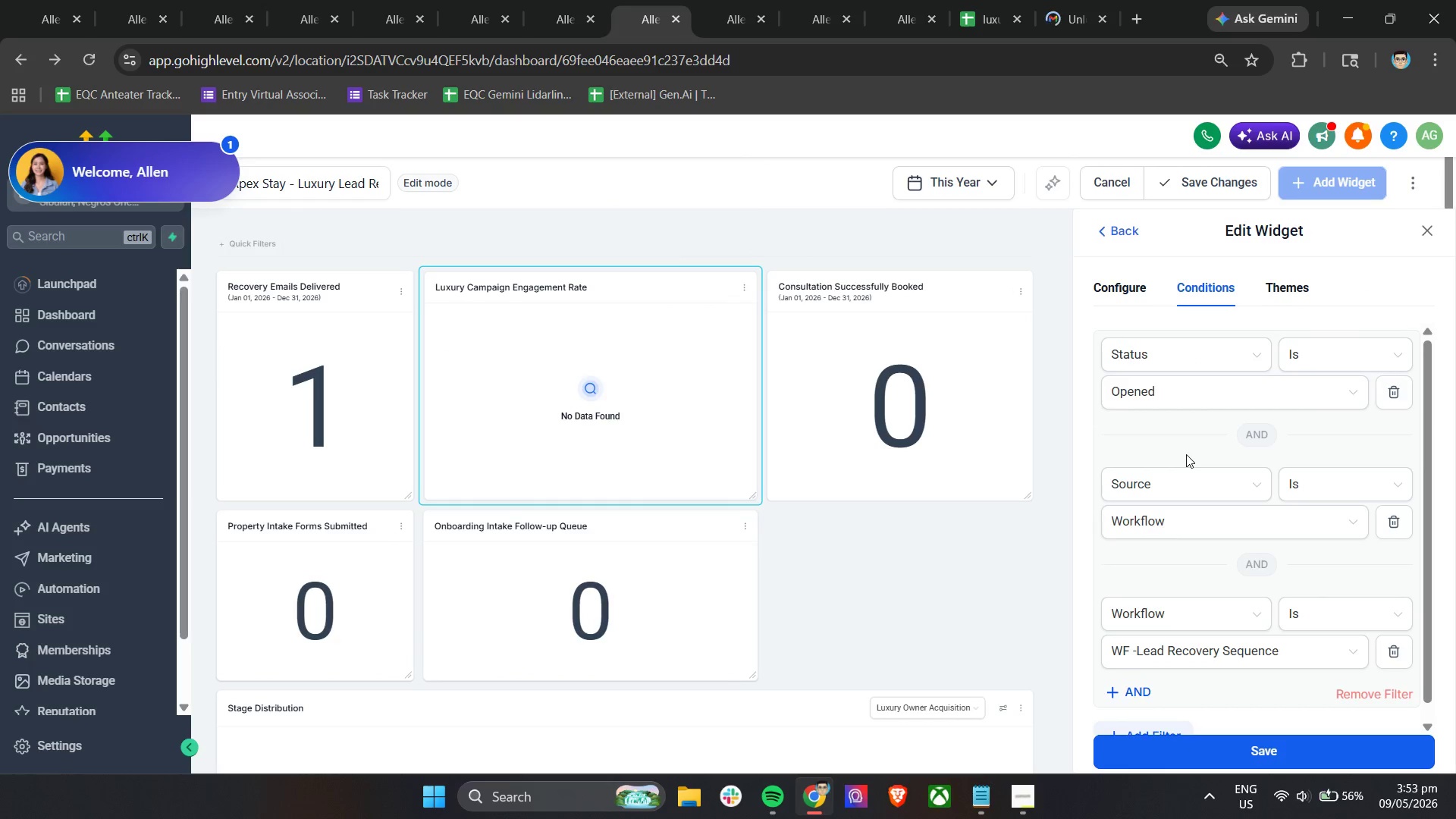 
wait(9.31)
 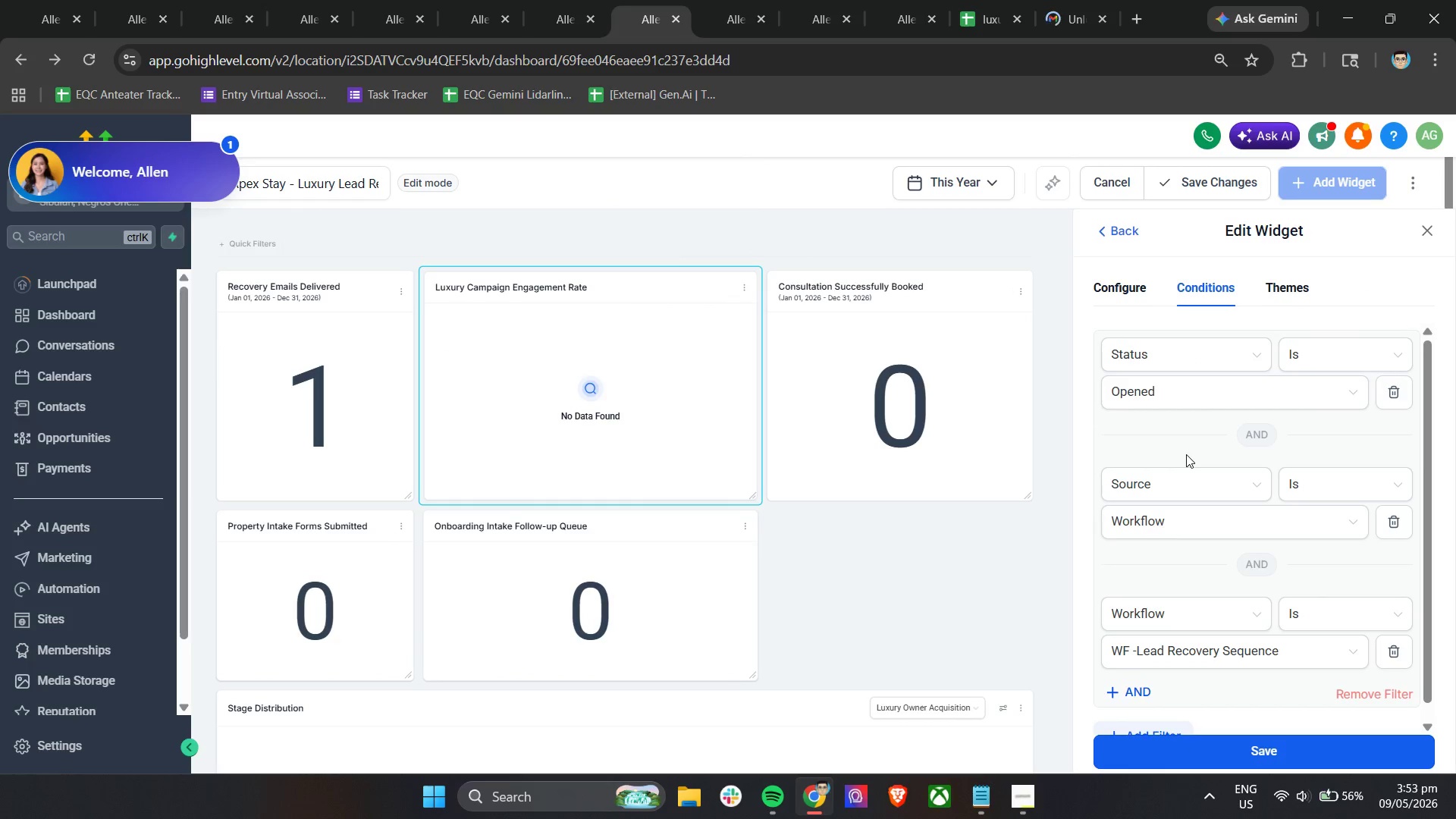 
scroll: coordinate [1186, 454], scroll_direction: down, amount: 4.0
 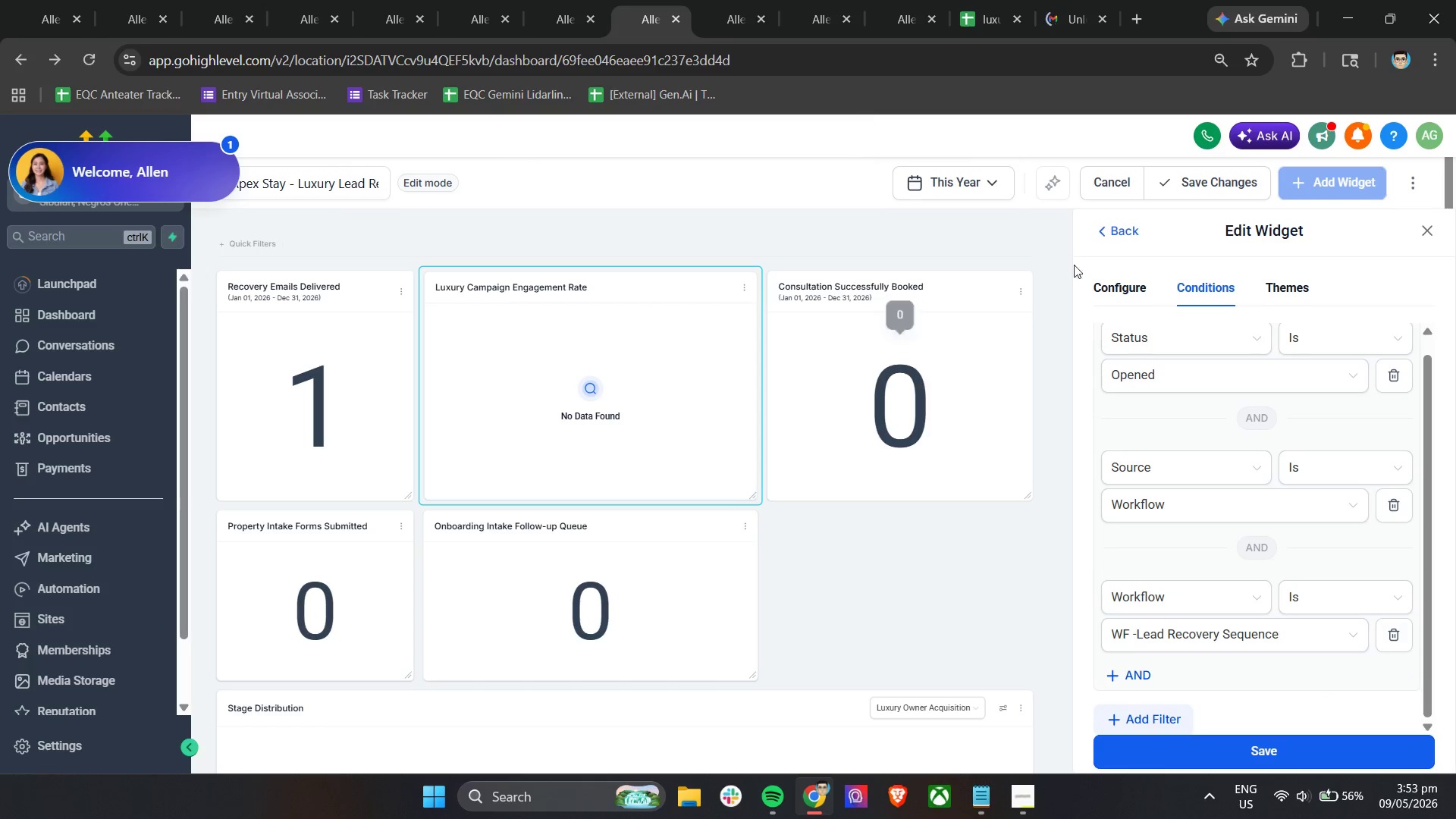 
left_click([1128, 370])
 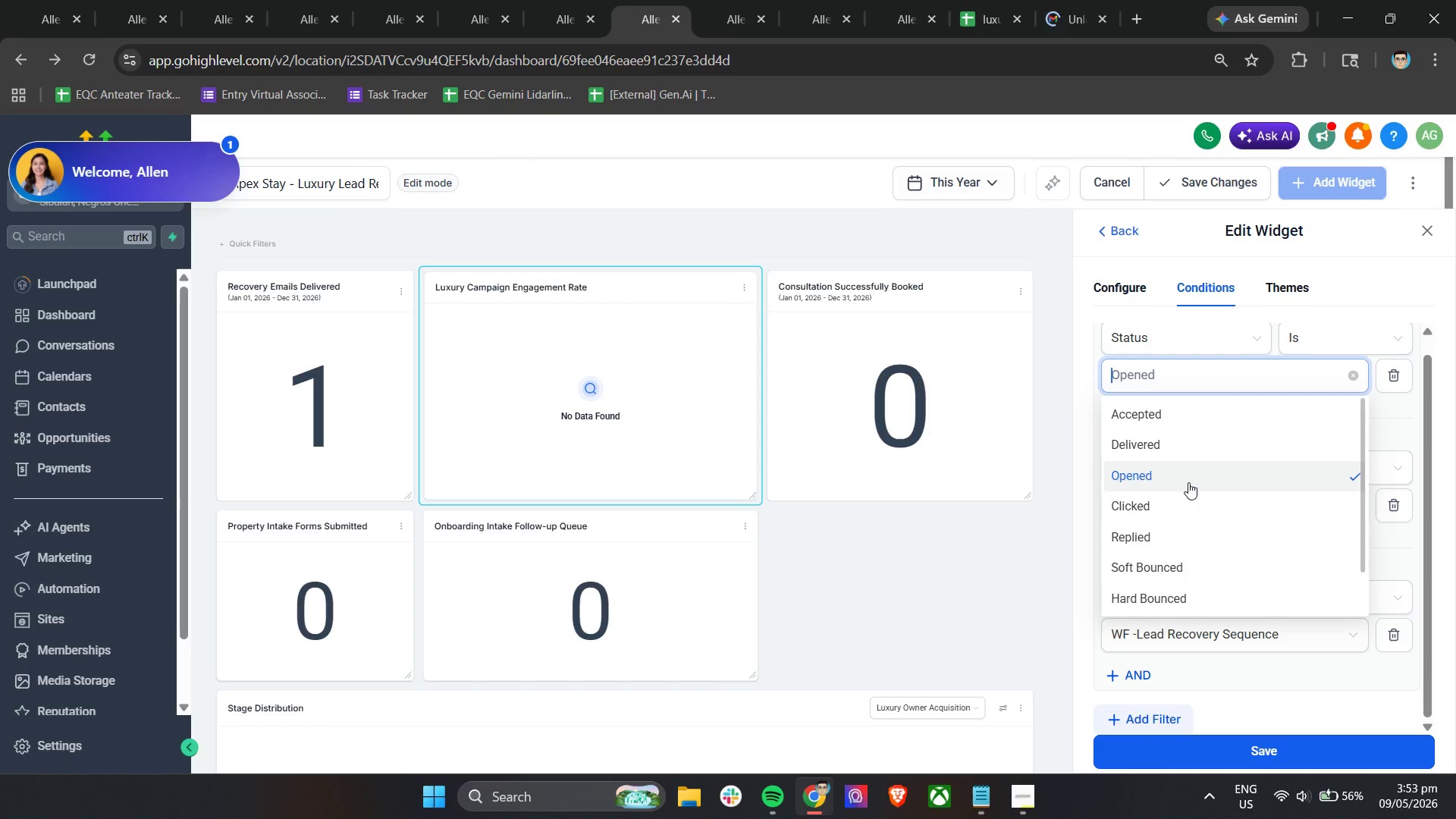 
scroll: coordinate [1194, 475], scroll_direction: up, amount: 3.0
 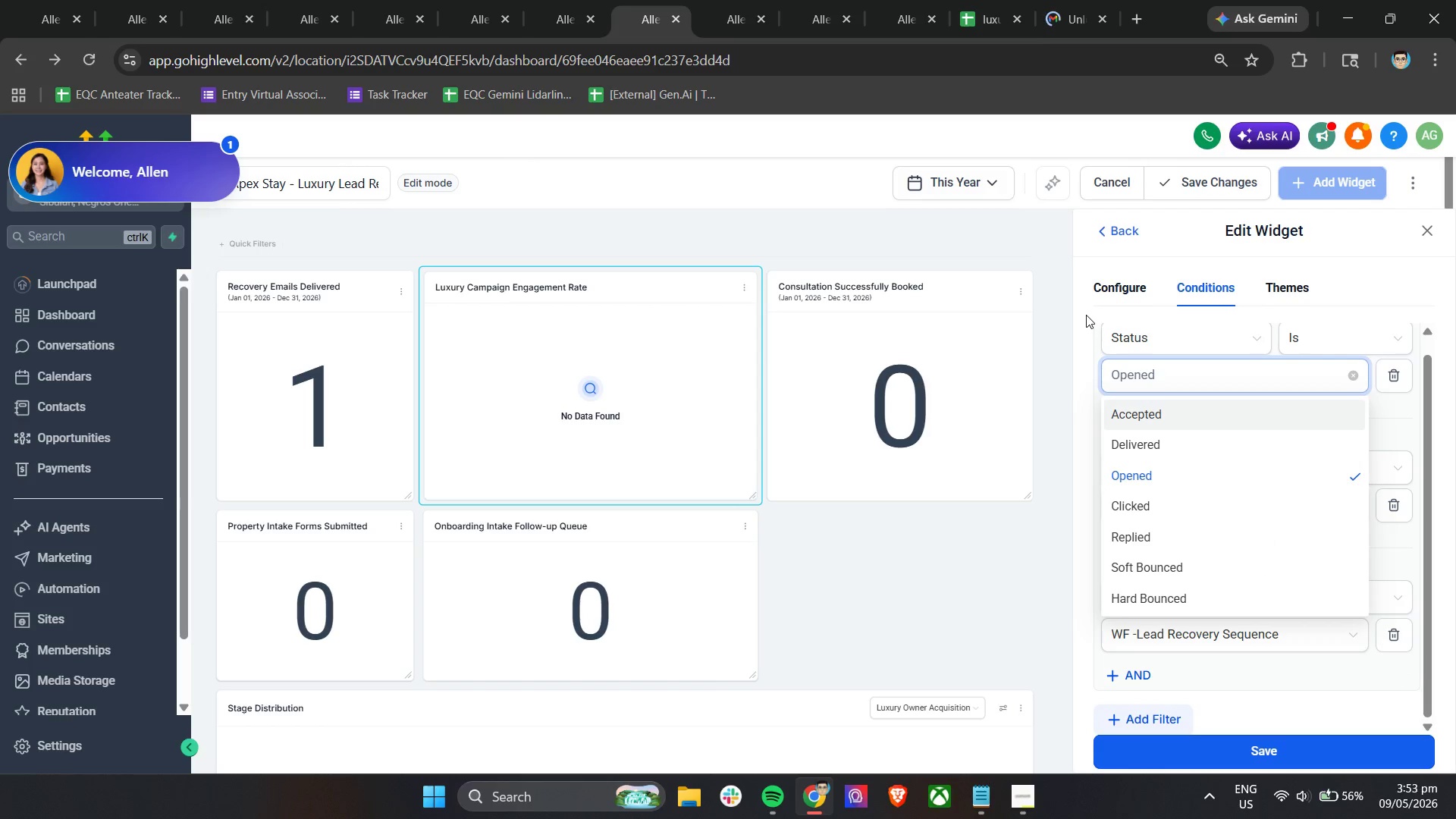 
double_click([1109, 285])
 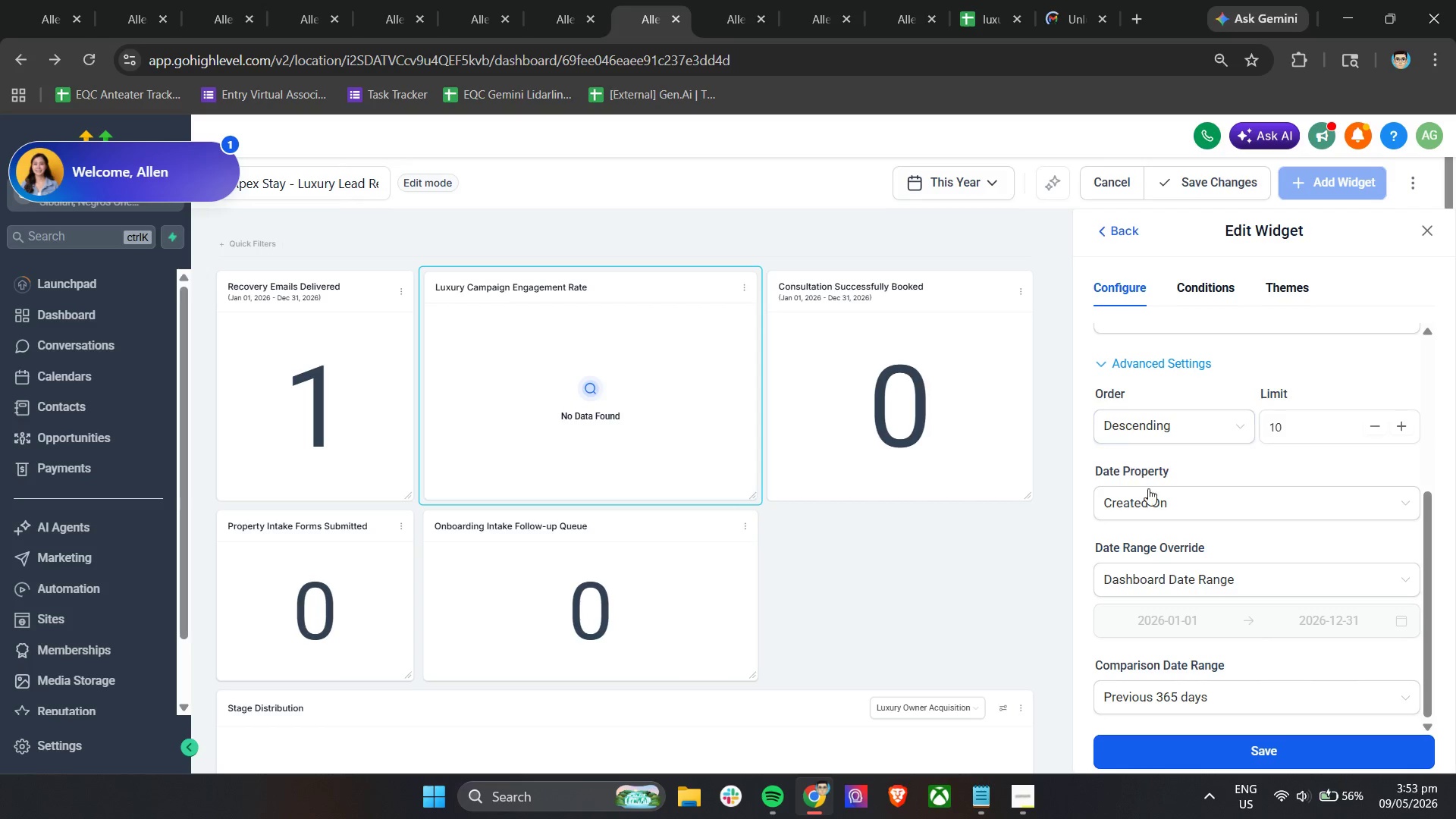 
scroll: coordinate [1225, 590], scroll_direction: none, amount: 0.0
 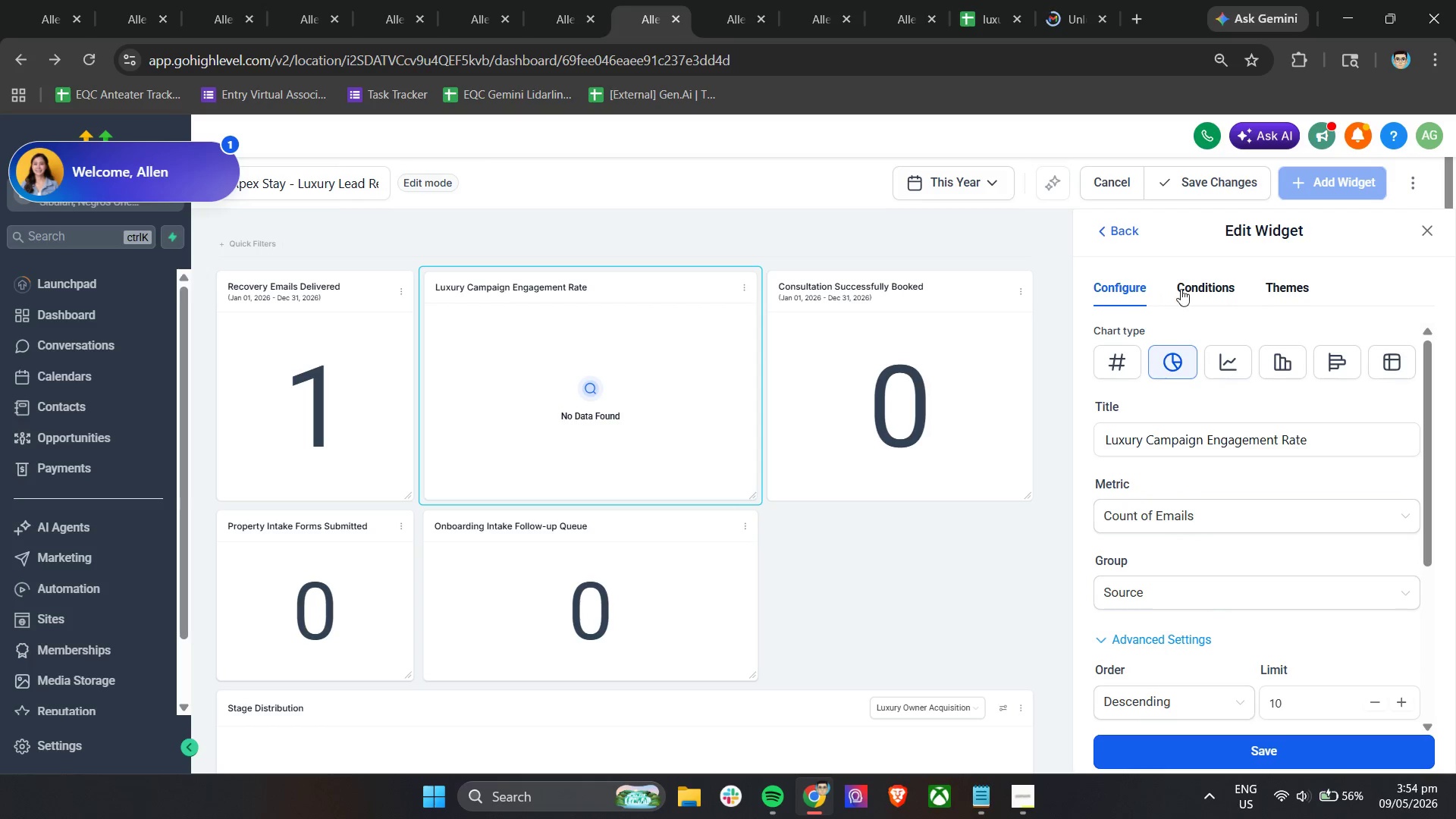 
left_click([1075, 0])
 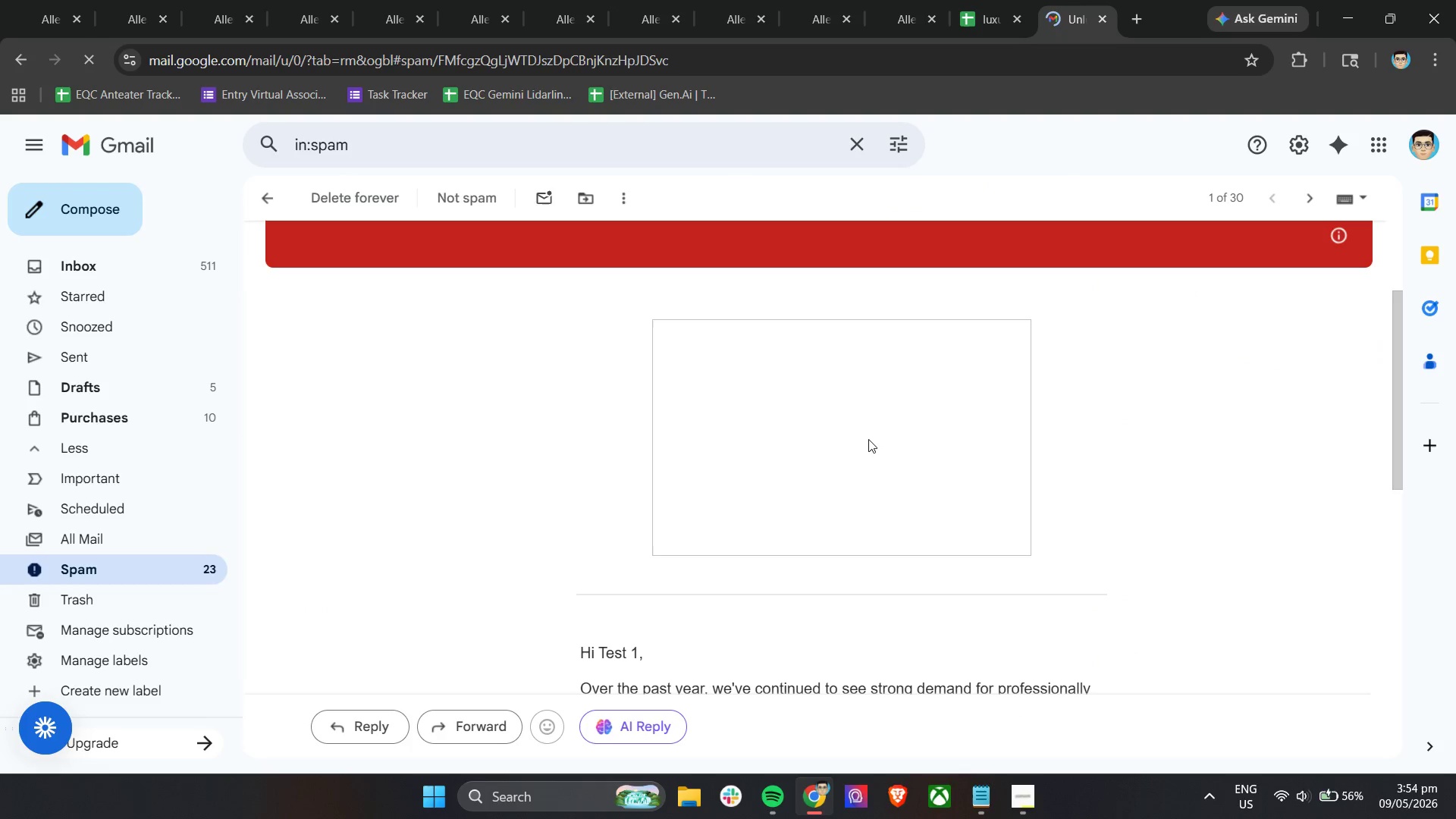 
scroll: coordinate [1326, 290], scroll_direction: up, amount: 8.0
 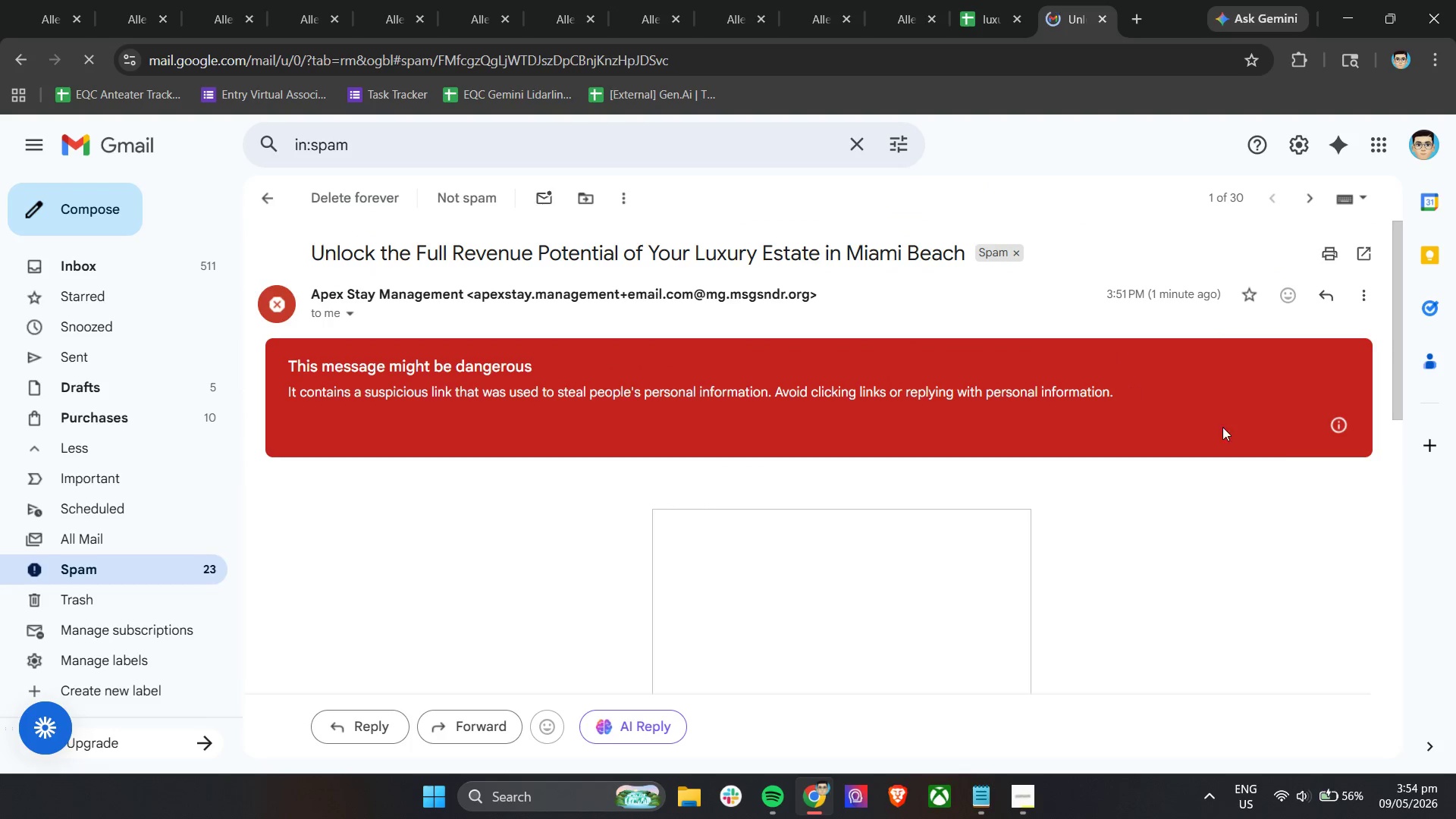 
mouse_move([1313, 444])
 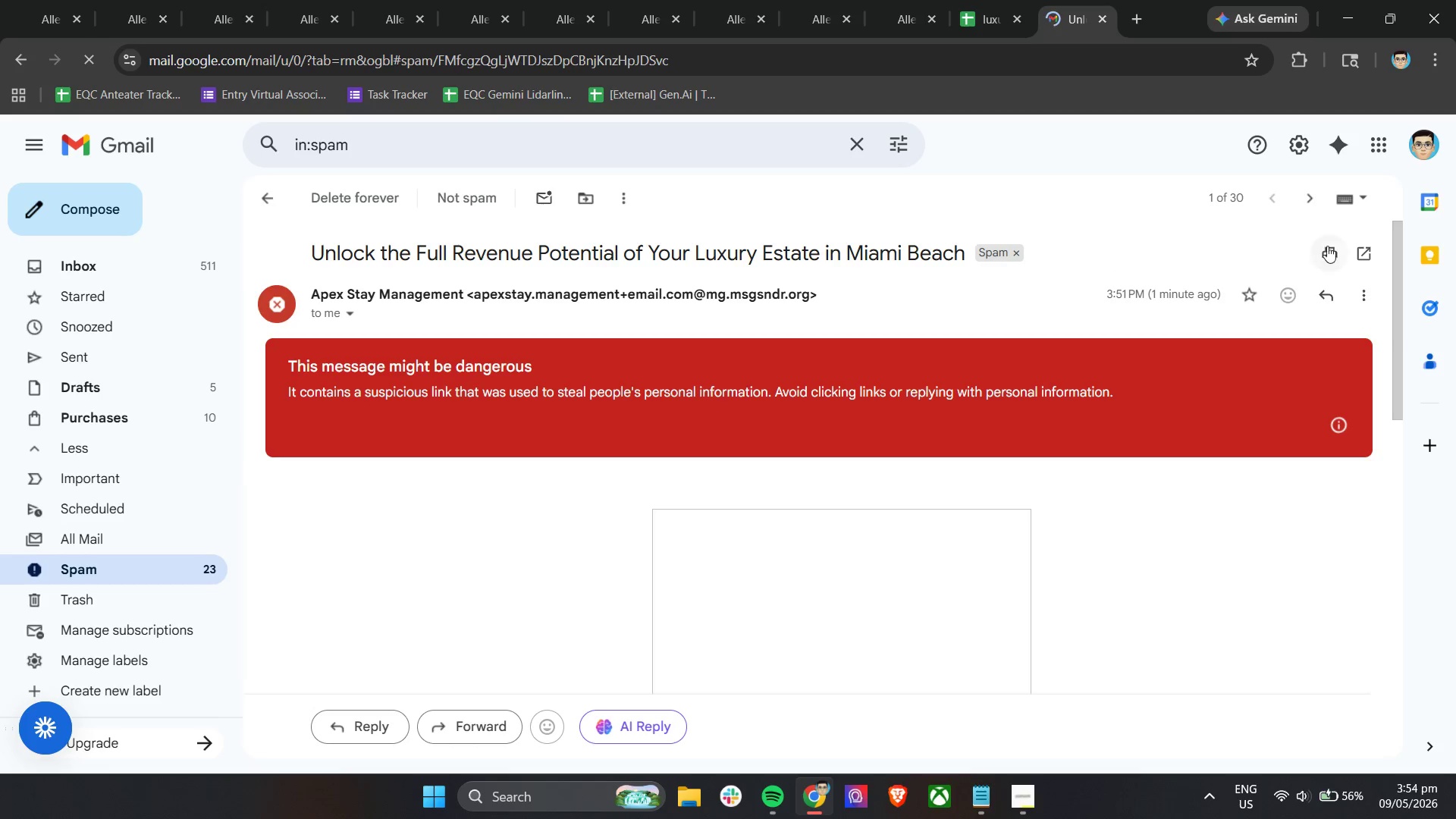 
wait(5.44)
 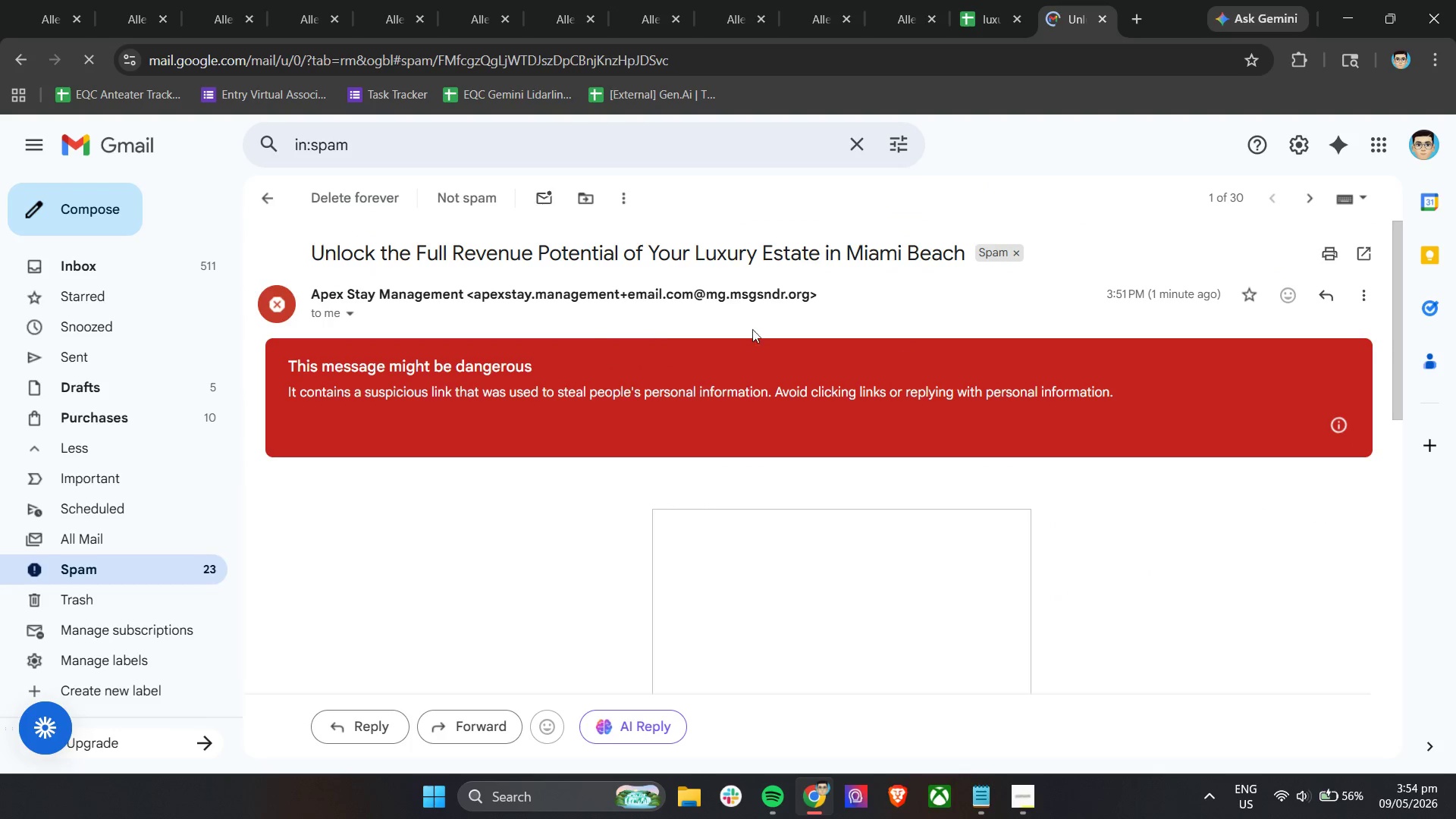 
left_click([1346, 290])
 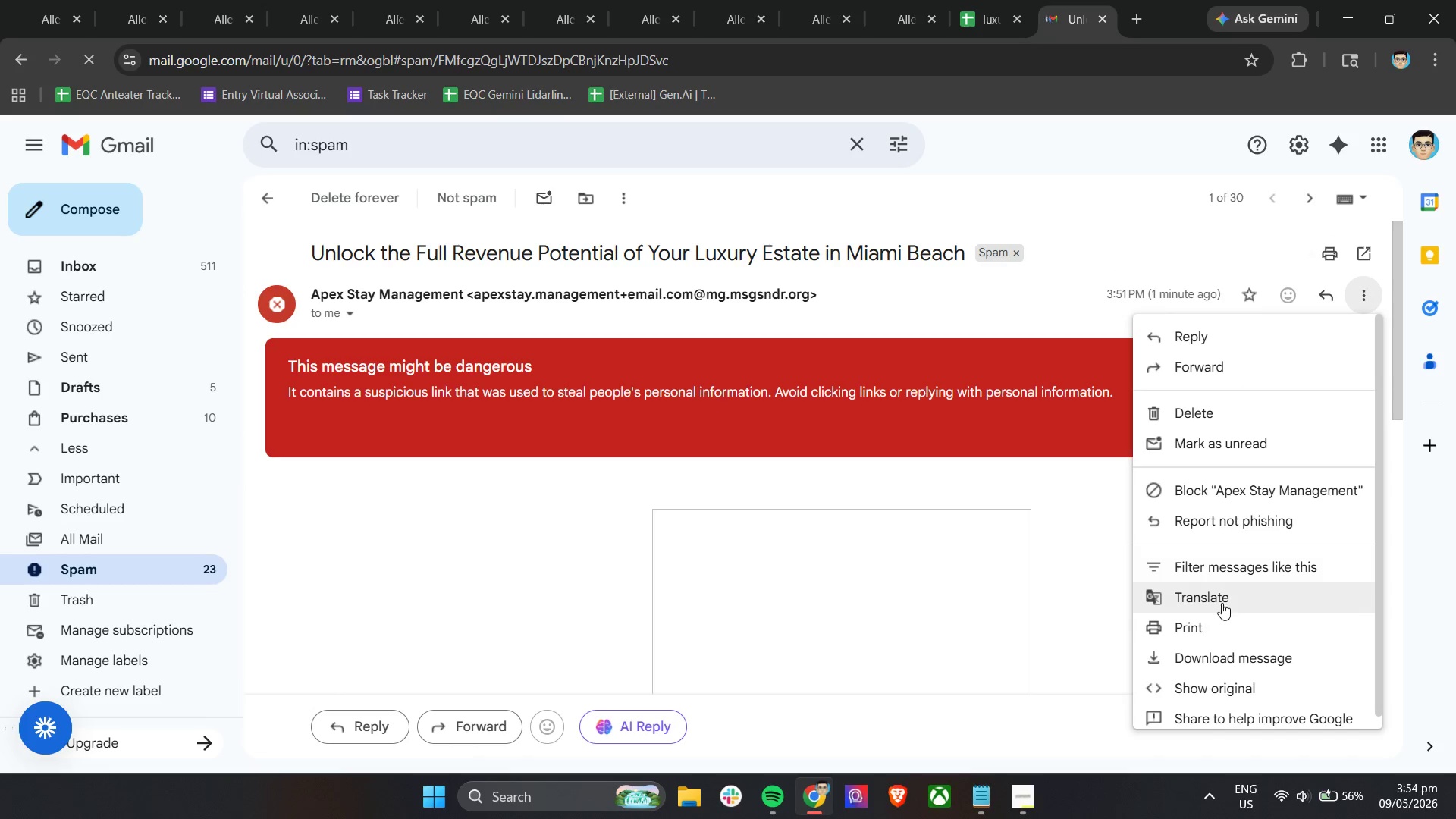 
left_click([1228, 686])
 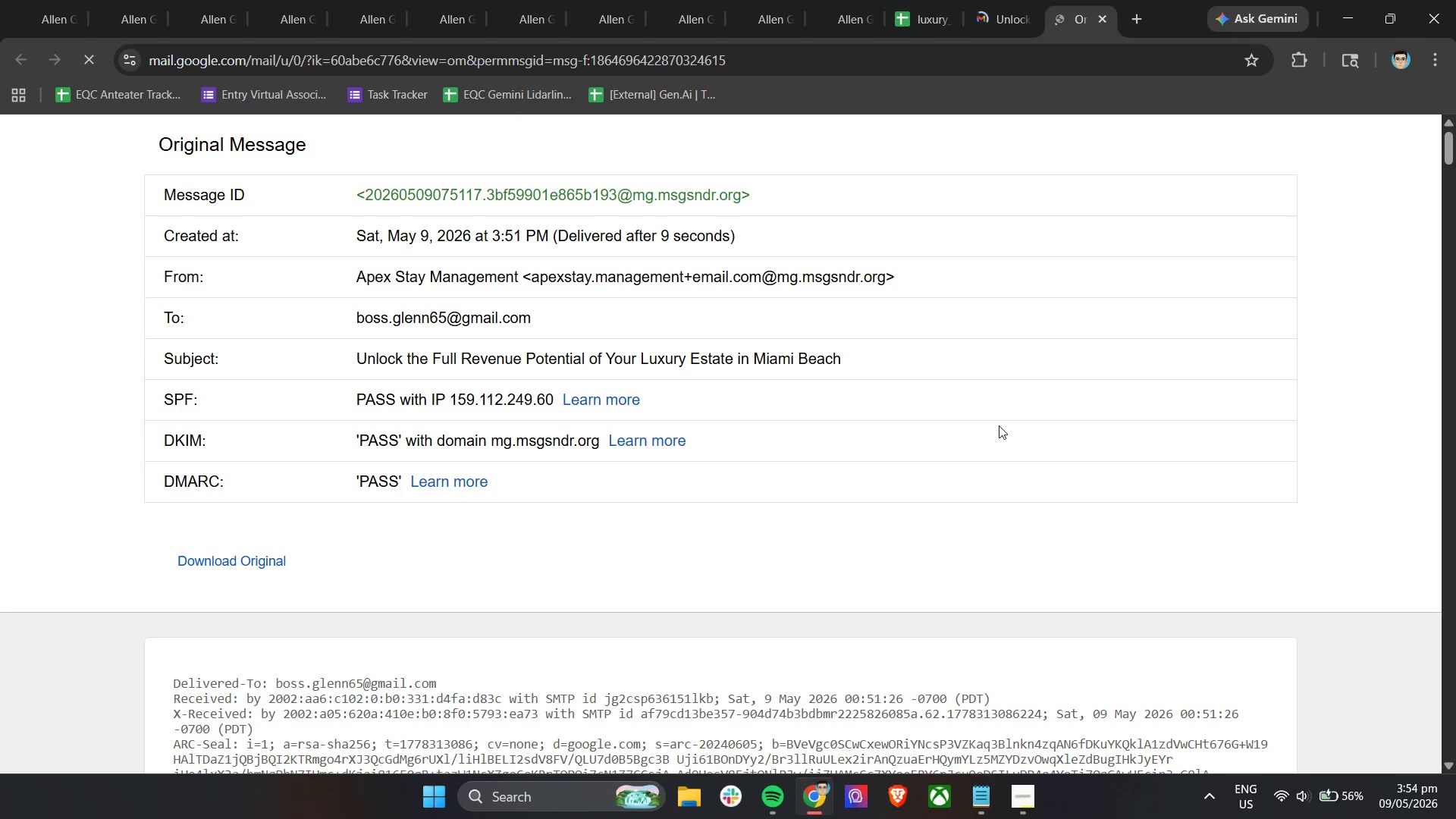 
scroll: coordinate [999, 425], scroll_direction: up, amount: 7.0
 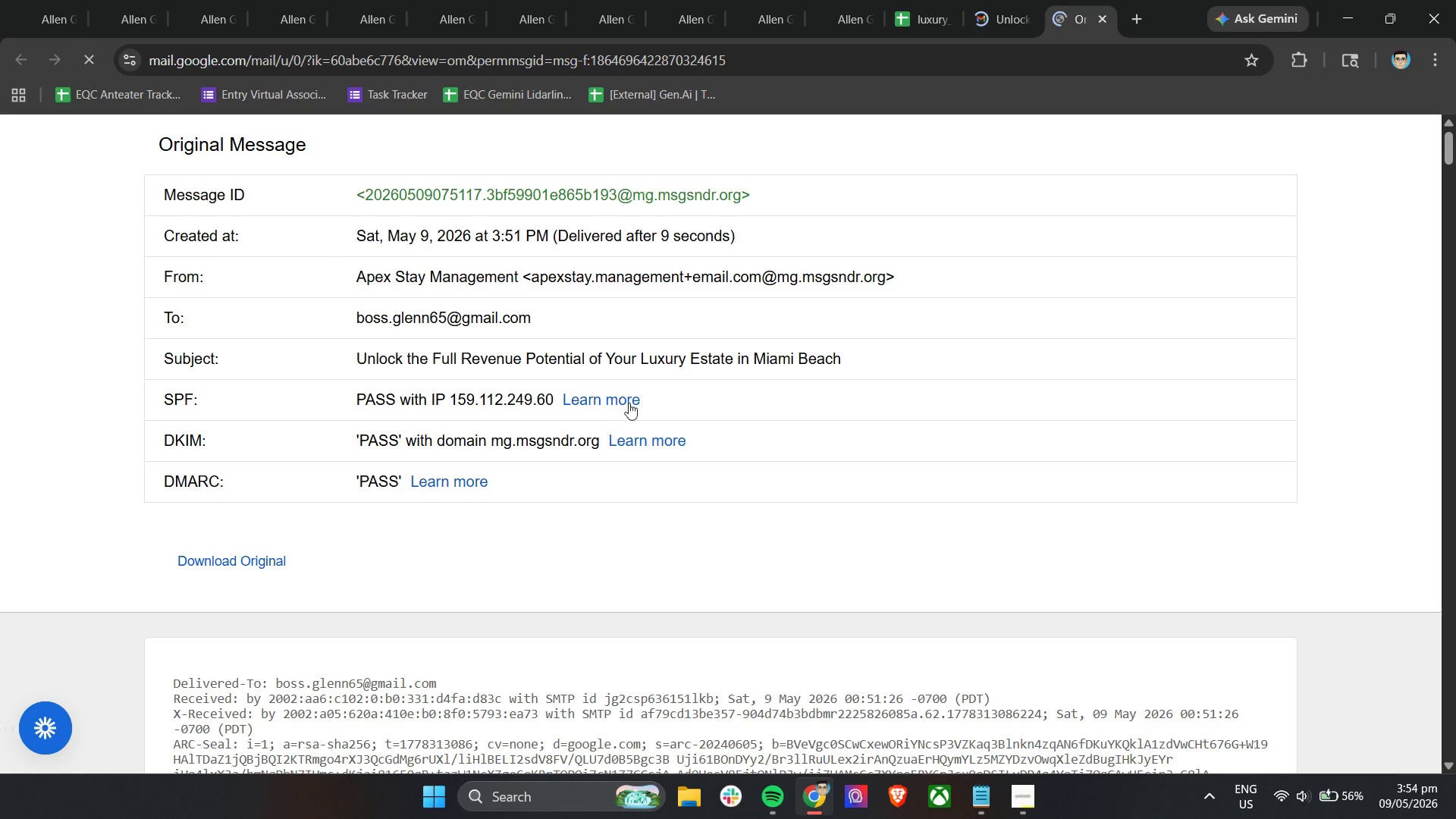 
scroll: coordinate [513, 494], scroll_direction: down, amount: 2.0
 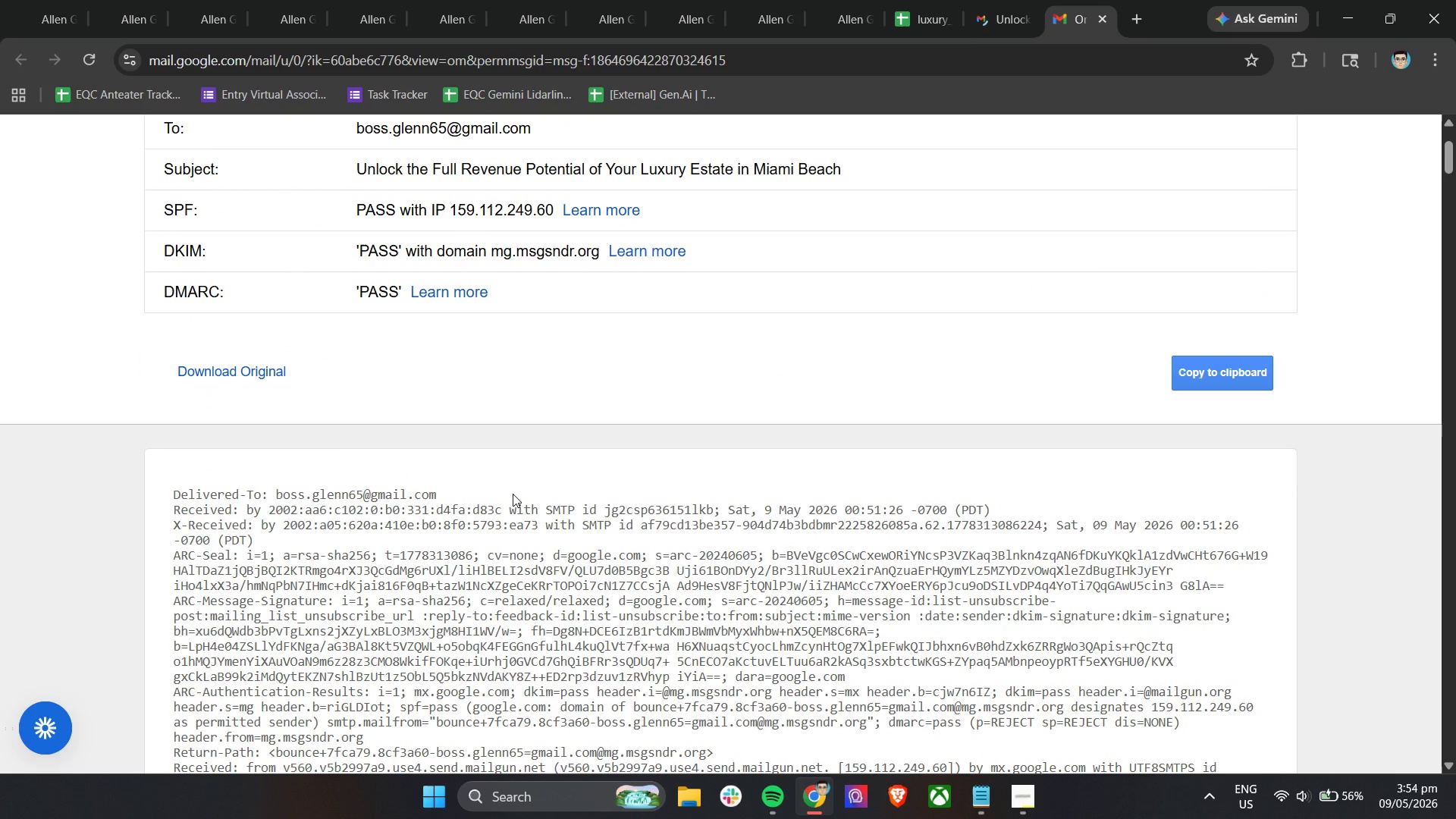 
scroll: coordinate [513, 494], scroll_direction: up, amount: 1.0
 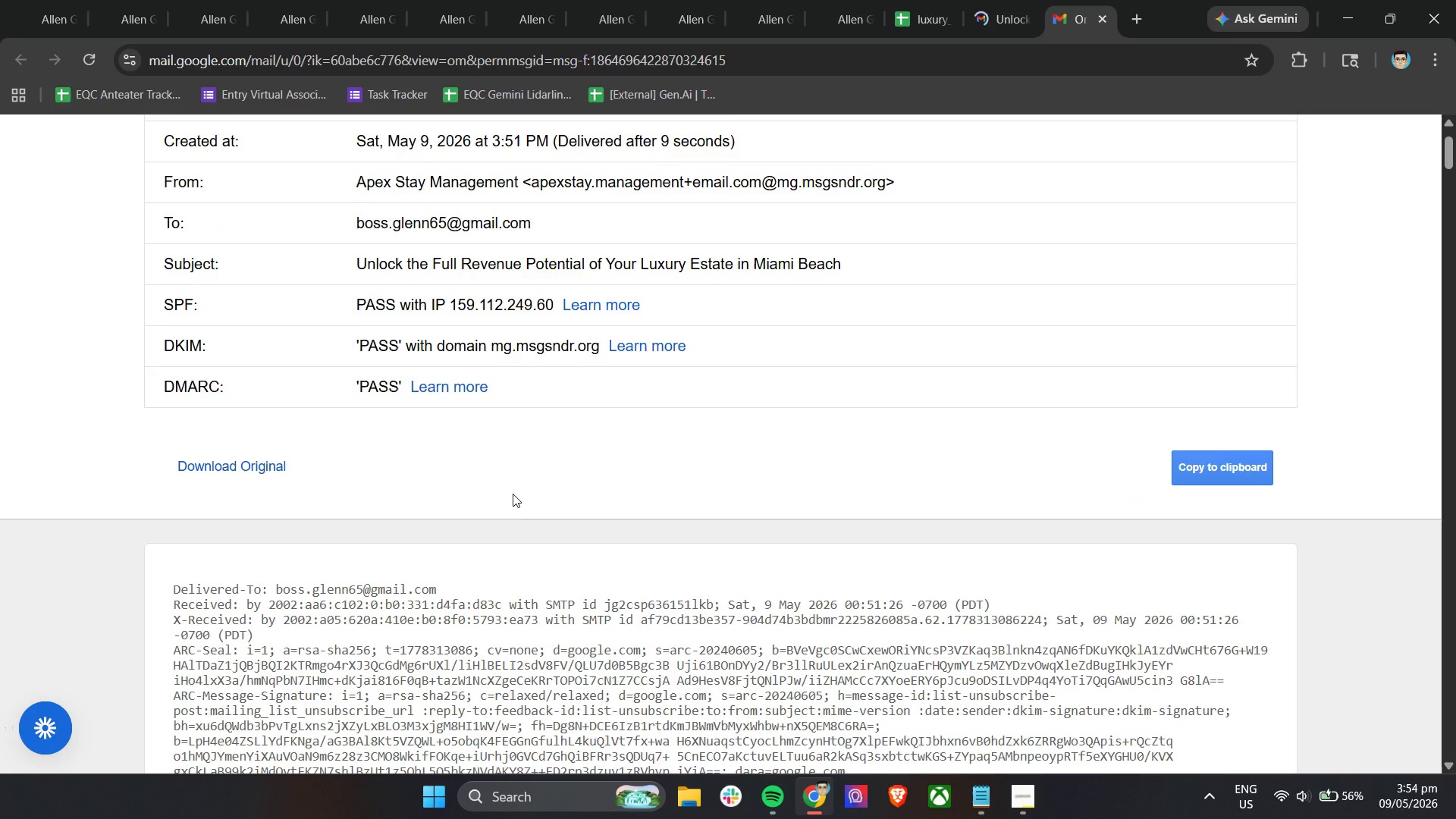 
scroll: coordinate [513, 494], scroll_direction: down, amount: 42.0
 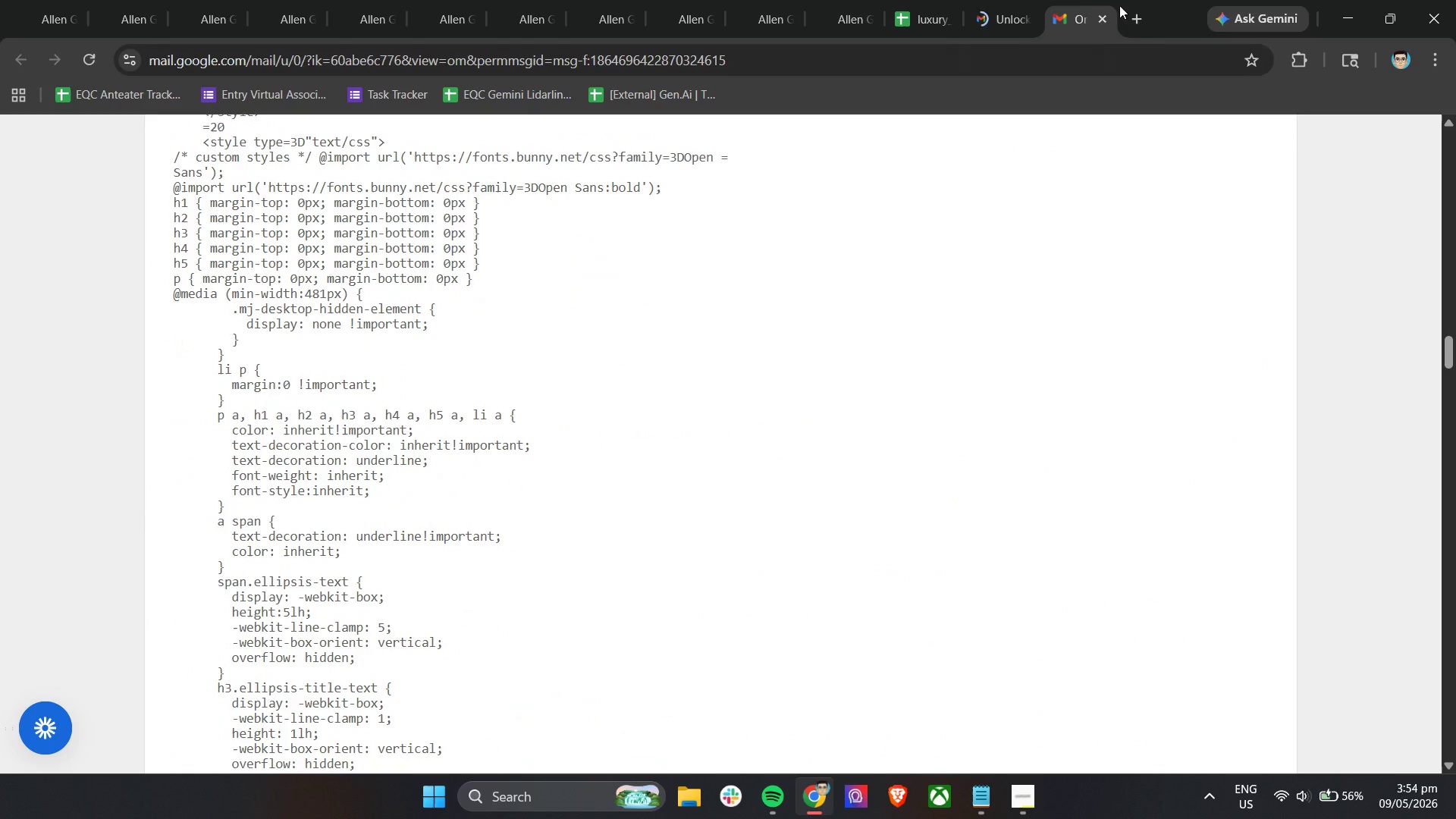 
left_click([1101, 19])
 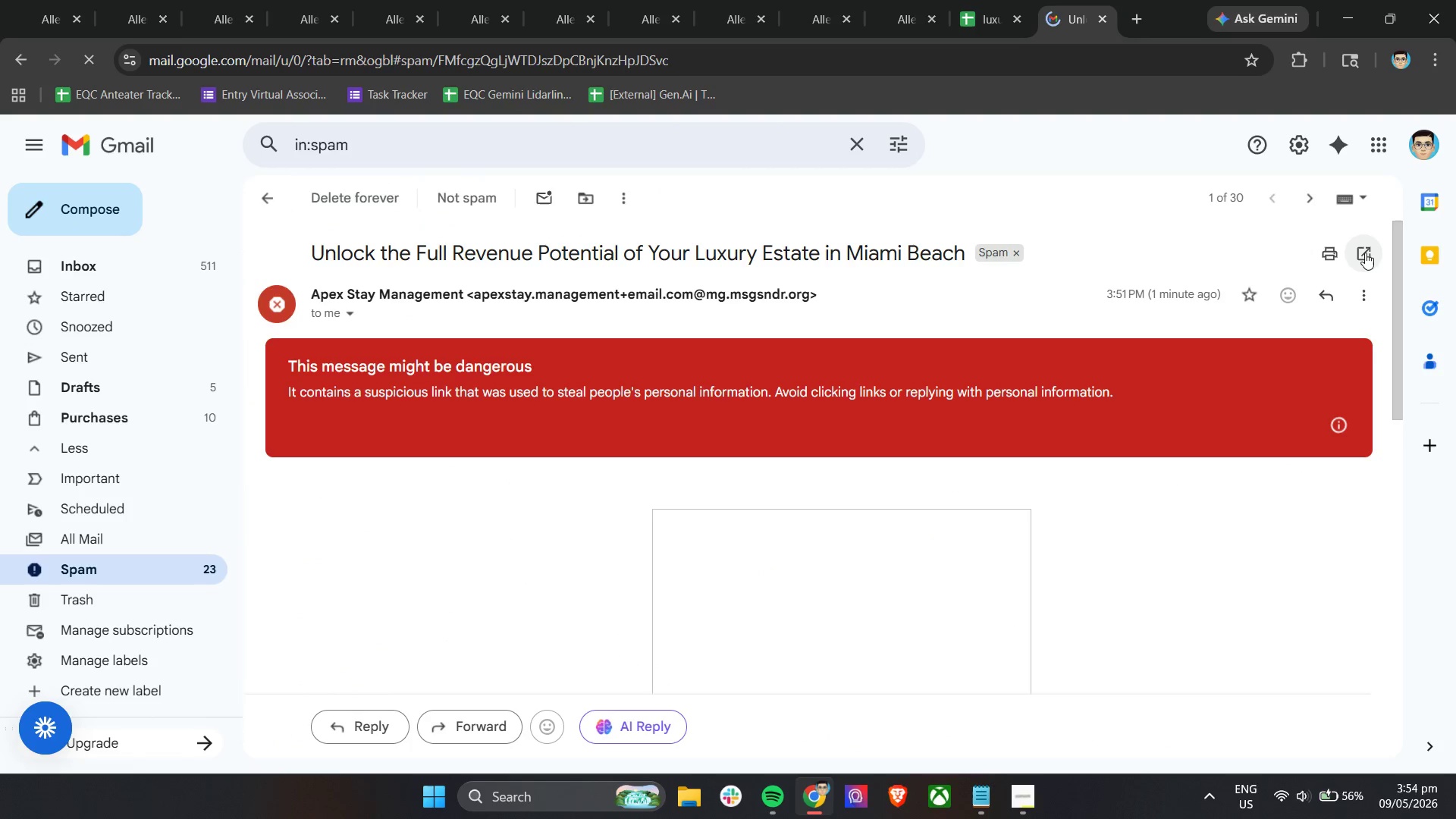 
left_click([1365, 253])
 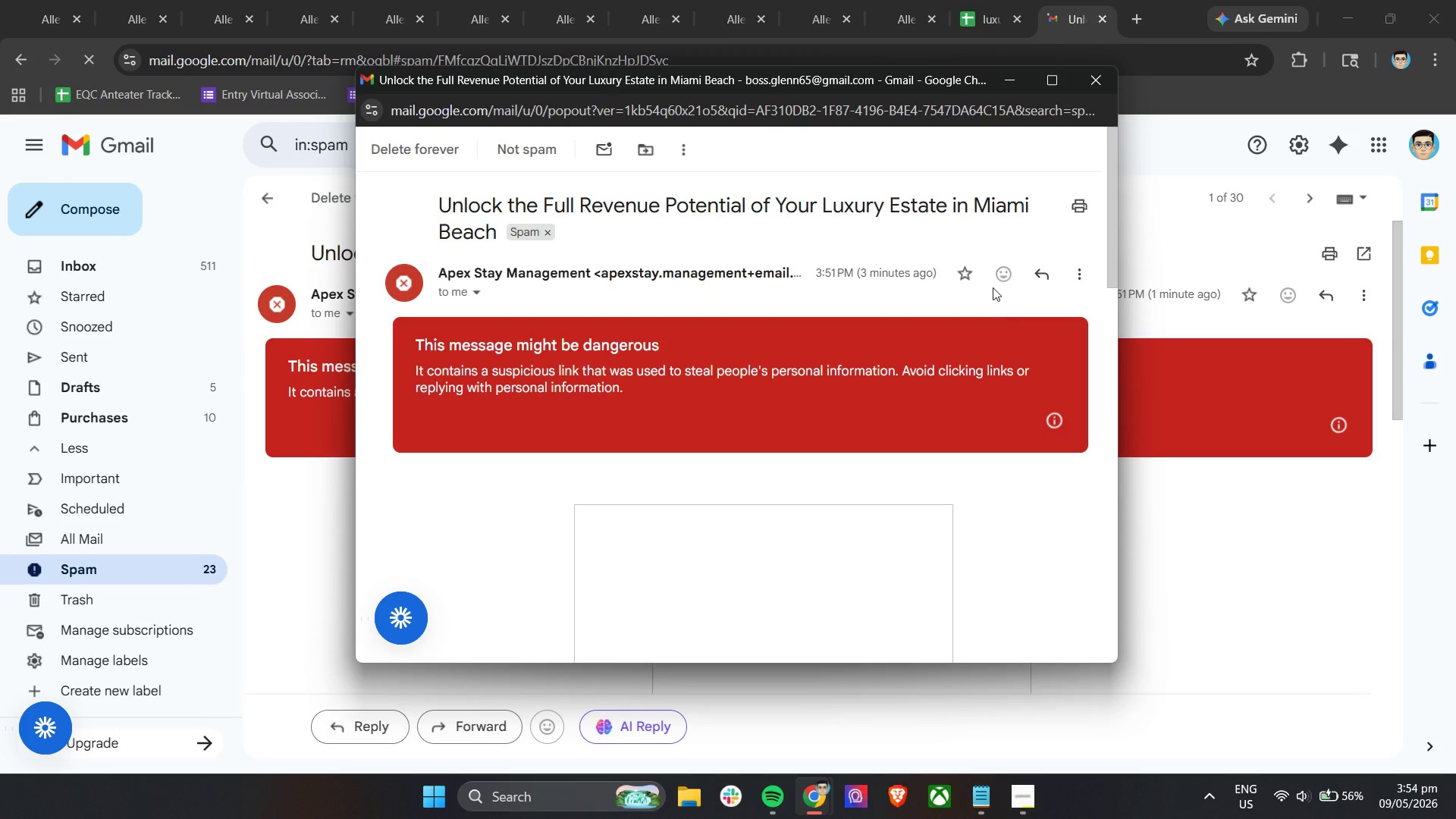 
left_click([1095, 75])
 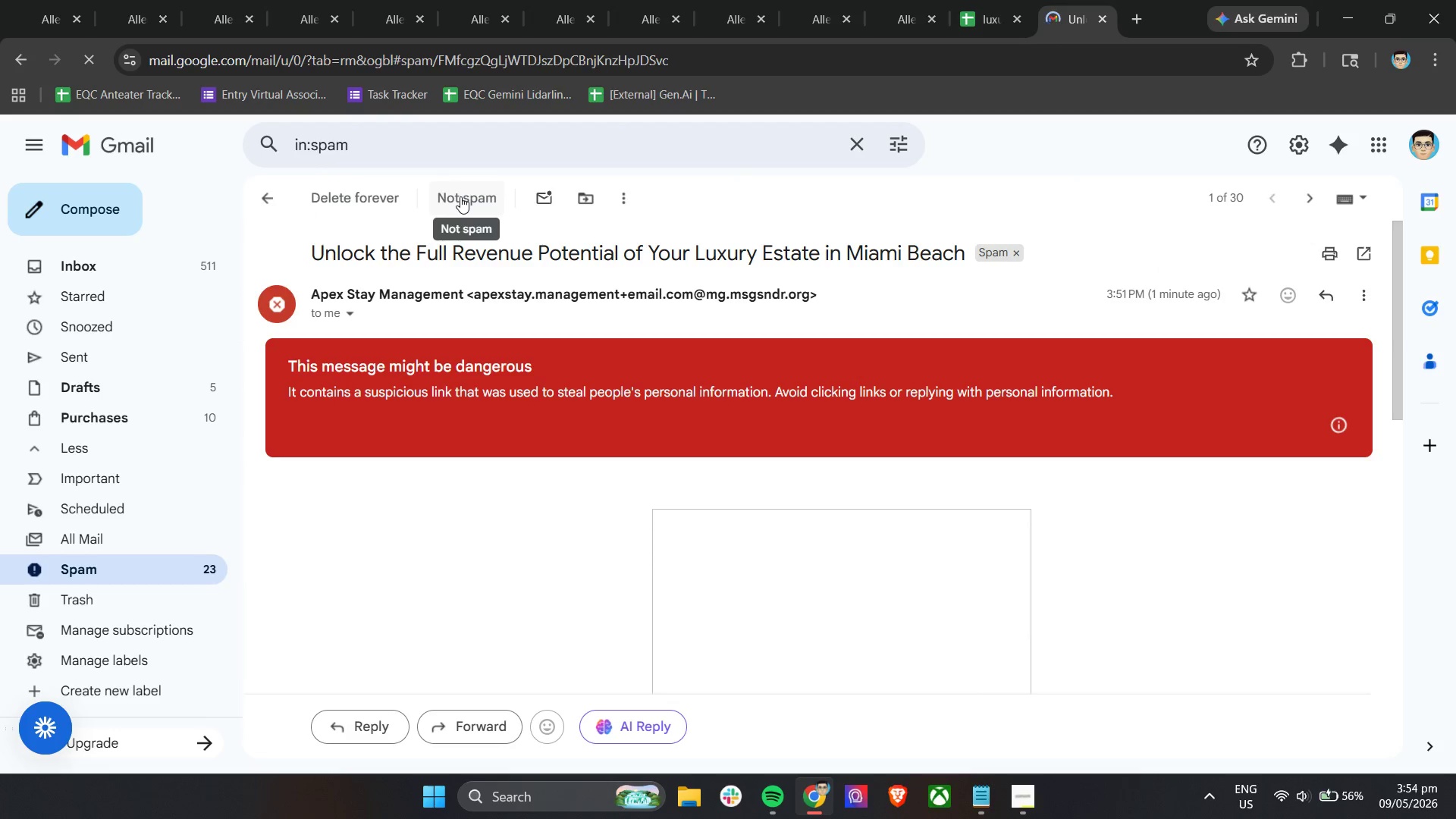 
left_click([460, 196])
 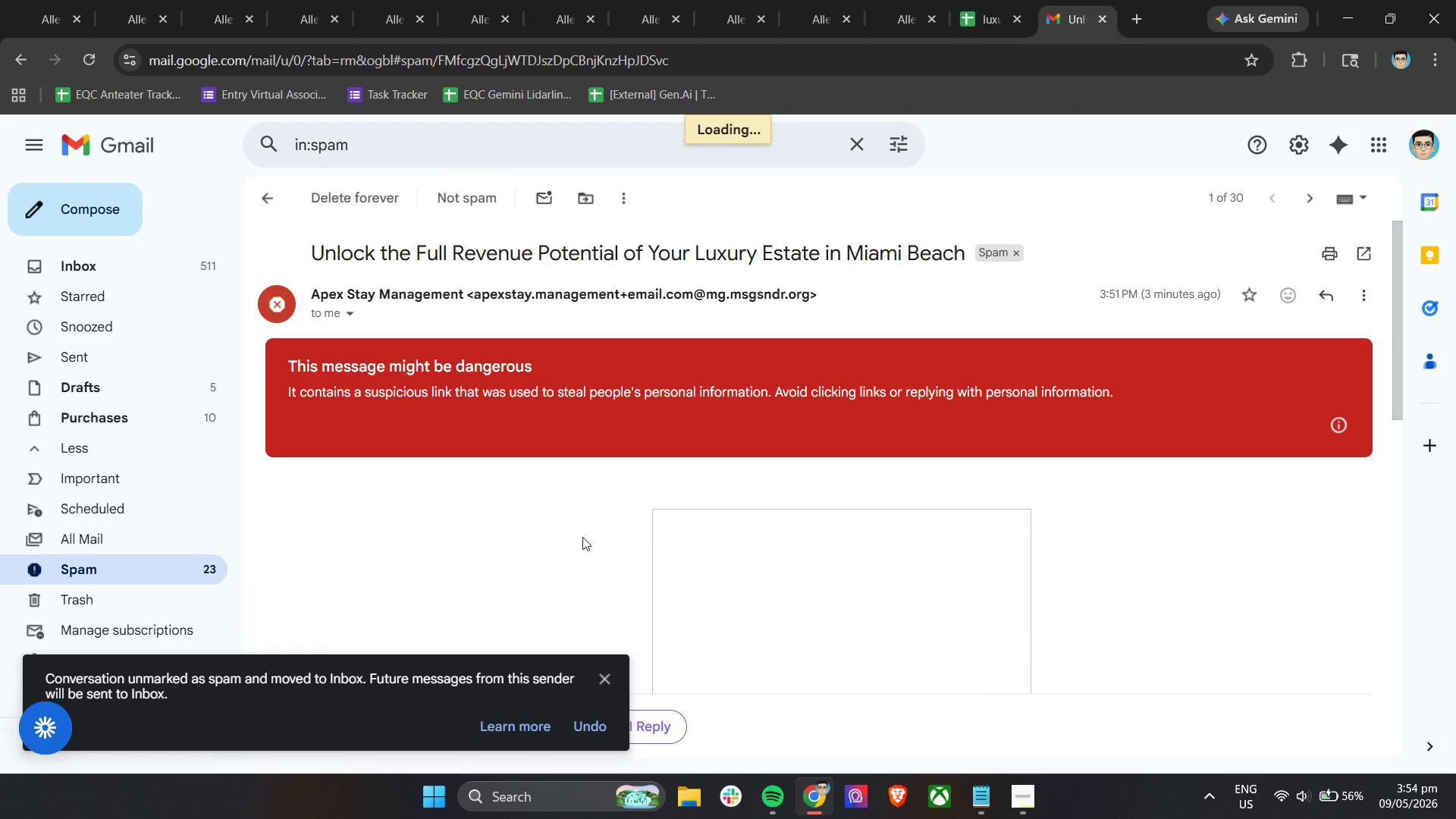 
mouse_move([574, 481])
 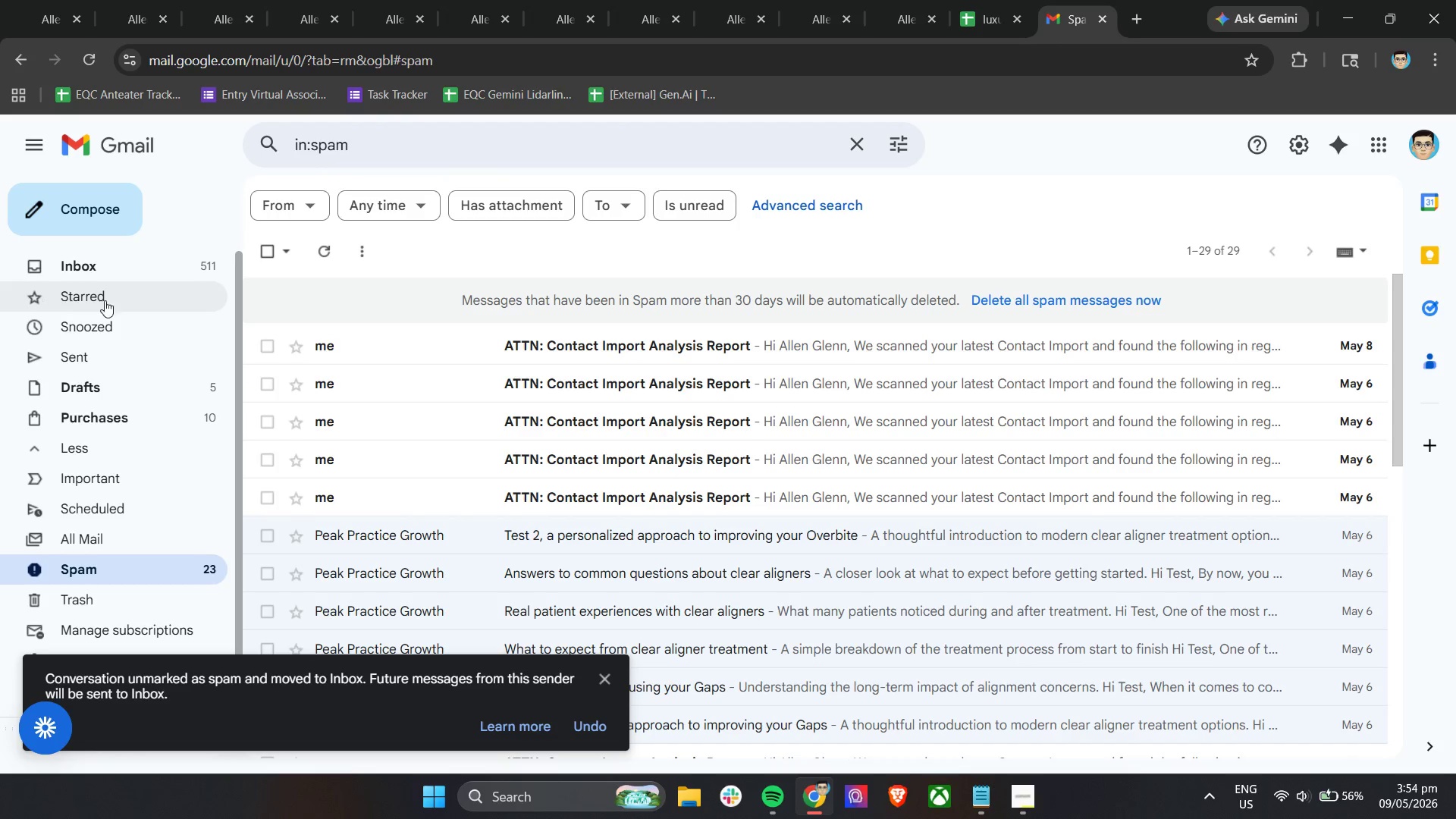 
left_click([136, 265])
 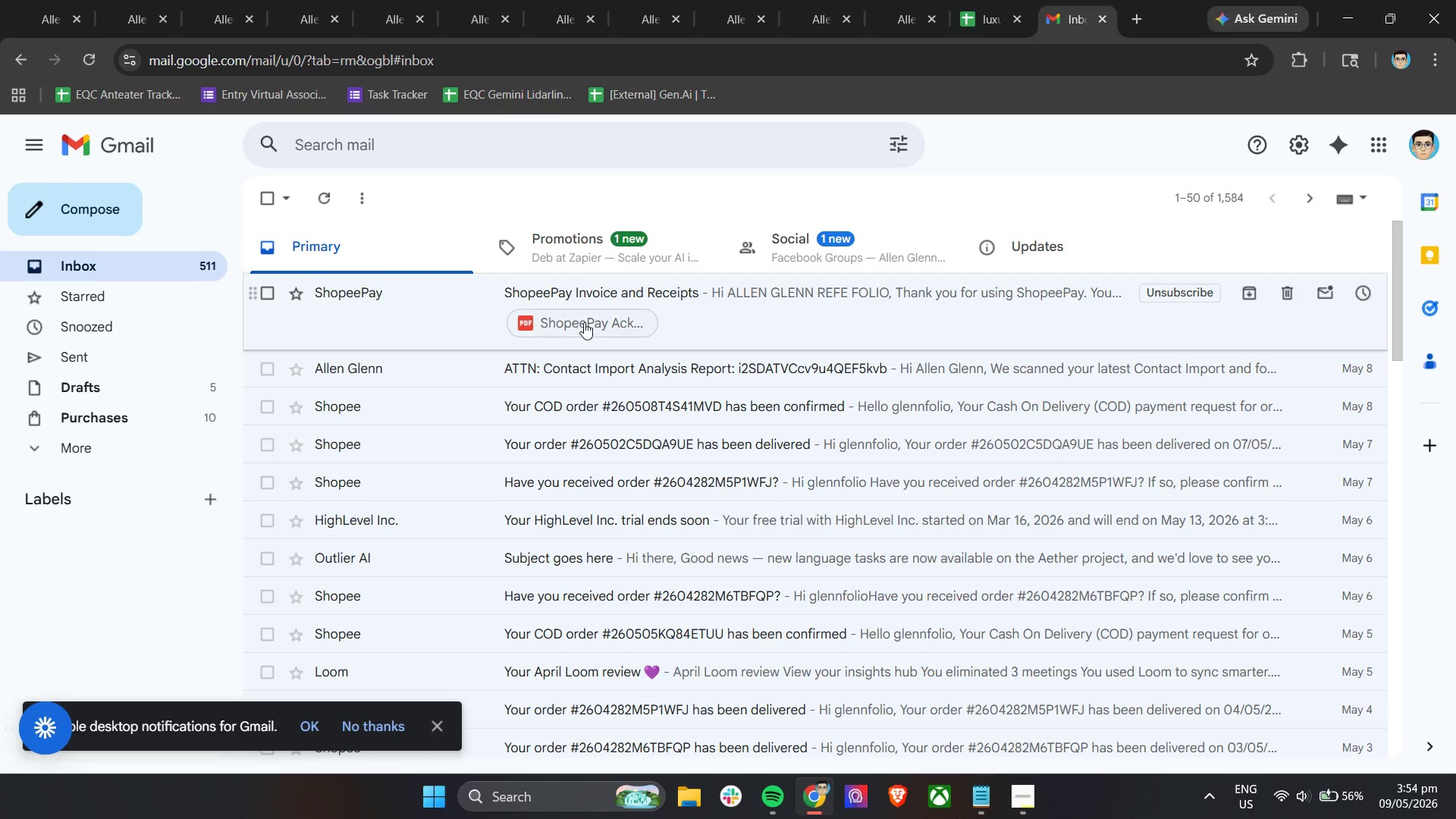 
scroll: coordinate [84, 380], scroll_direction: up, amount: 4.0
 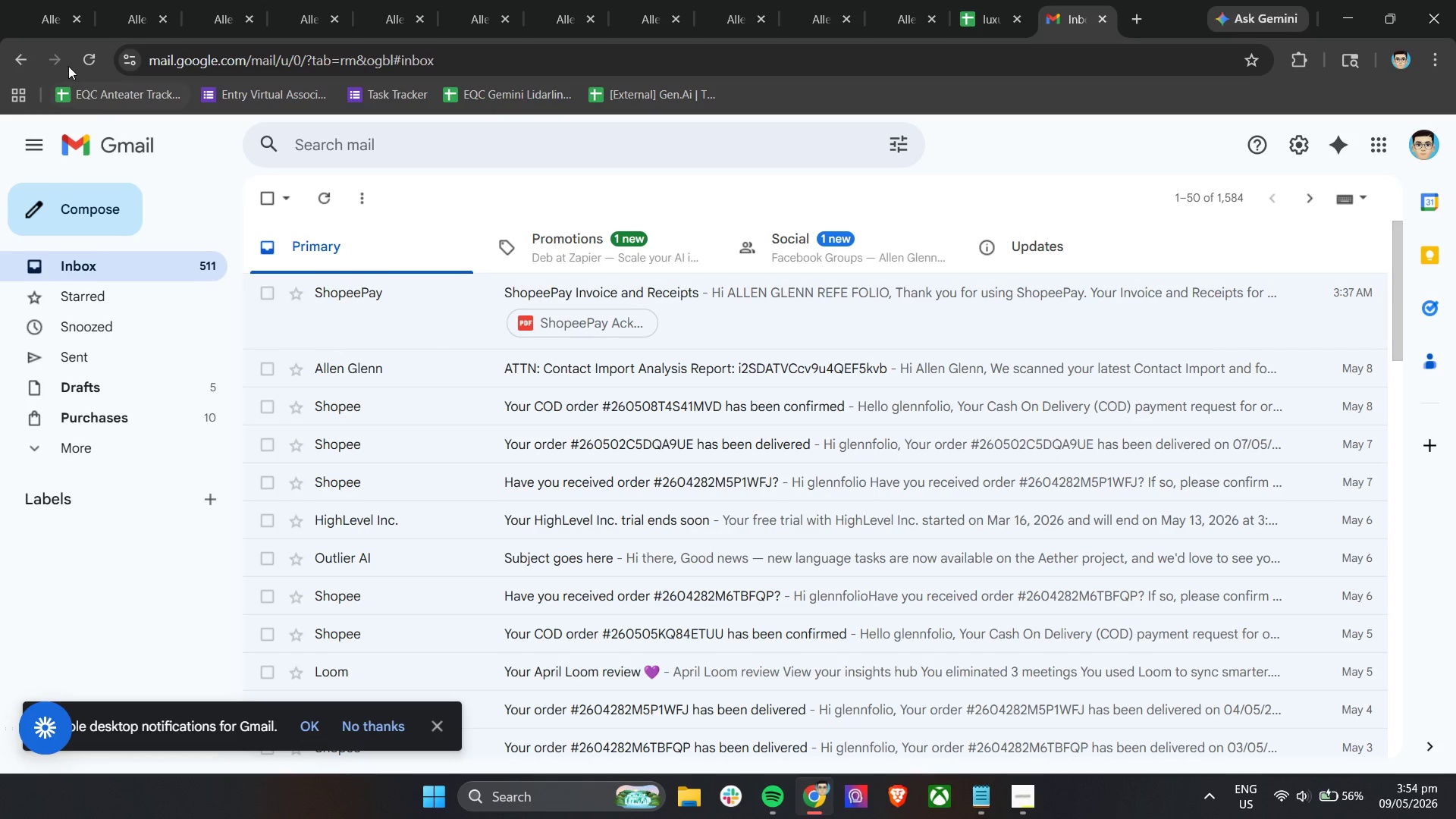 
left_click([318, 194])
 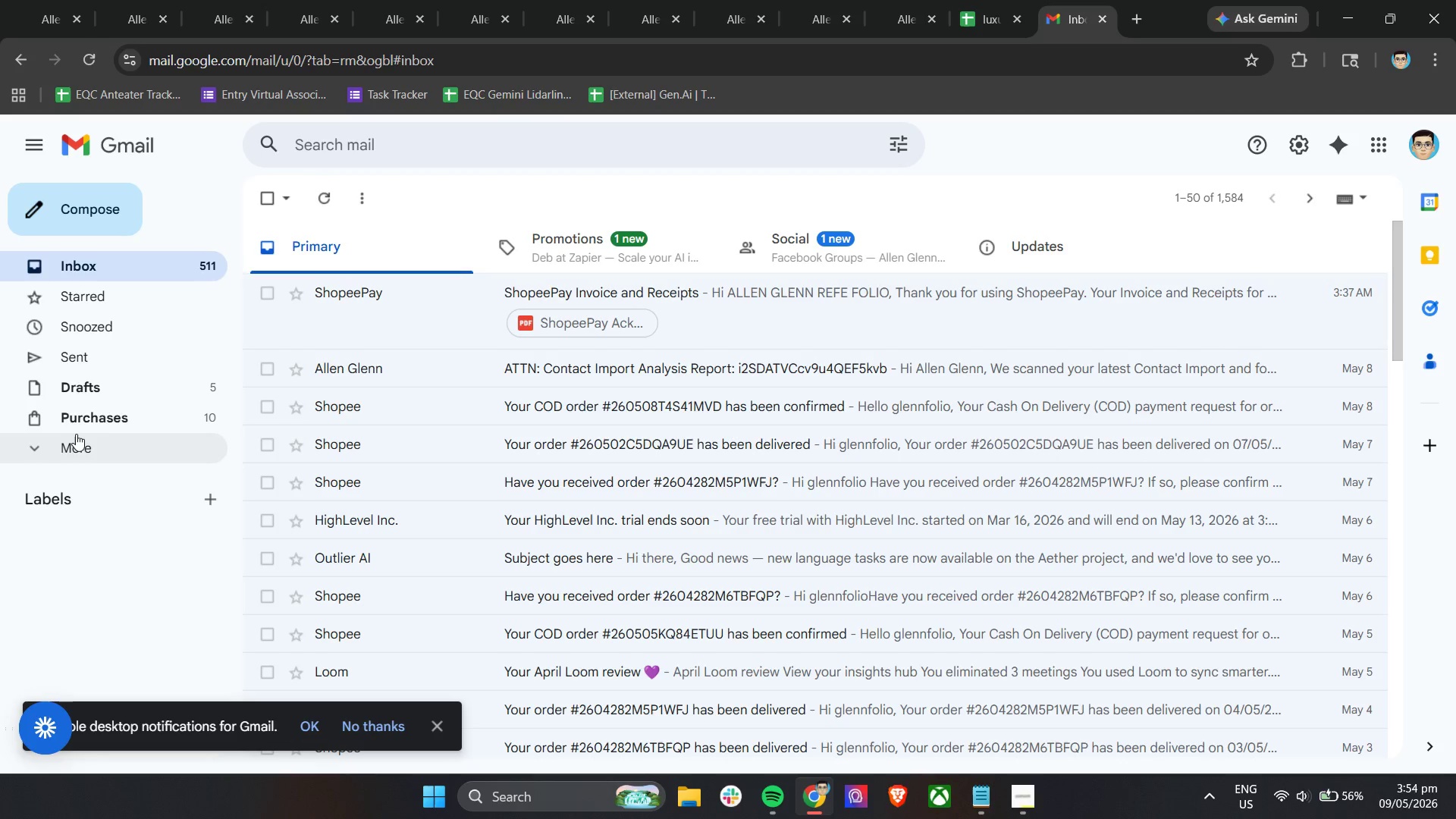 
left_click([82, 446])
 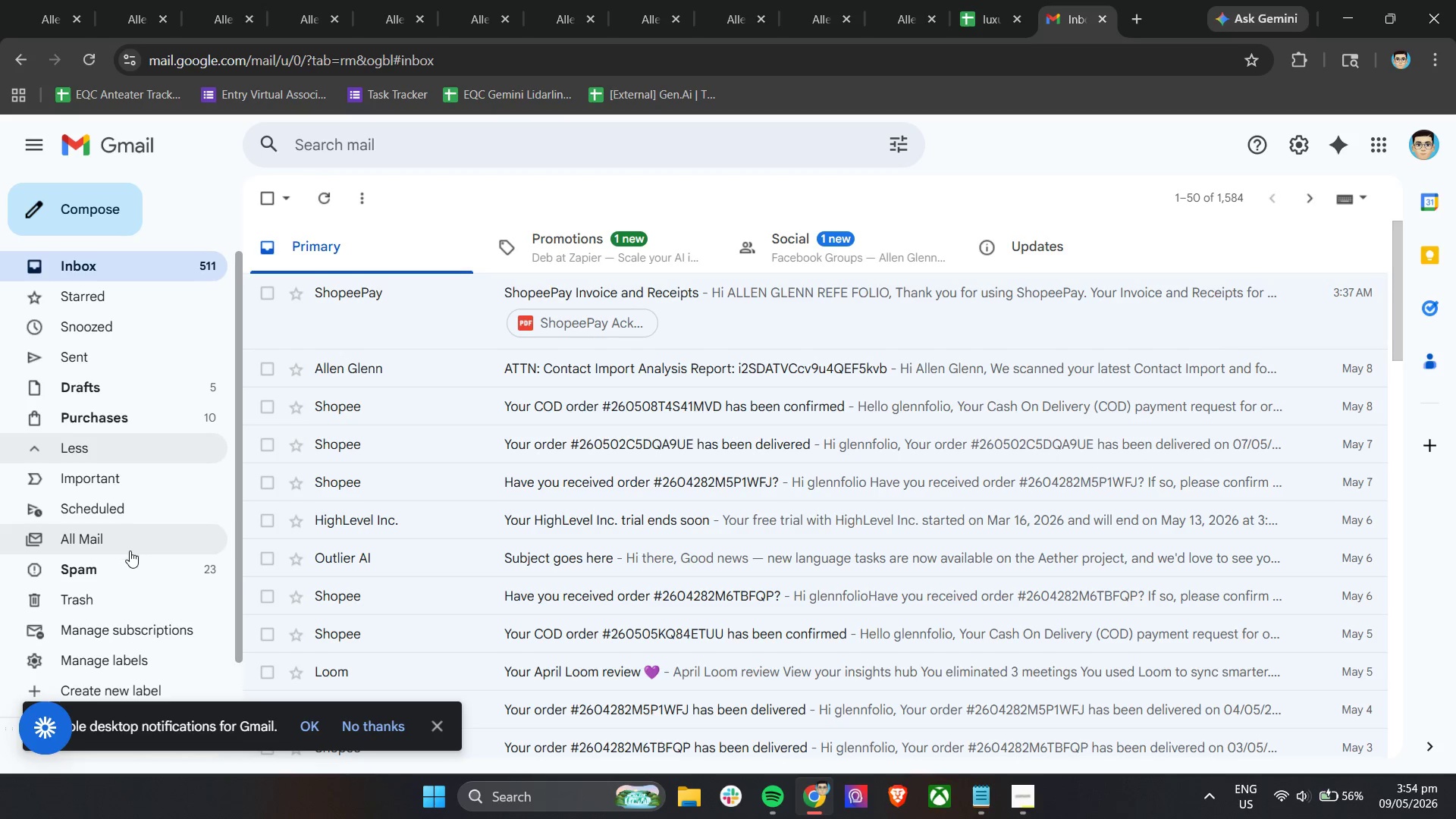 
left_click([124, 566])
 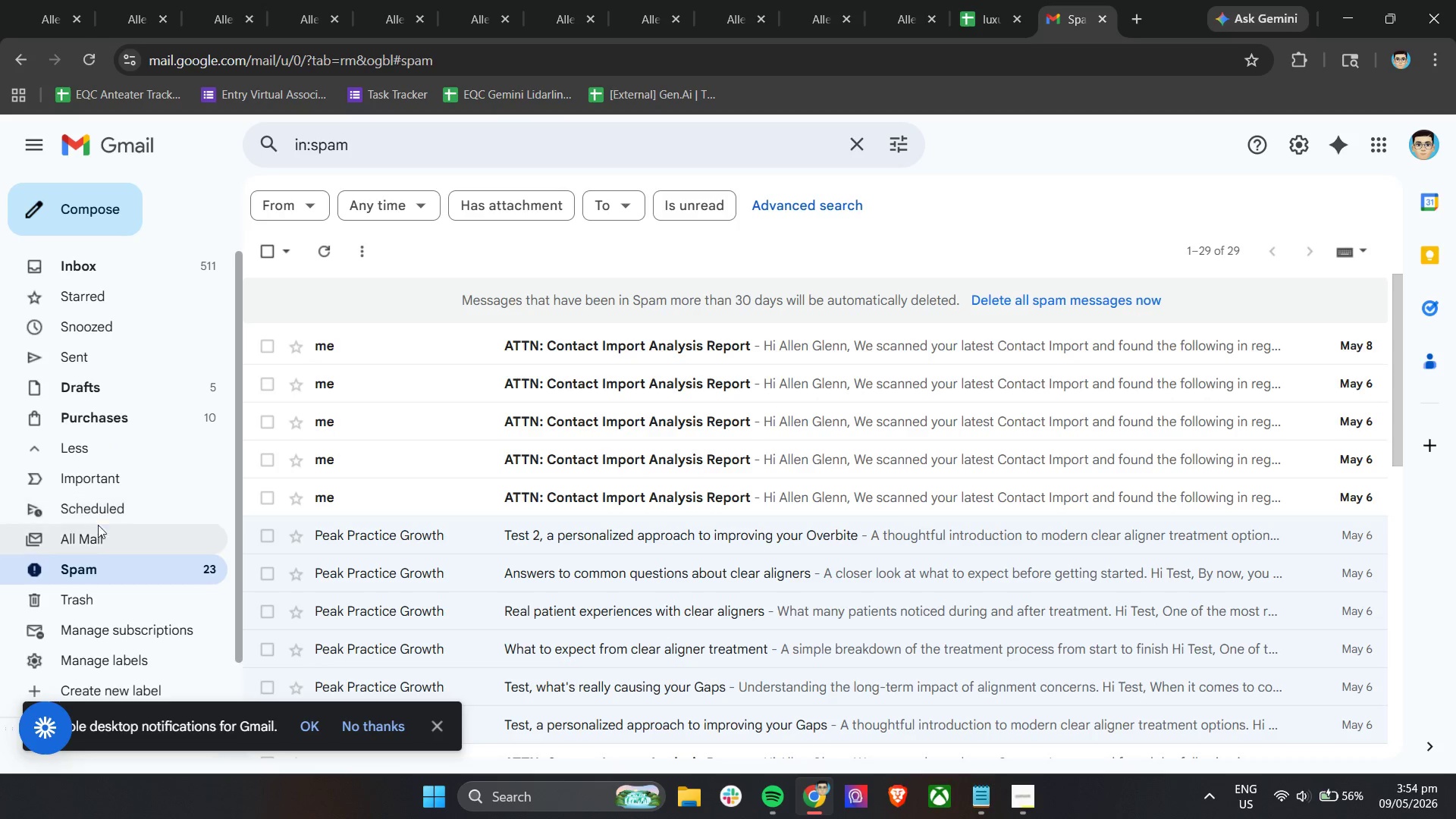 
wait(7.08)
 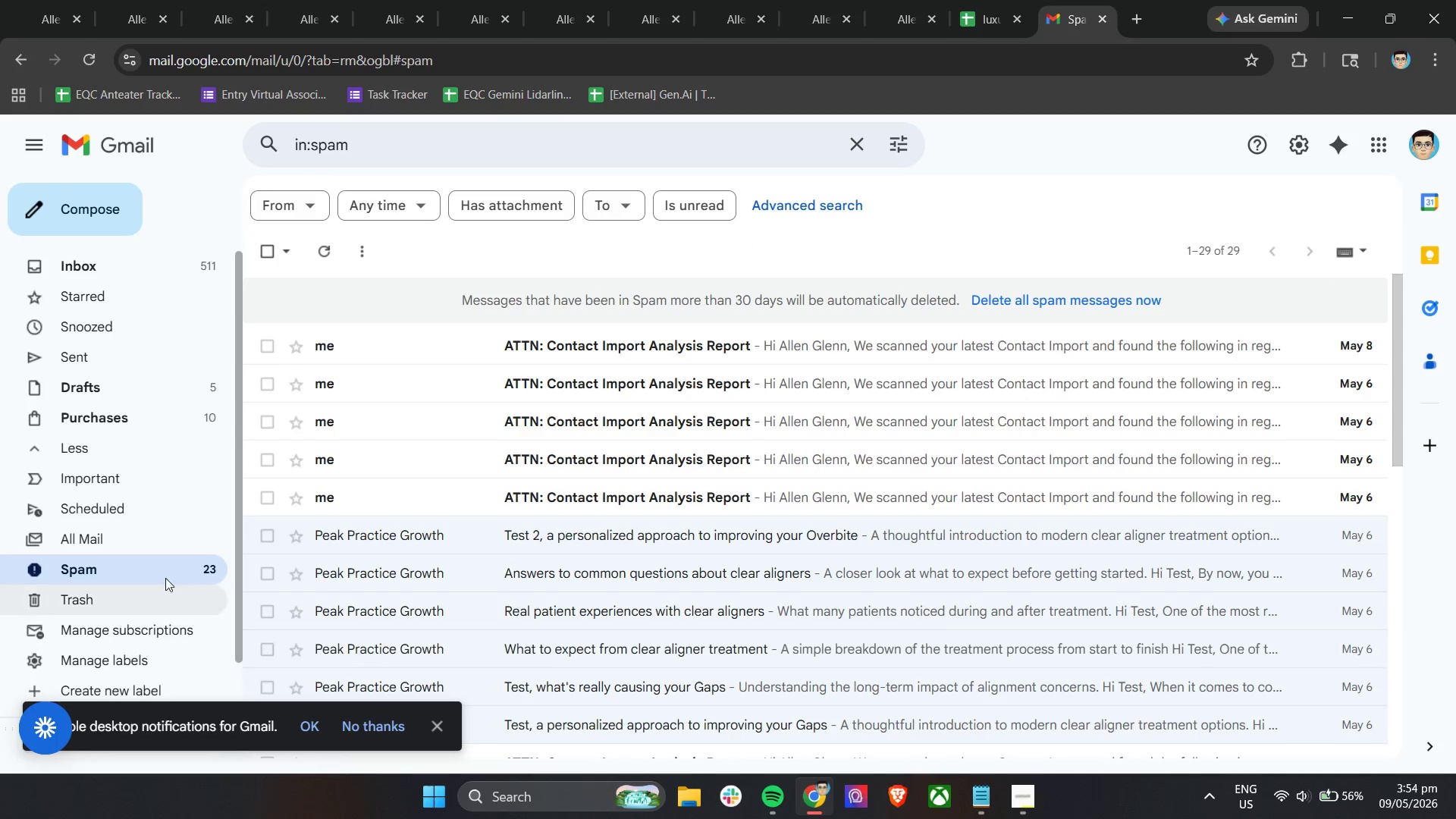 
left_click([109, 267])
 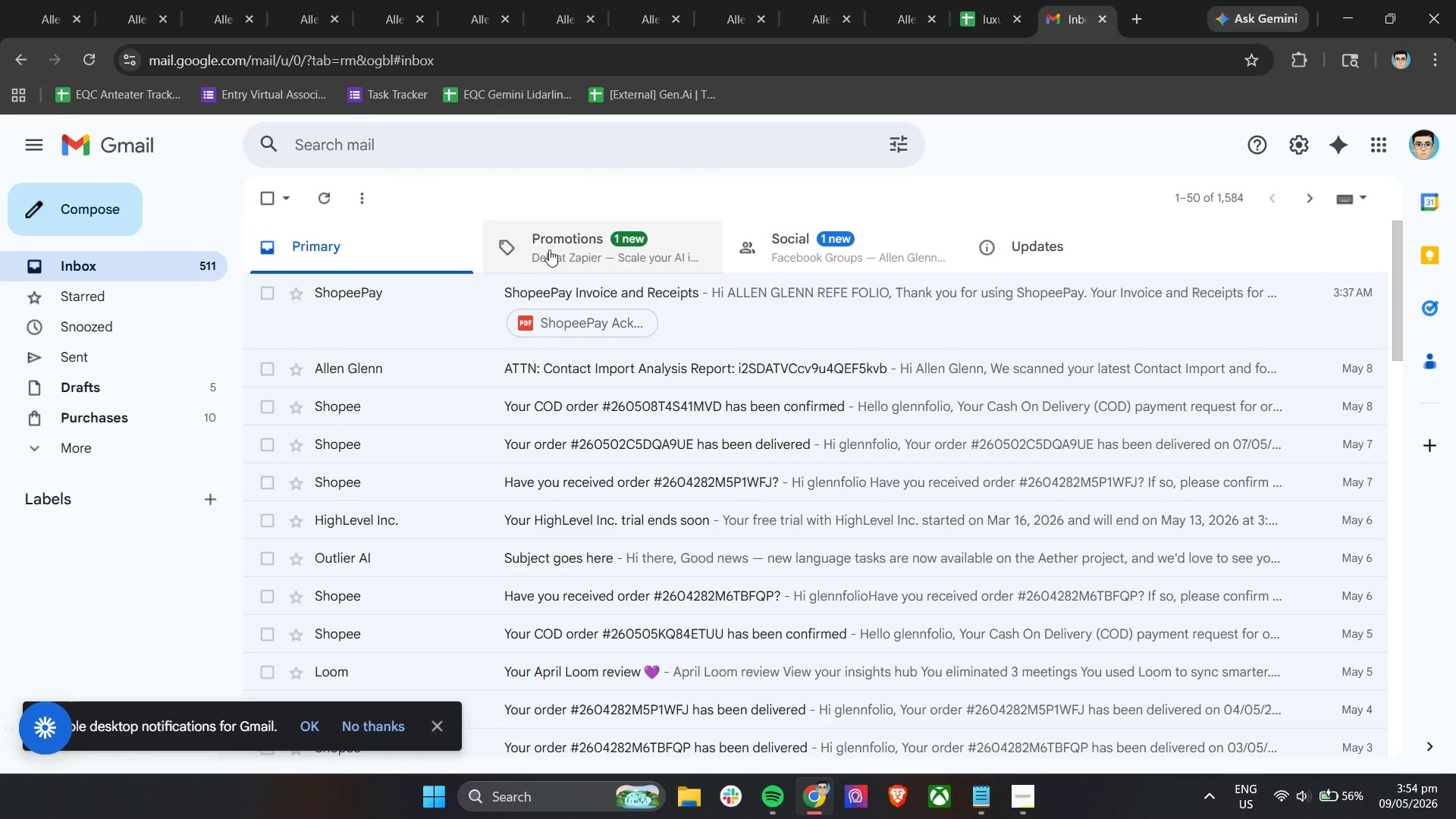 
left_click([554, 246])
 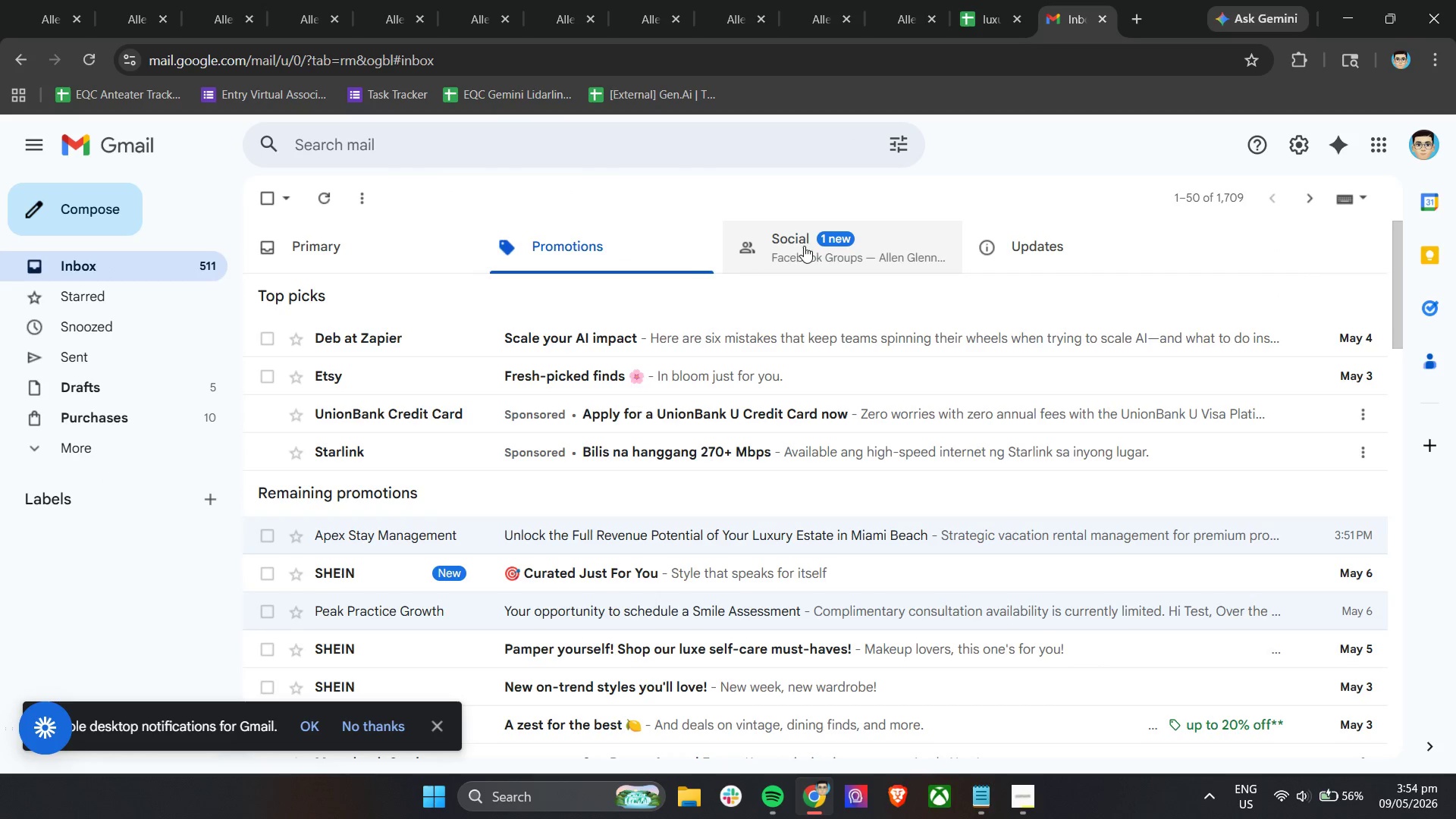 
left_click([824, 243])
 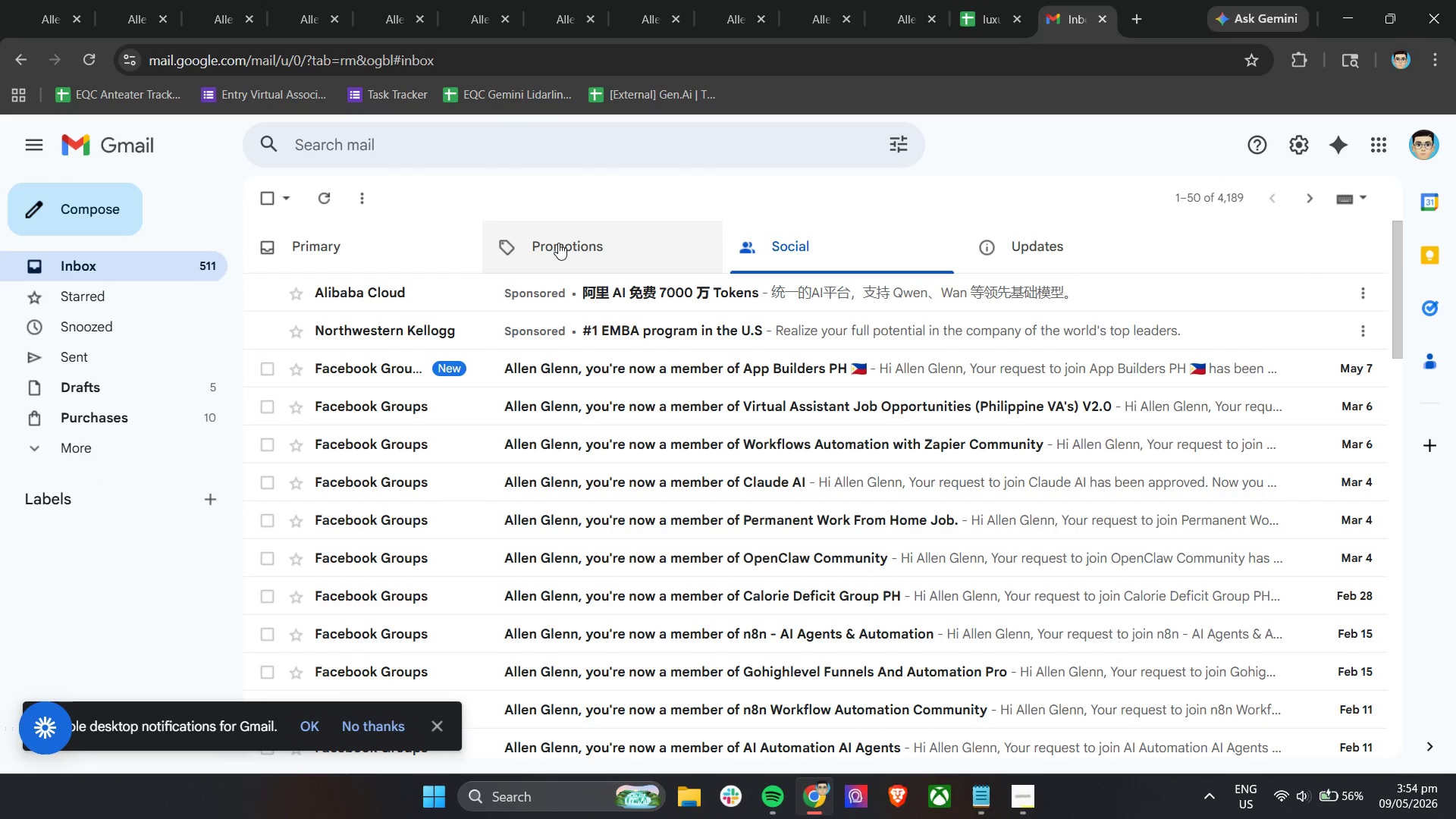 
left_click([569, 246])
 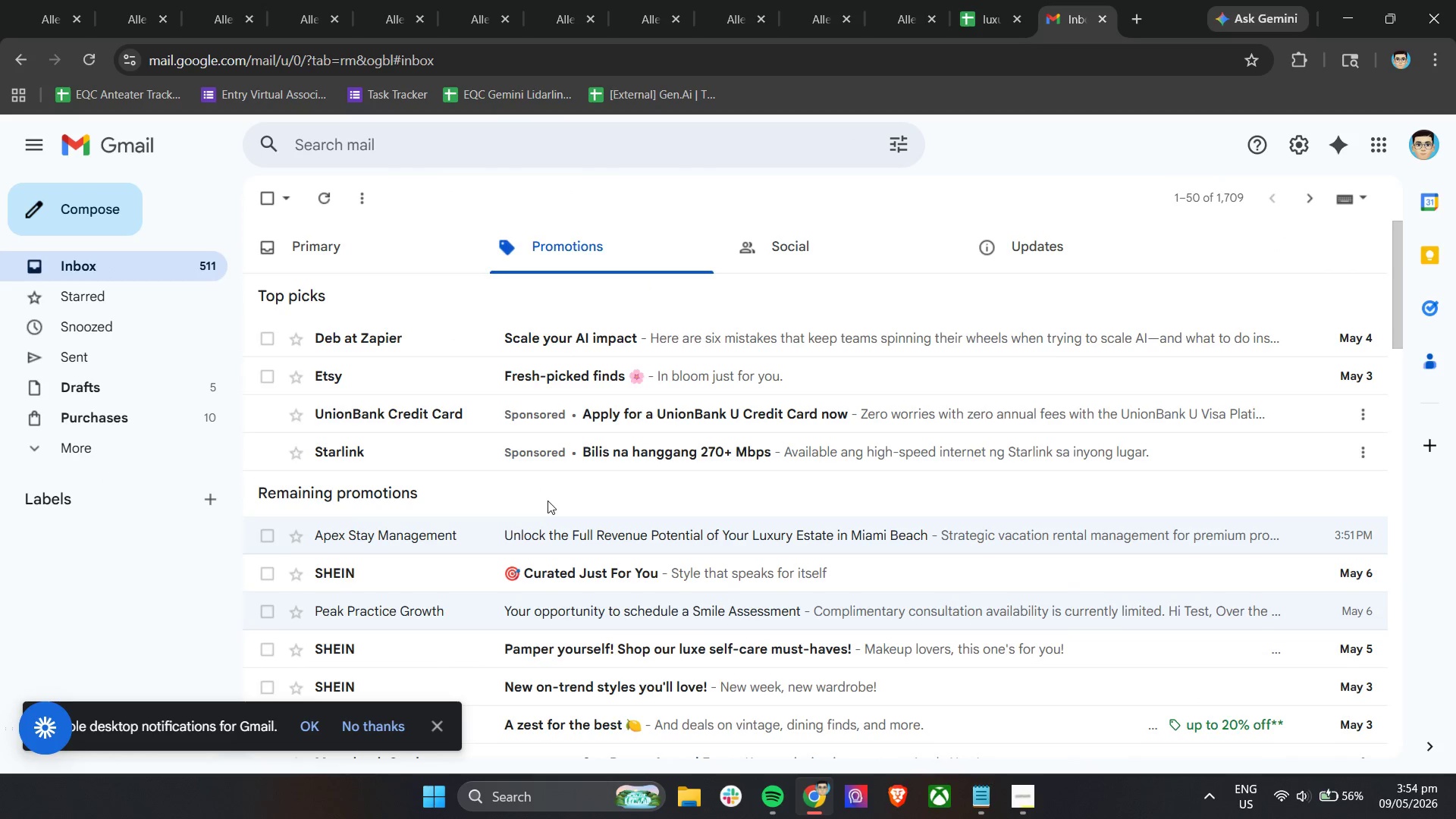 
left_click([605, 533])
 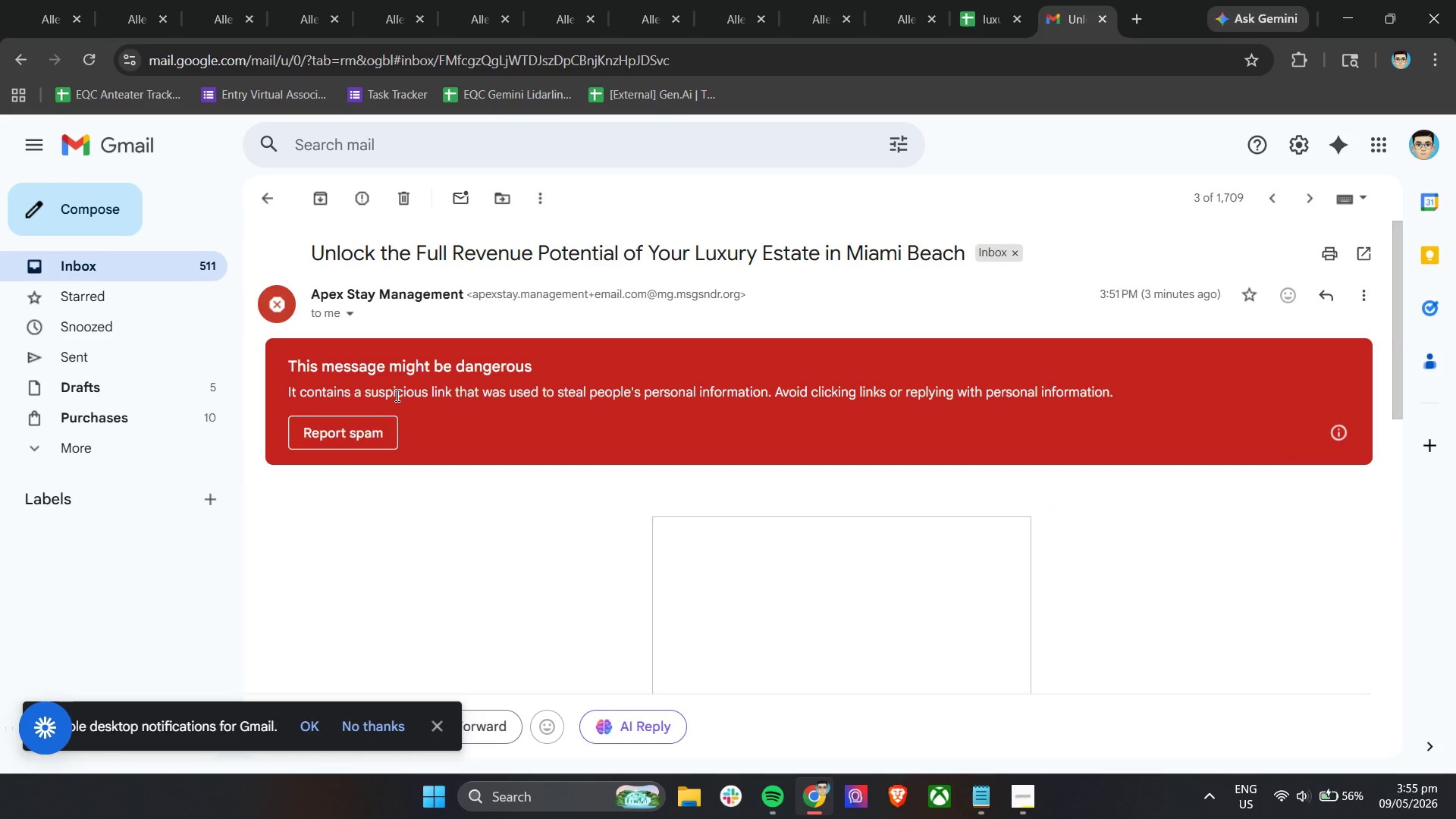 
wait(8.73)
 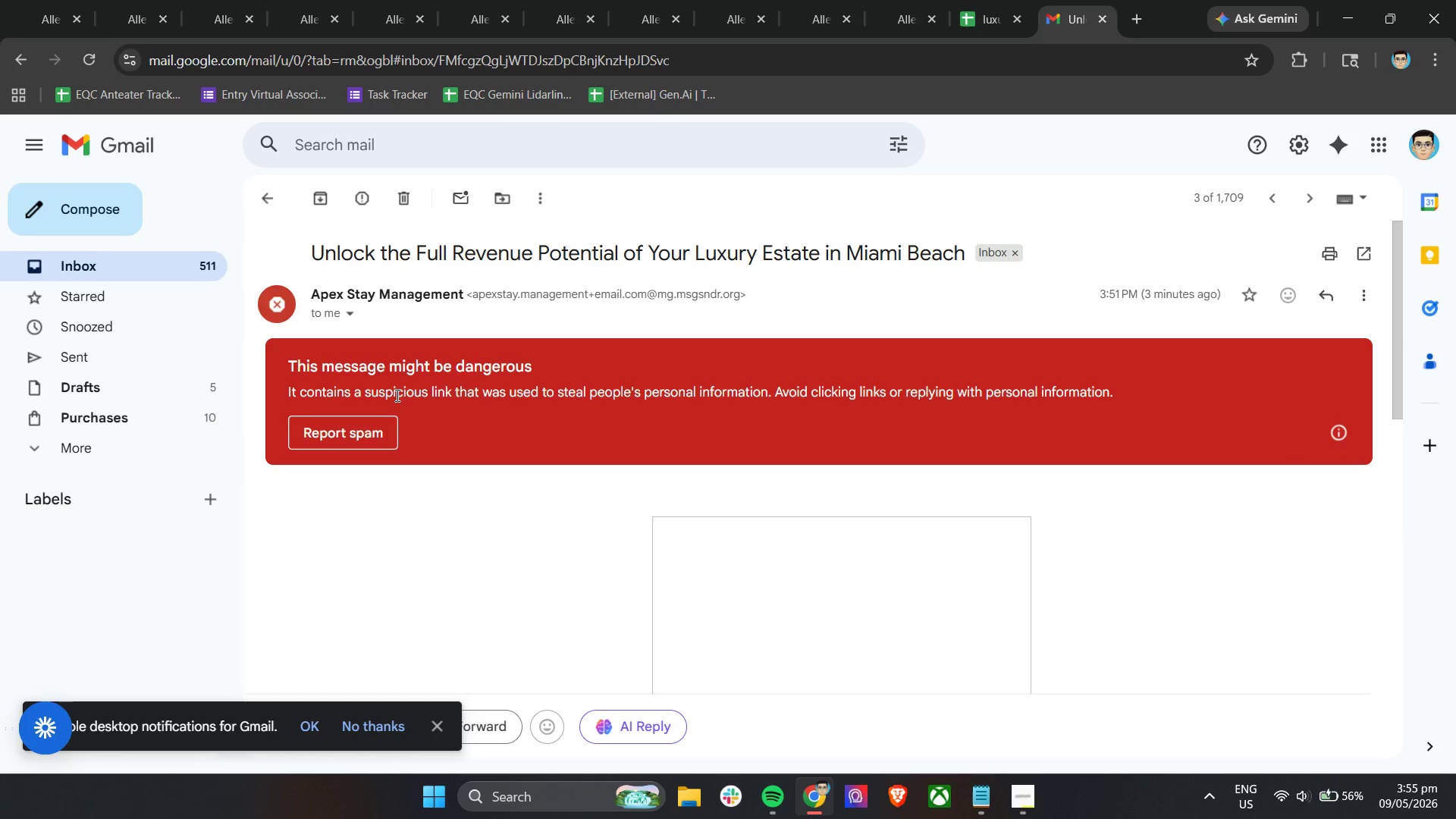 
scroll: coordinate [795, 563], scroll_direction: down, amount: 8.0
 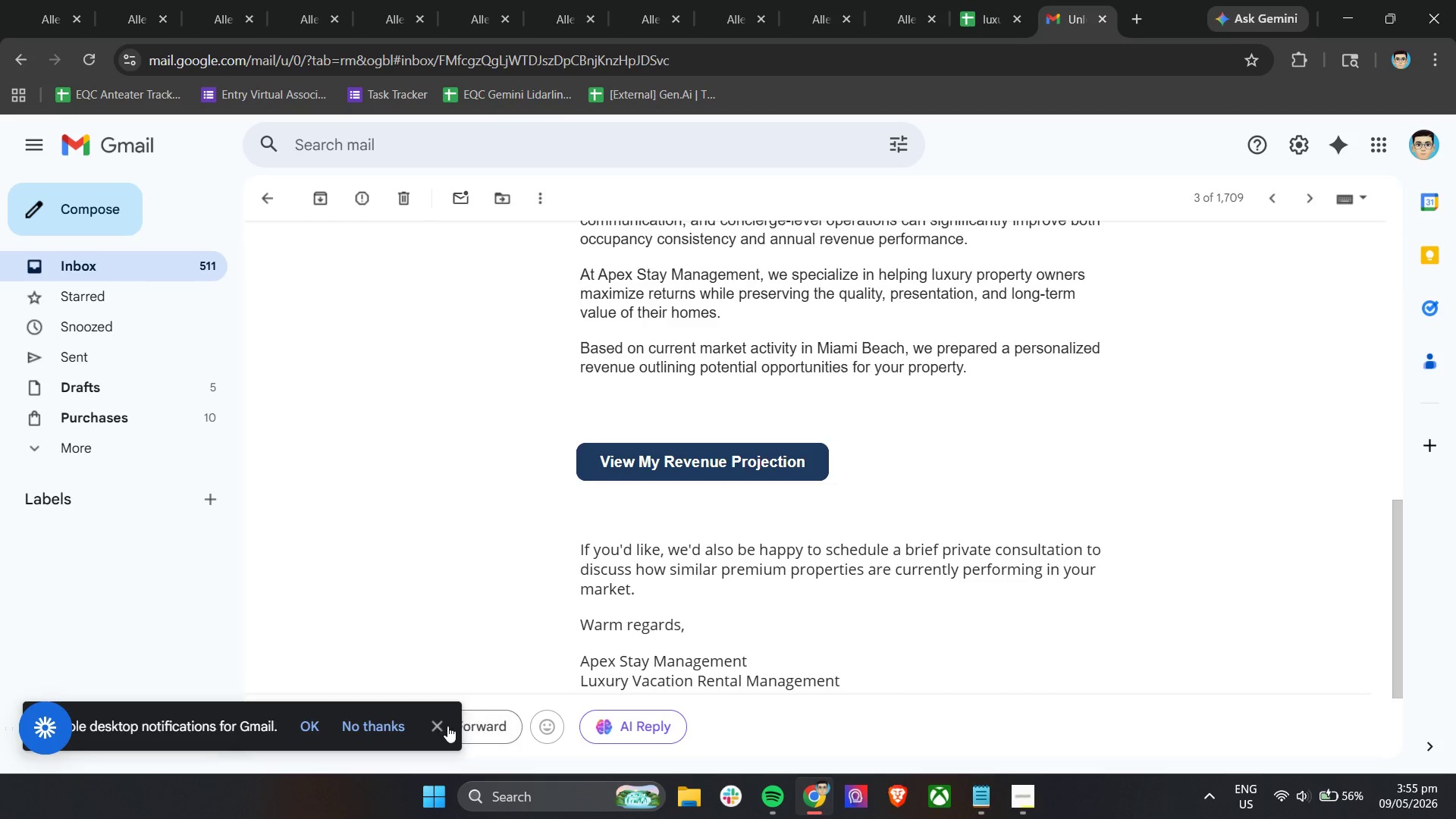 
left_click([441, 726])
 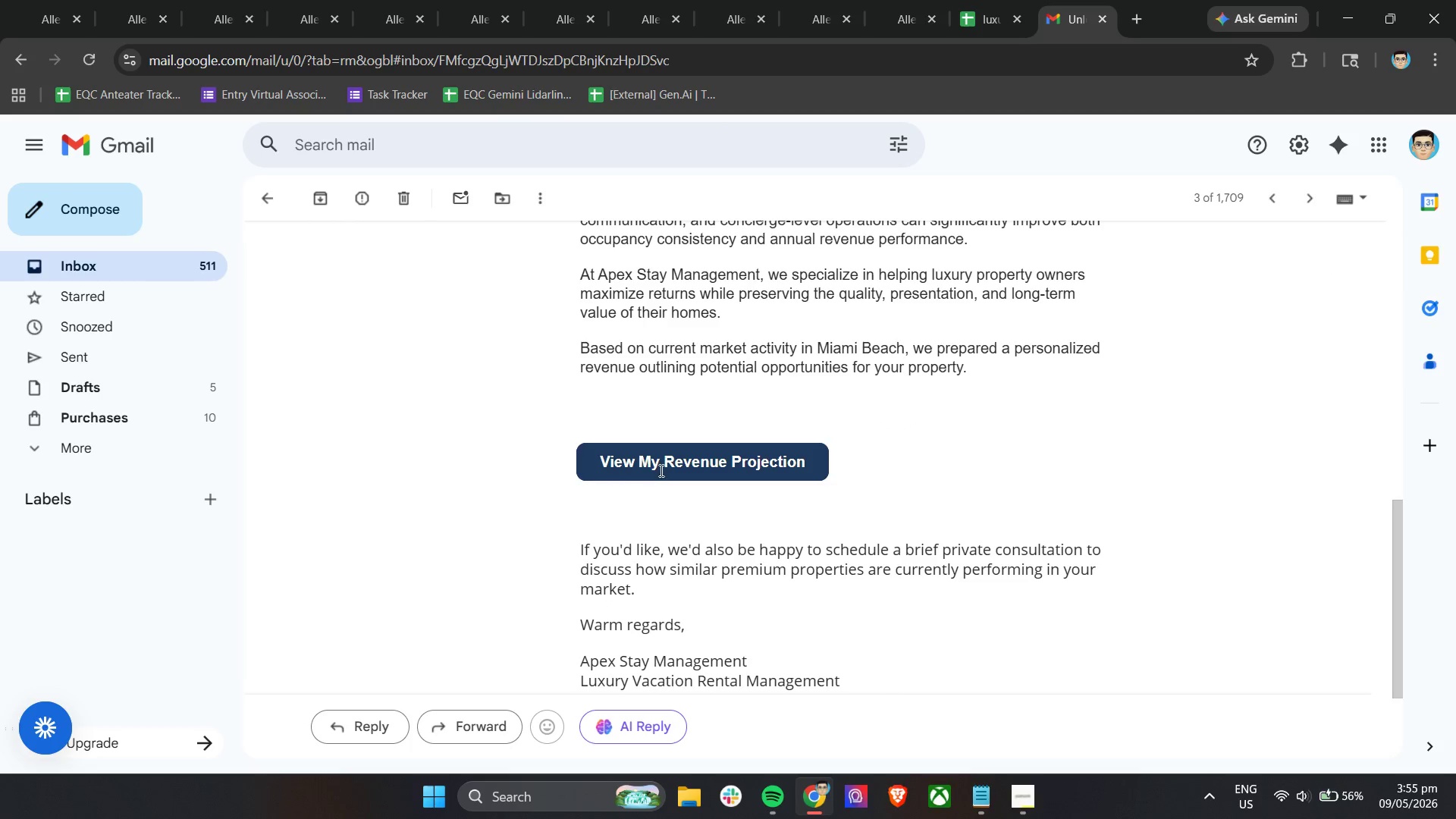 
left_click([658, 470])
 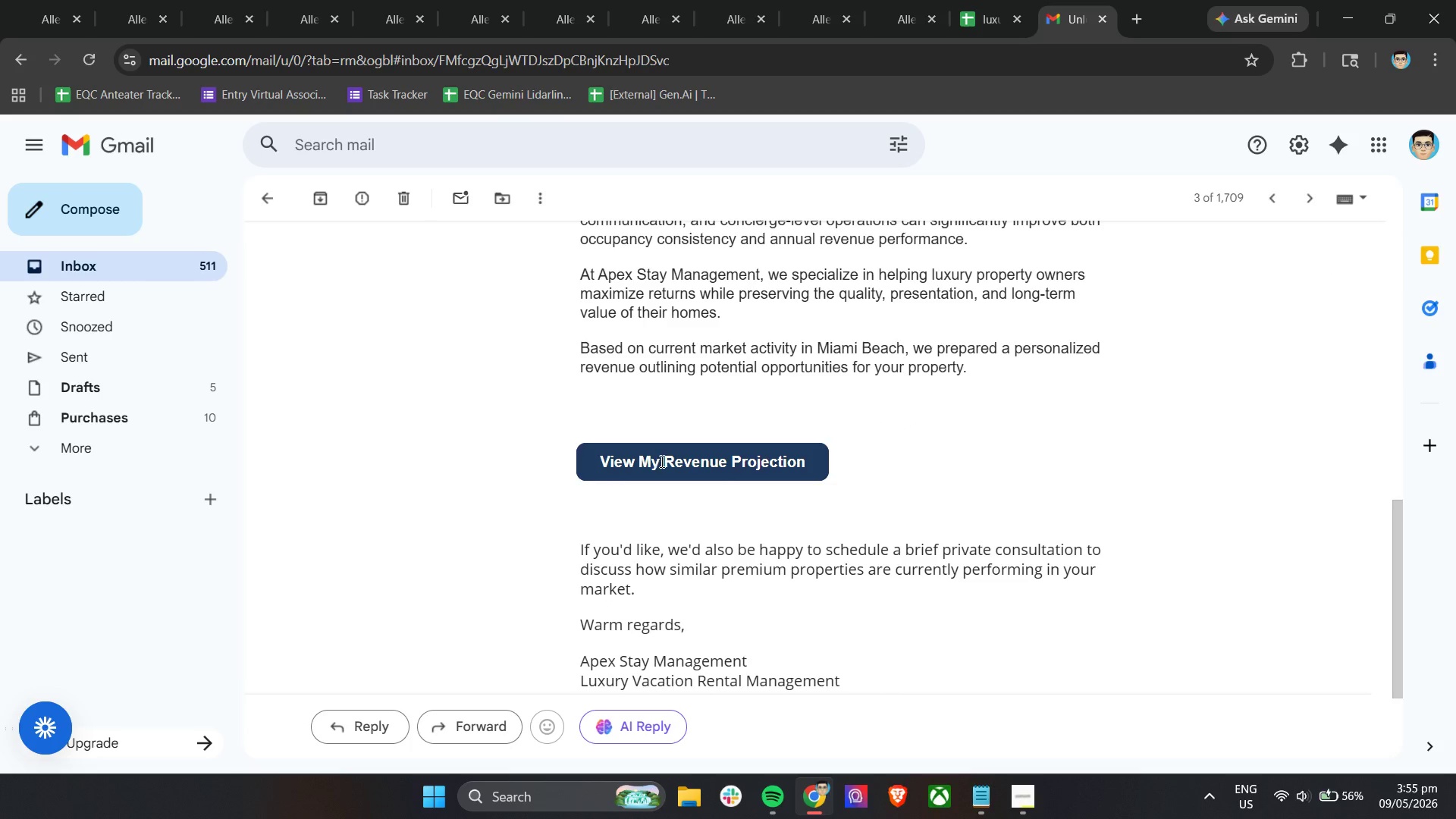 
left_click_drag(start_coordinate=[662, 461], to_coordinate=[671, 459])
 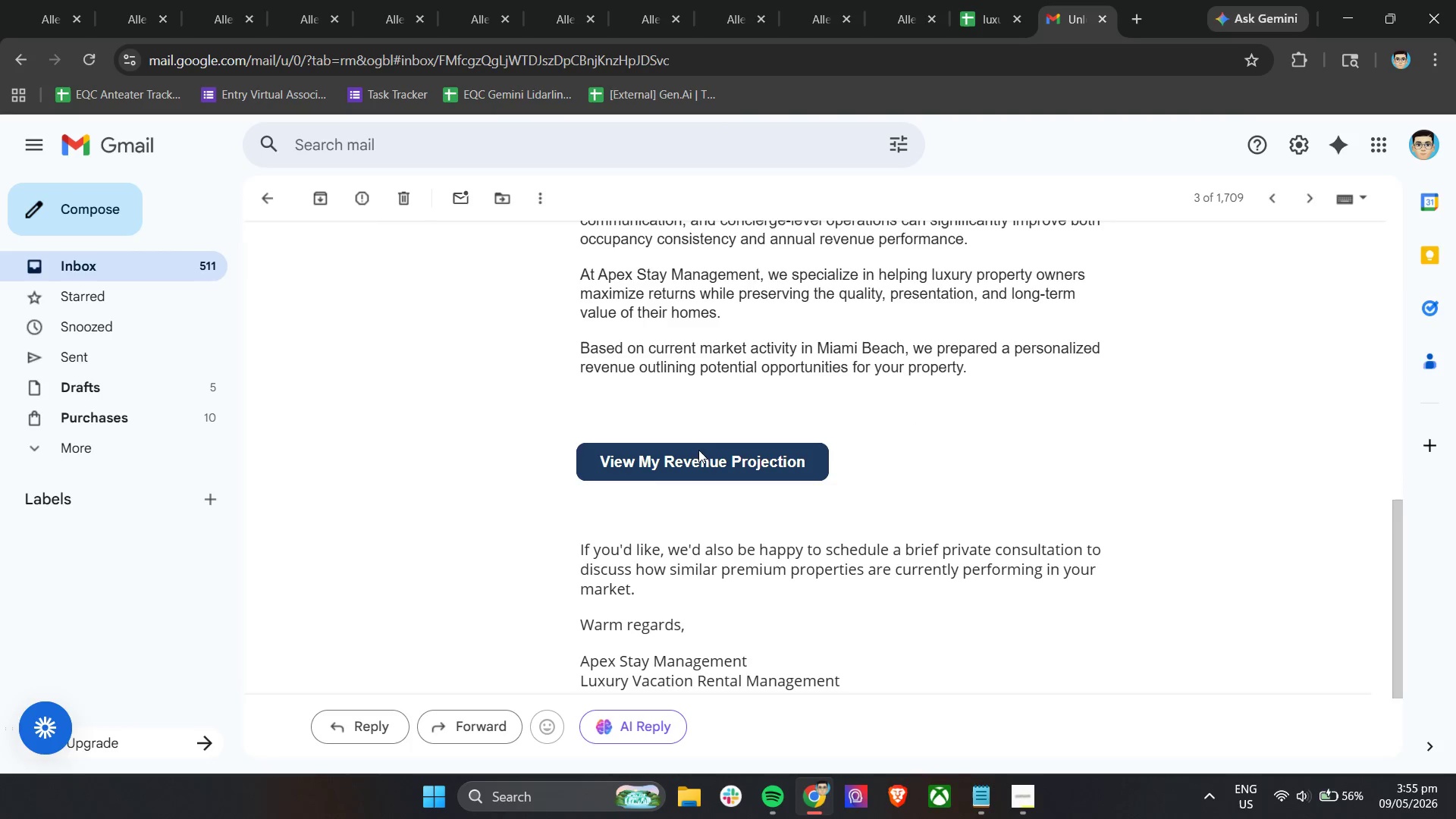 
left_click_drag(start_coordinate=[689, 453], to_coordinate=[706, 447])
 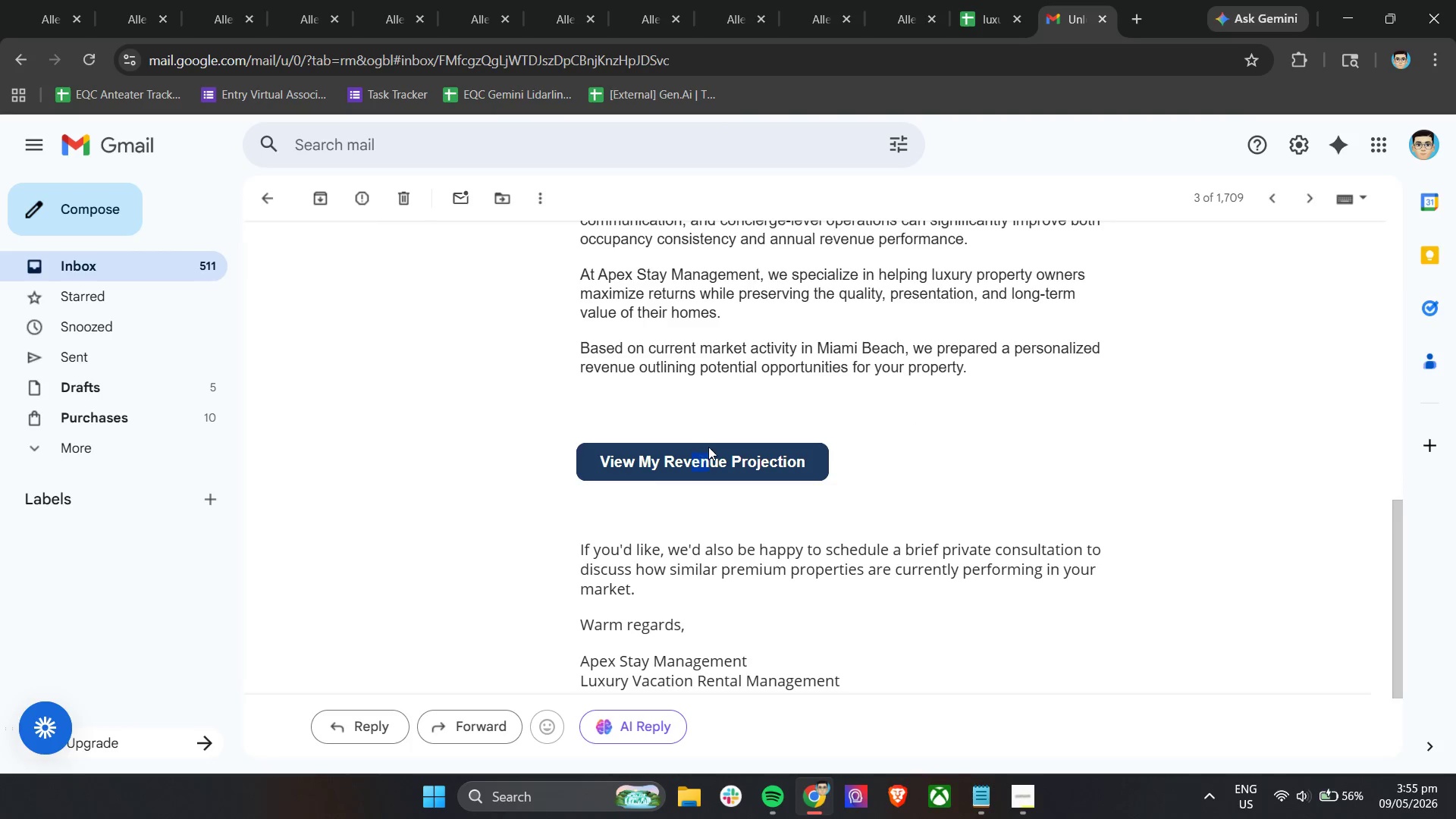 
triple_click([708, 447])
 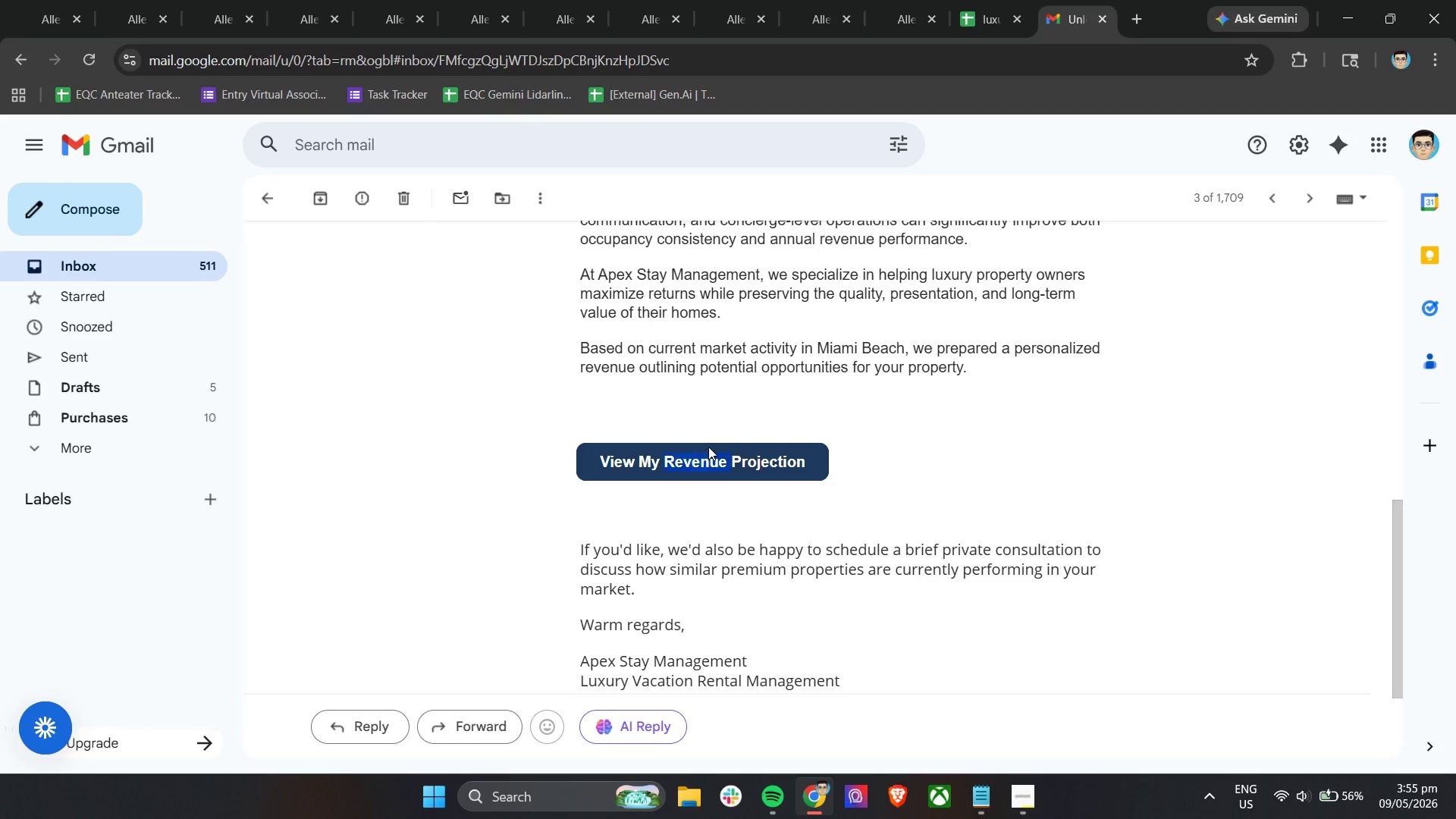 
triple_click([708, 447])
 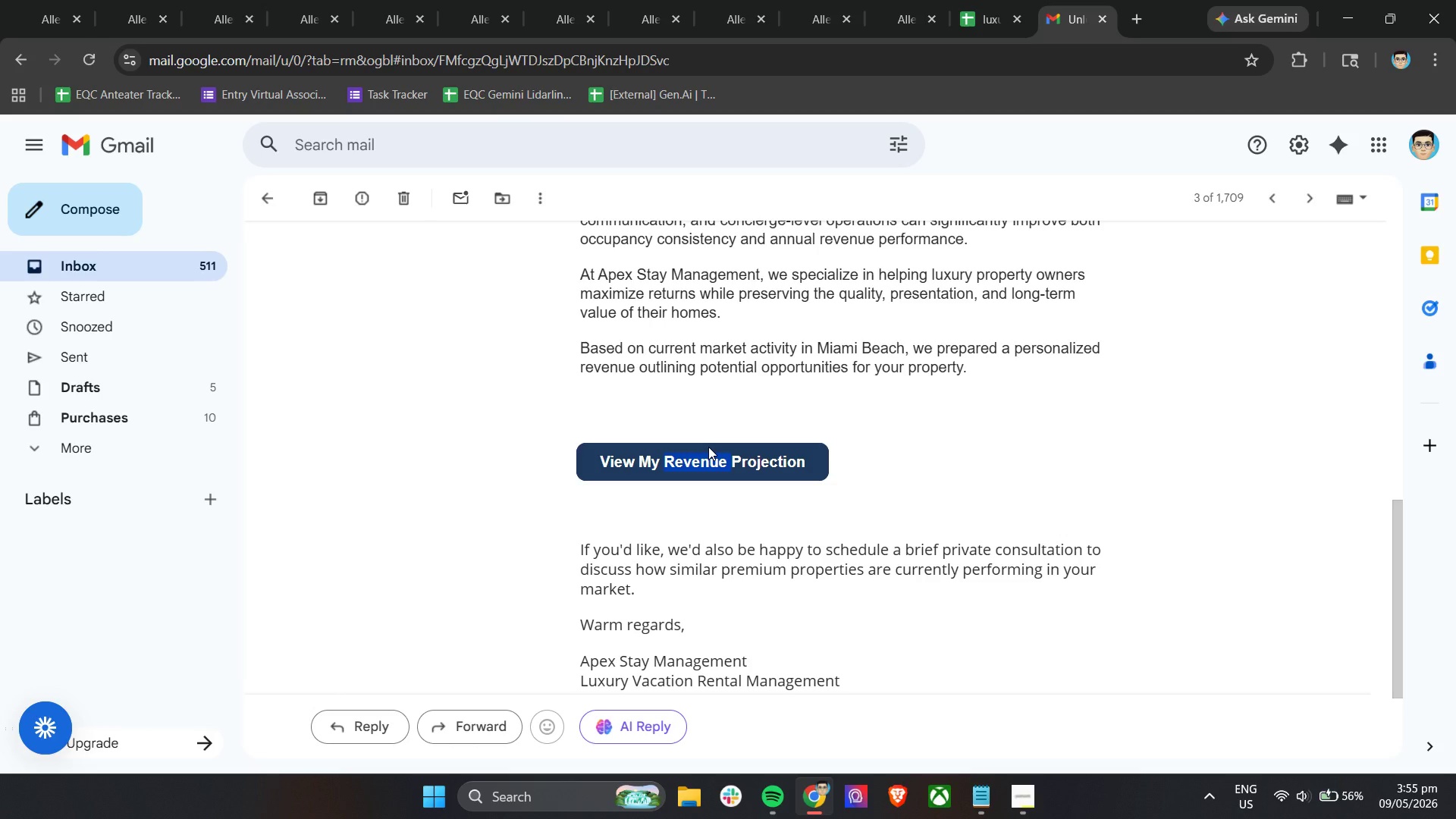 
scroll: coordinate [708, 447], scroll_direction: up, amount: 1.0
 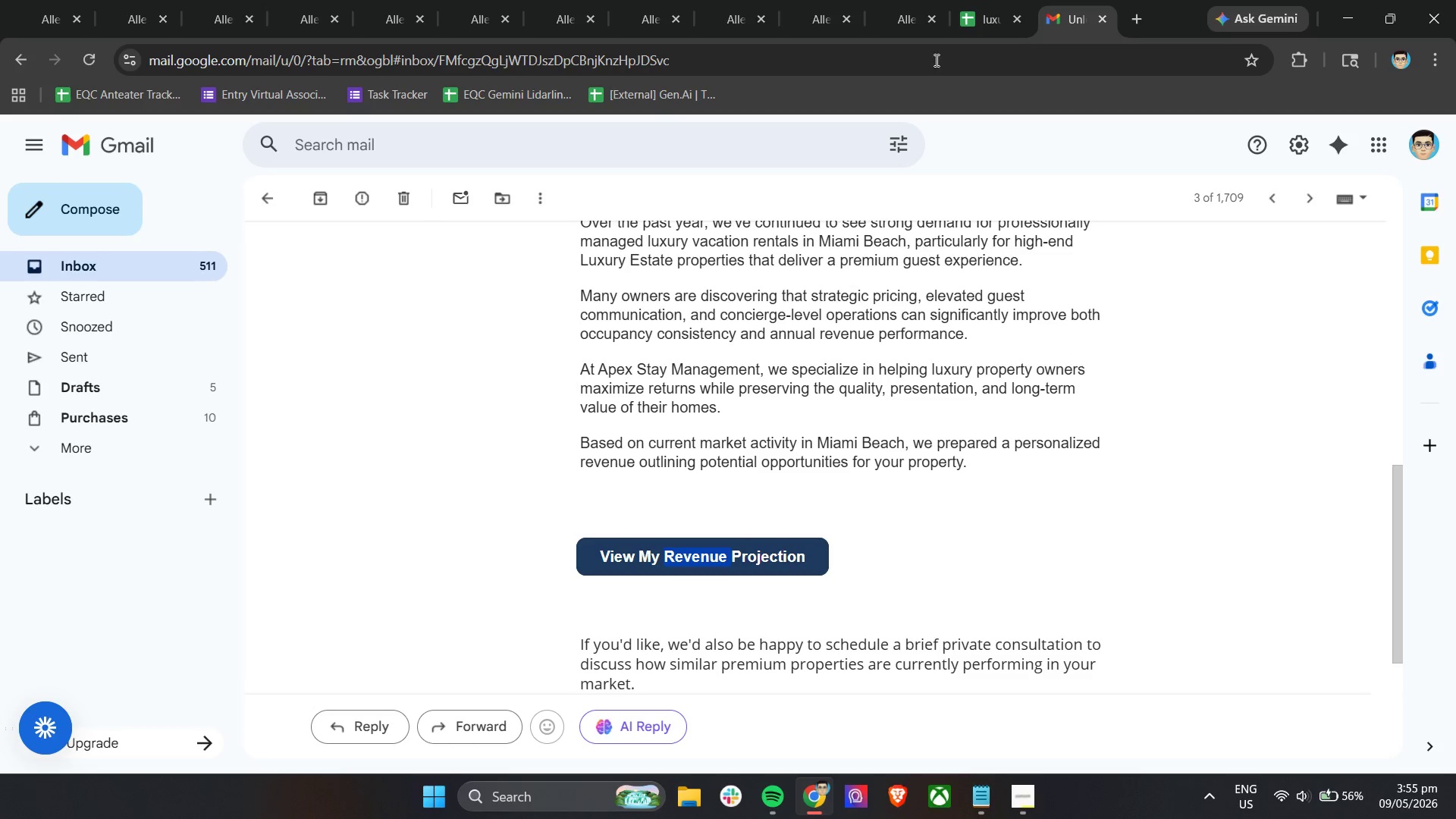 
left_click([971, 0])
 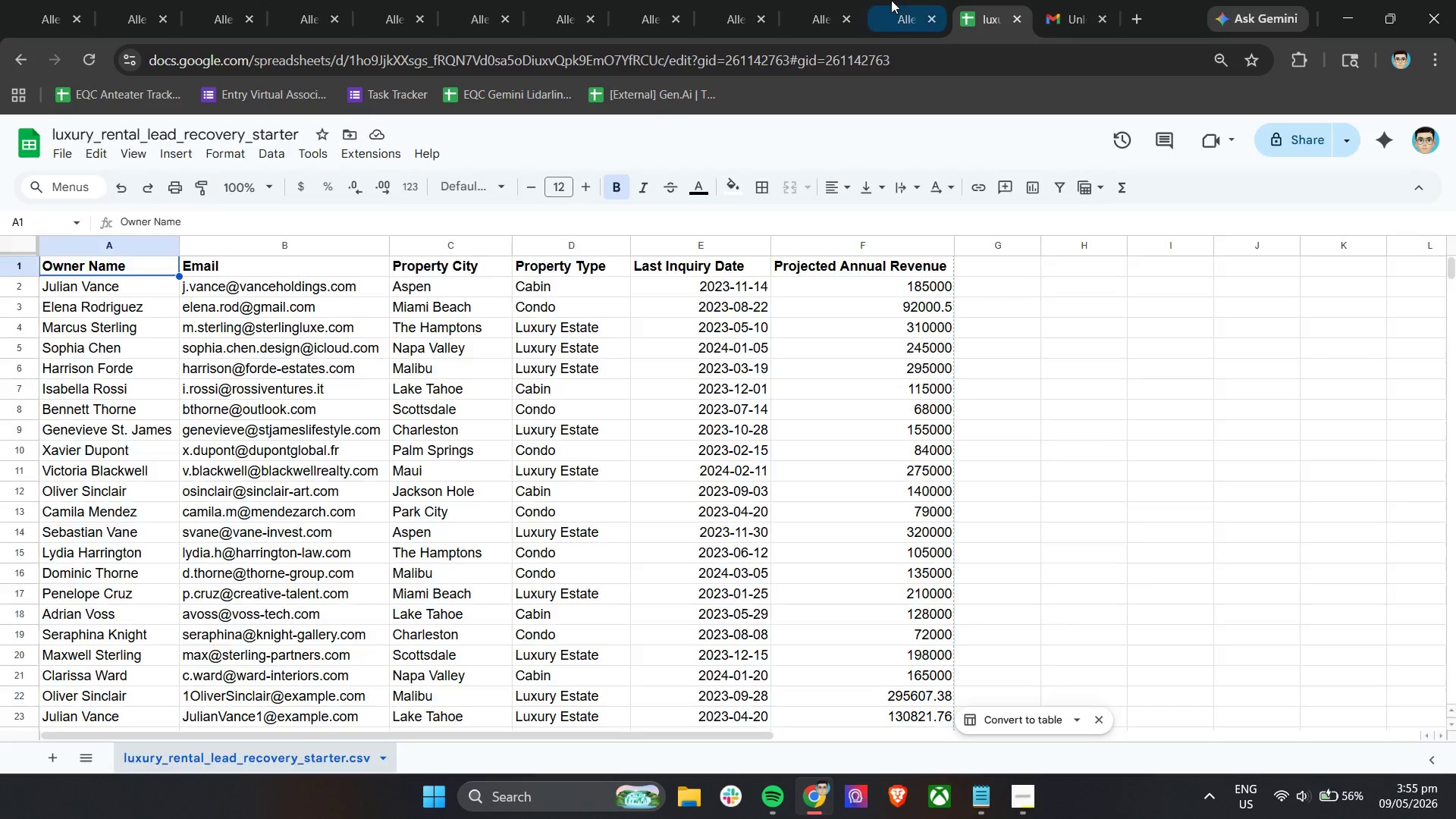 
left_click([887, 0])
 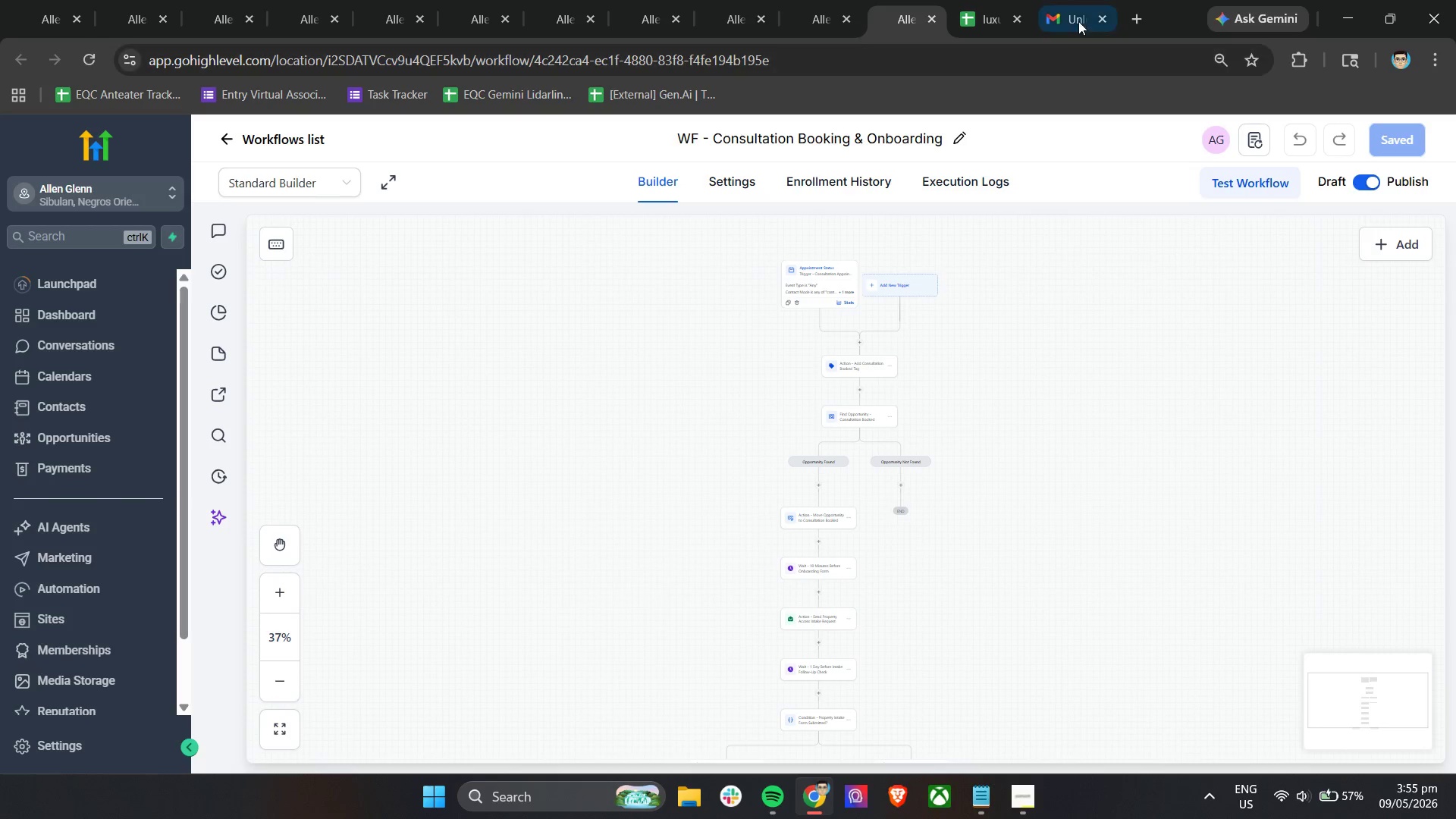 
left_click([1087, 7])
 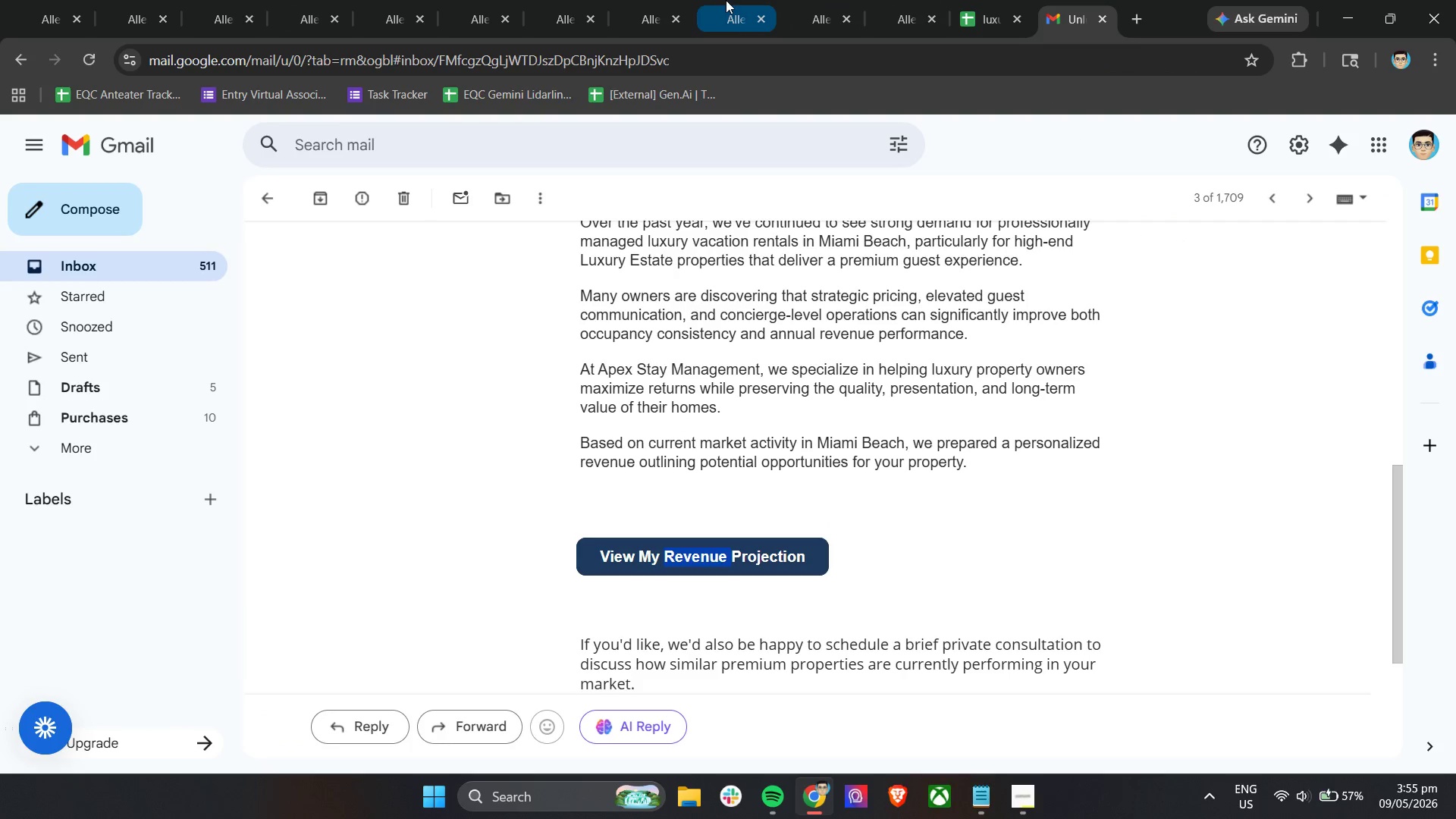 
left_click([166, 0])
 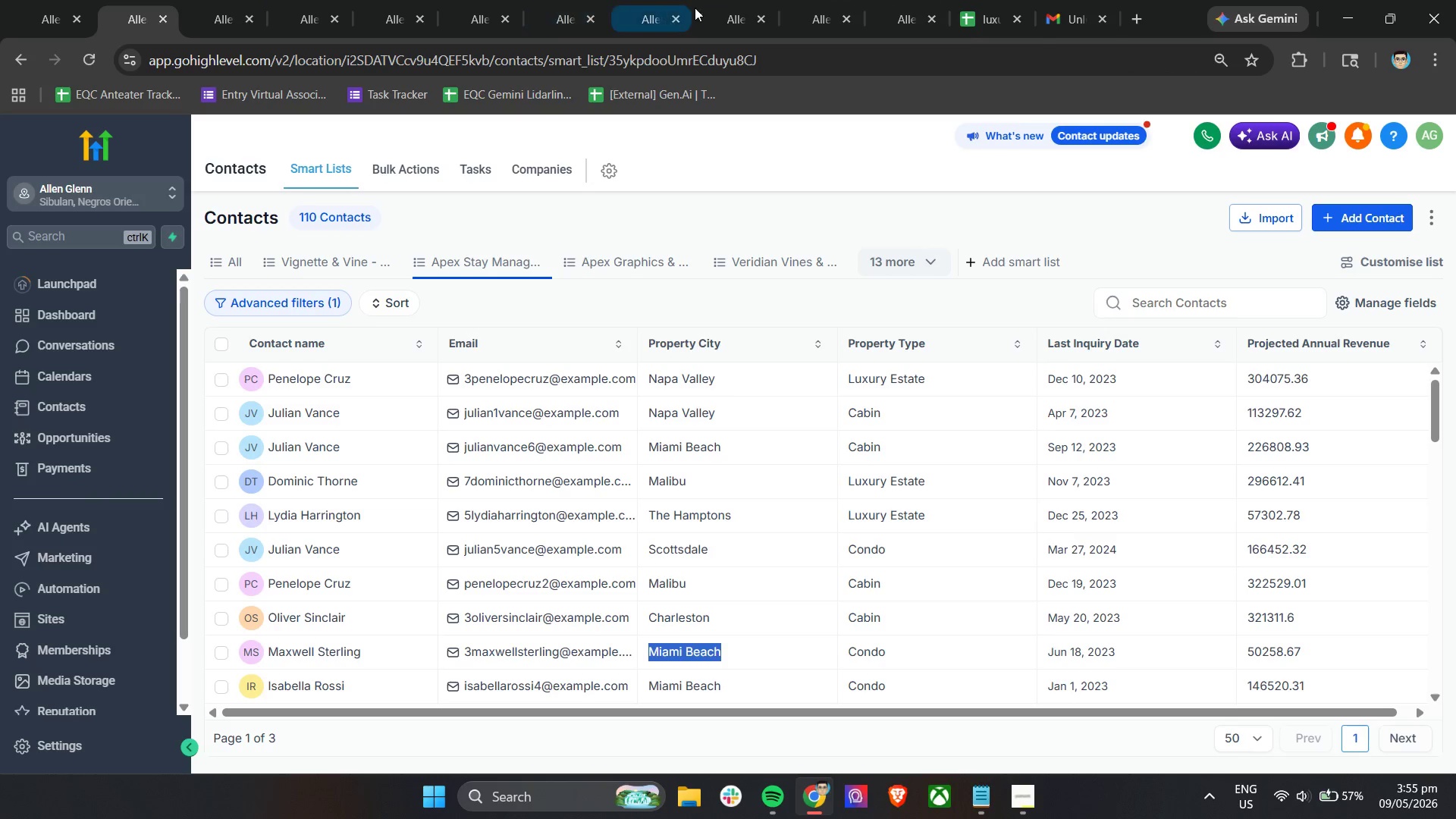 
left_click([657, 0])
 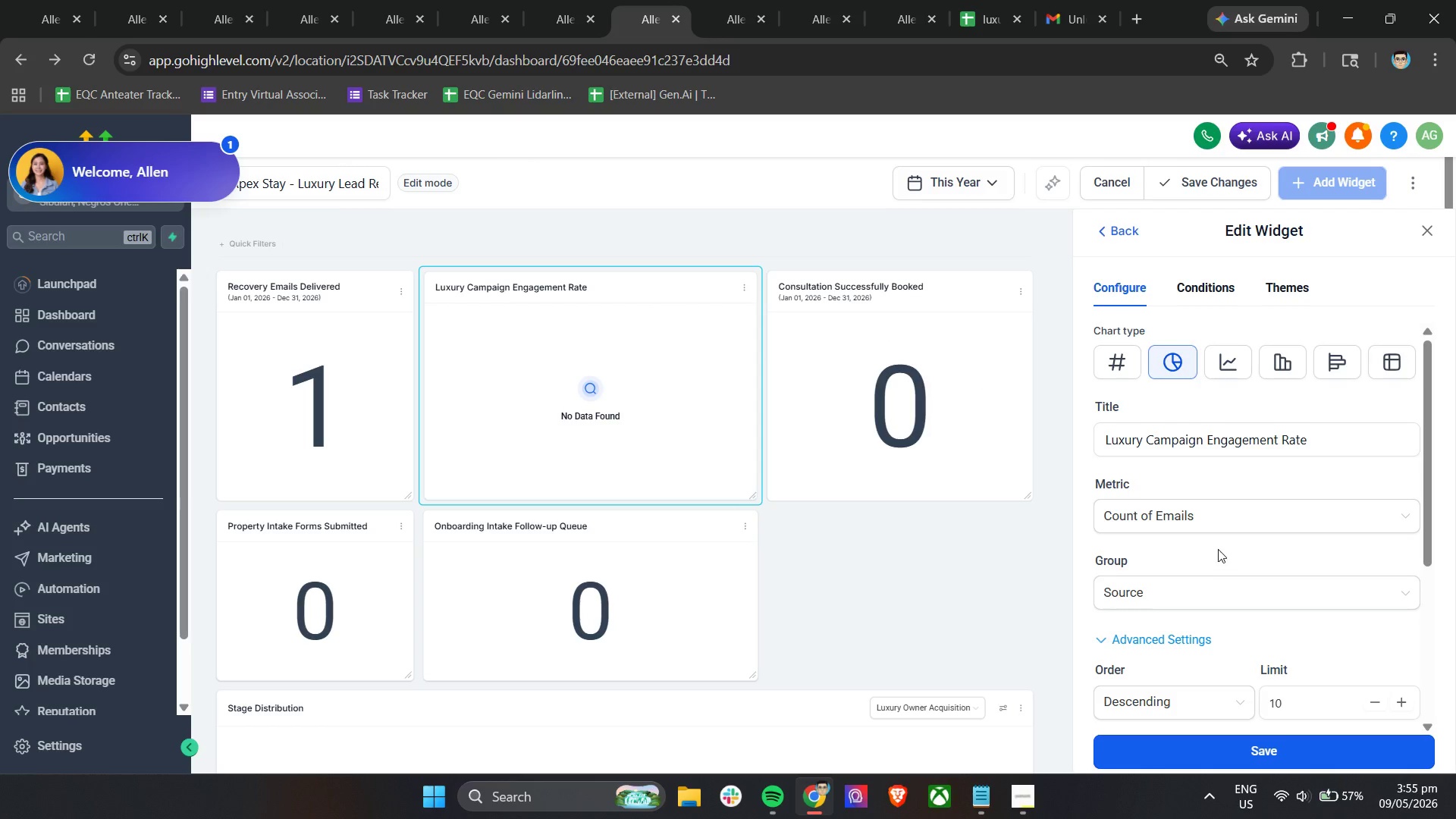 
left_click([1197, 294])
 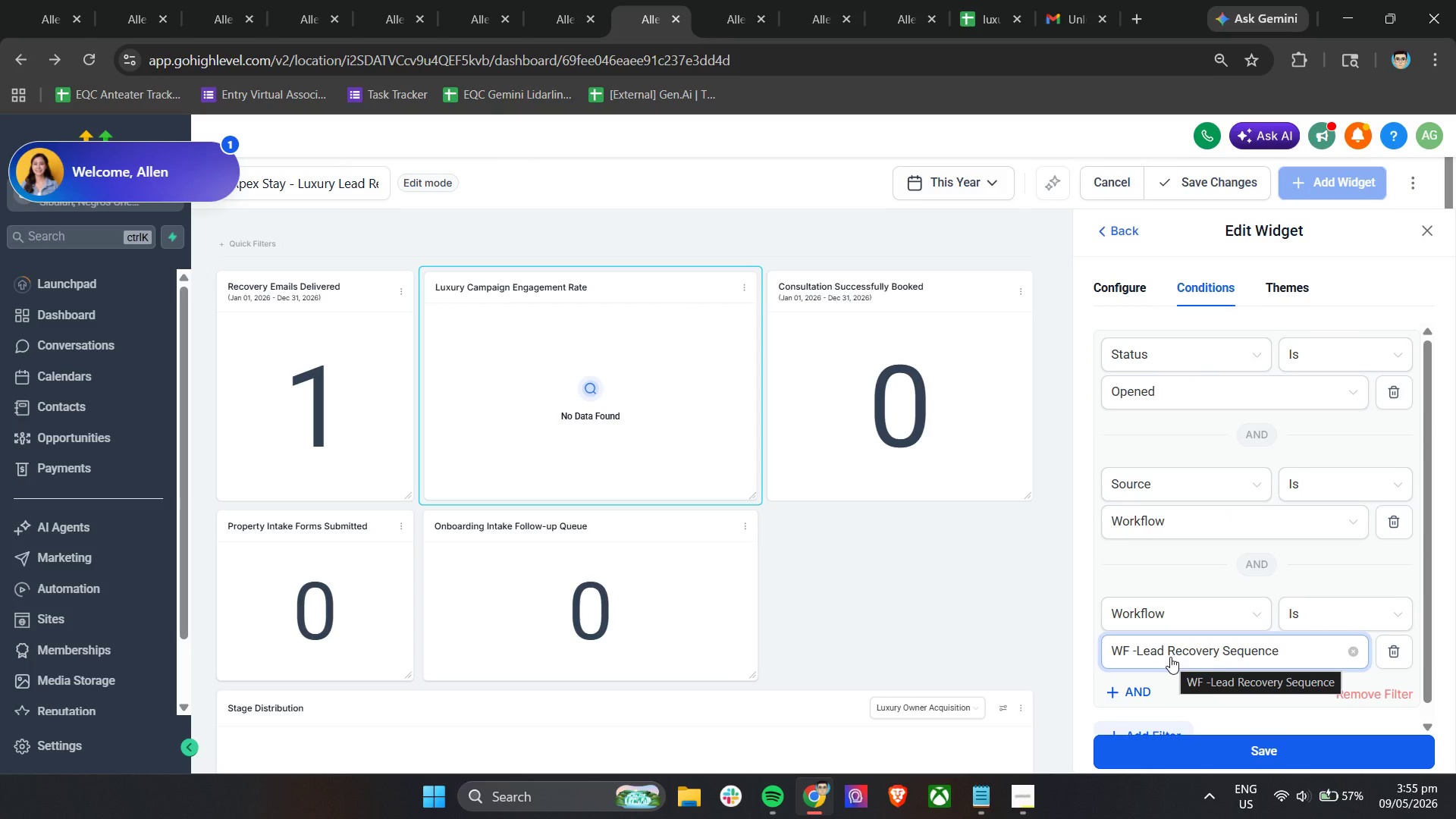 
left_click([741, 0])
 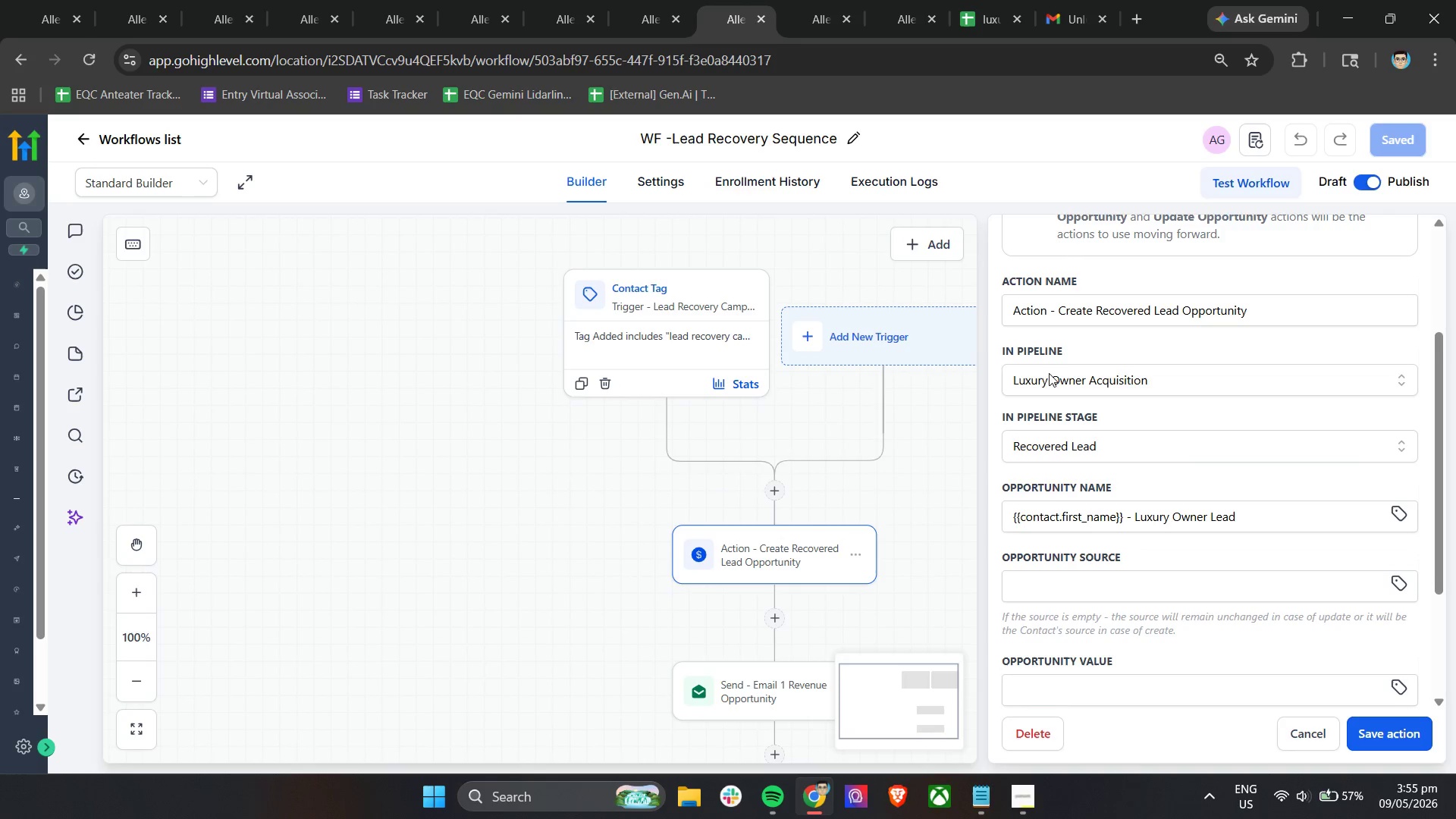 
scroll: coordinate [1323, 507], scroll_direction: down, amount: 5.0
 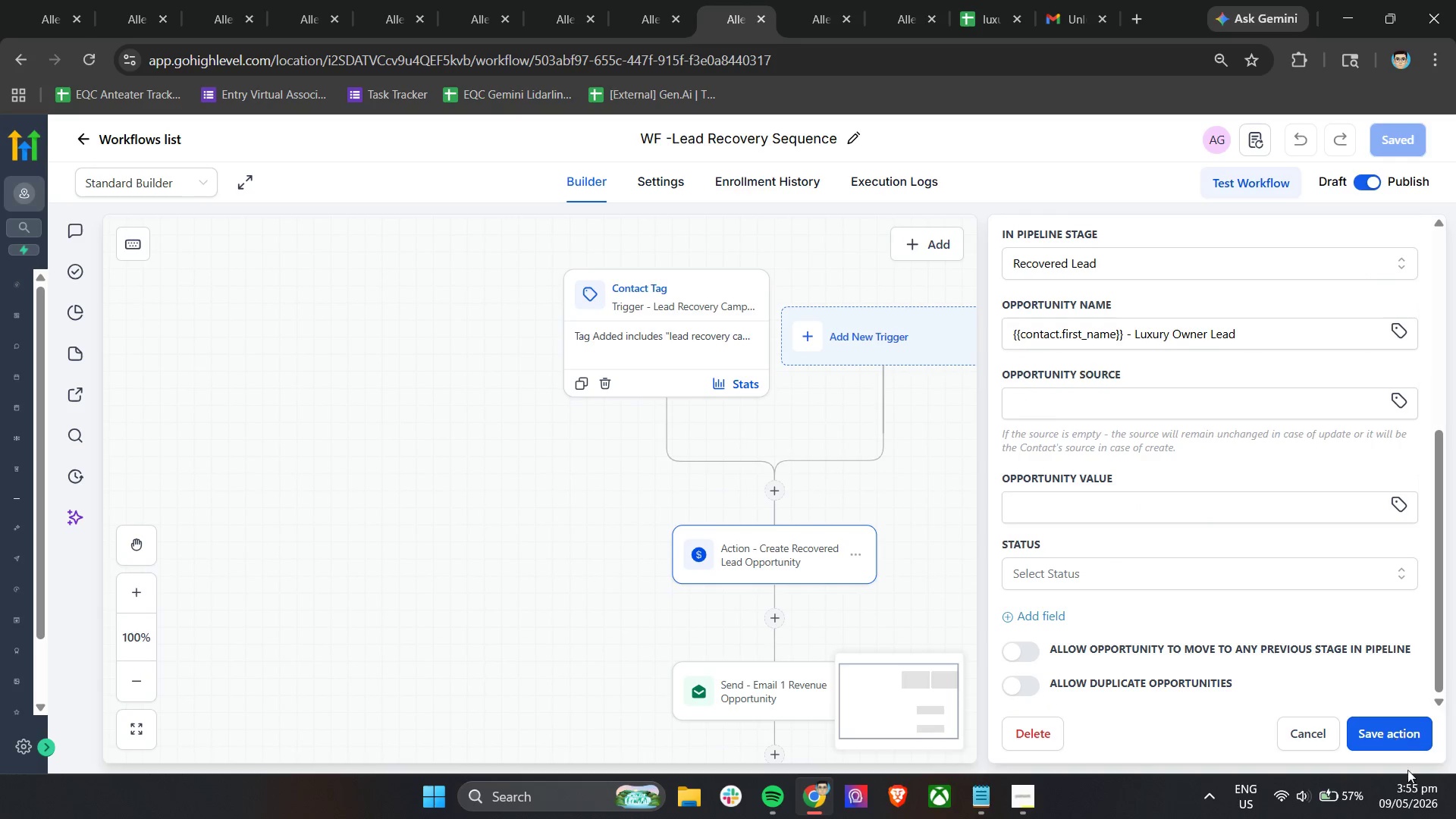 
left_click([1392, 738])
 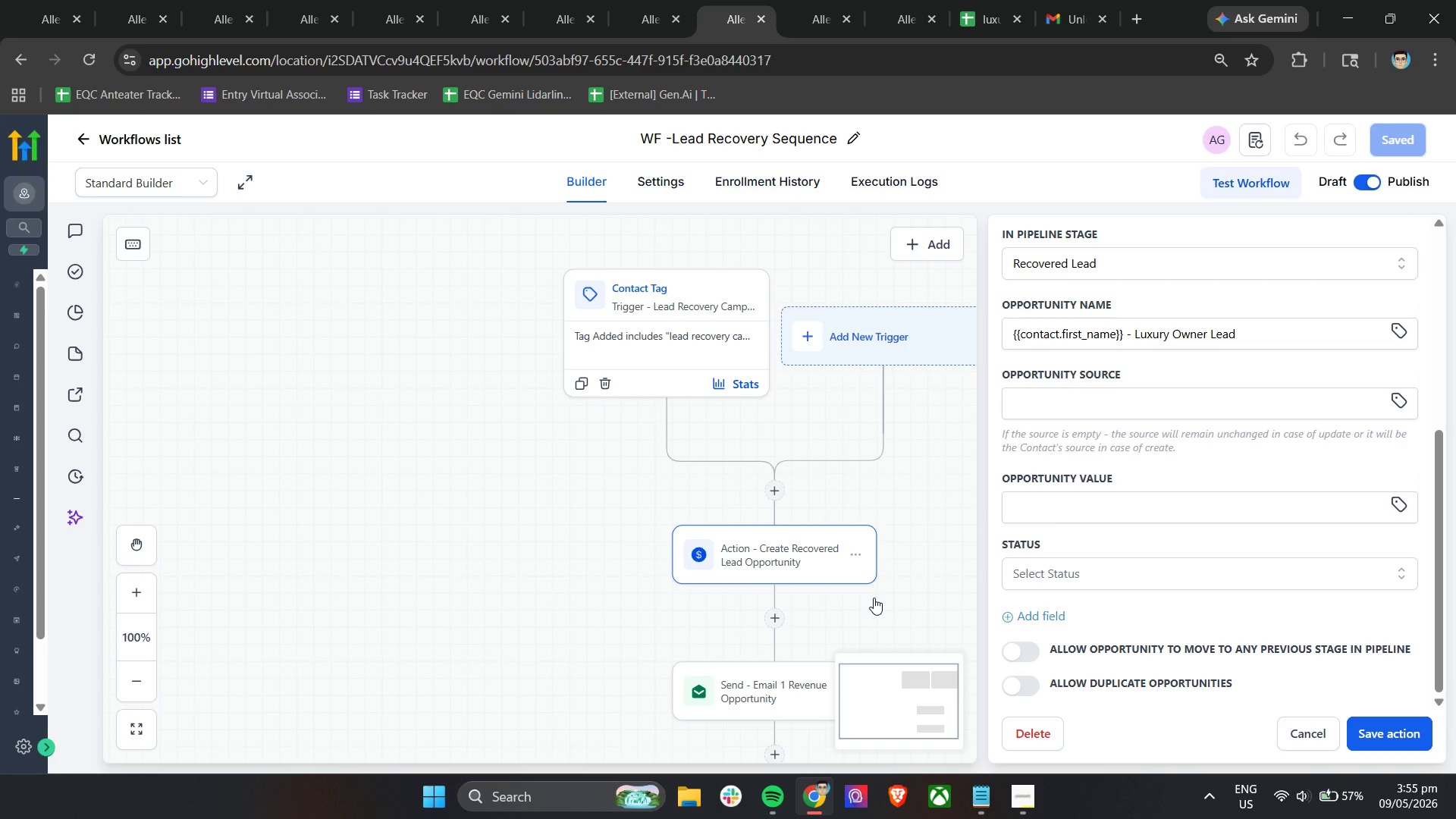 
scroll: coordinate [874, 598], scroll_direction: down, amount: 5.0
 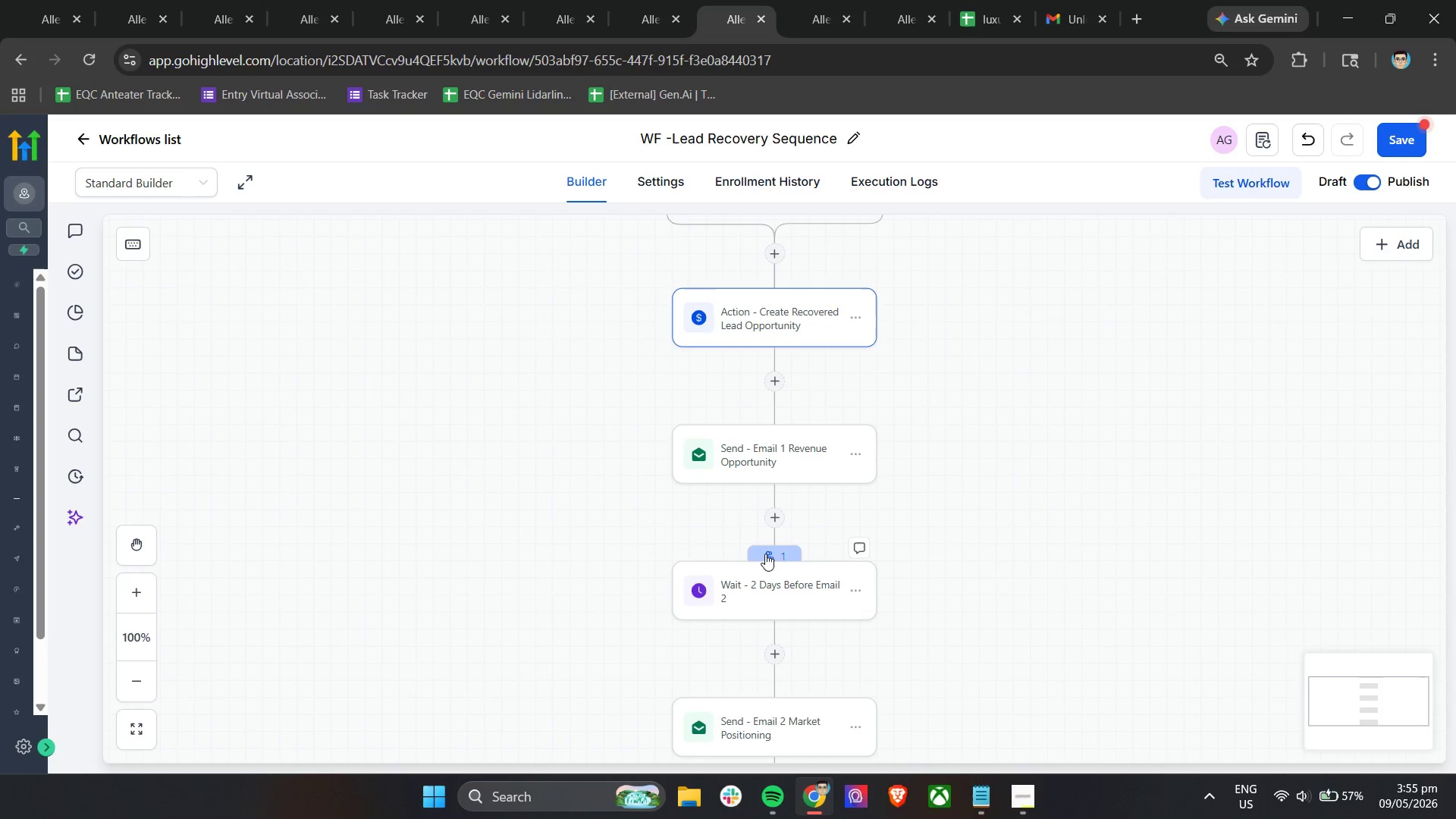 
left_click([765, 554])
 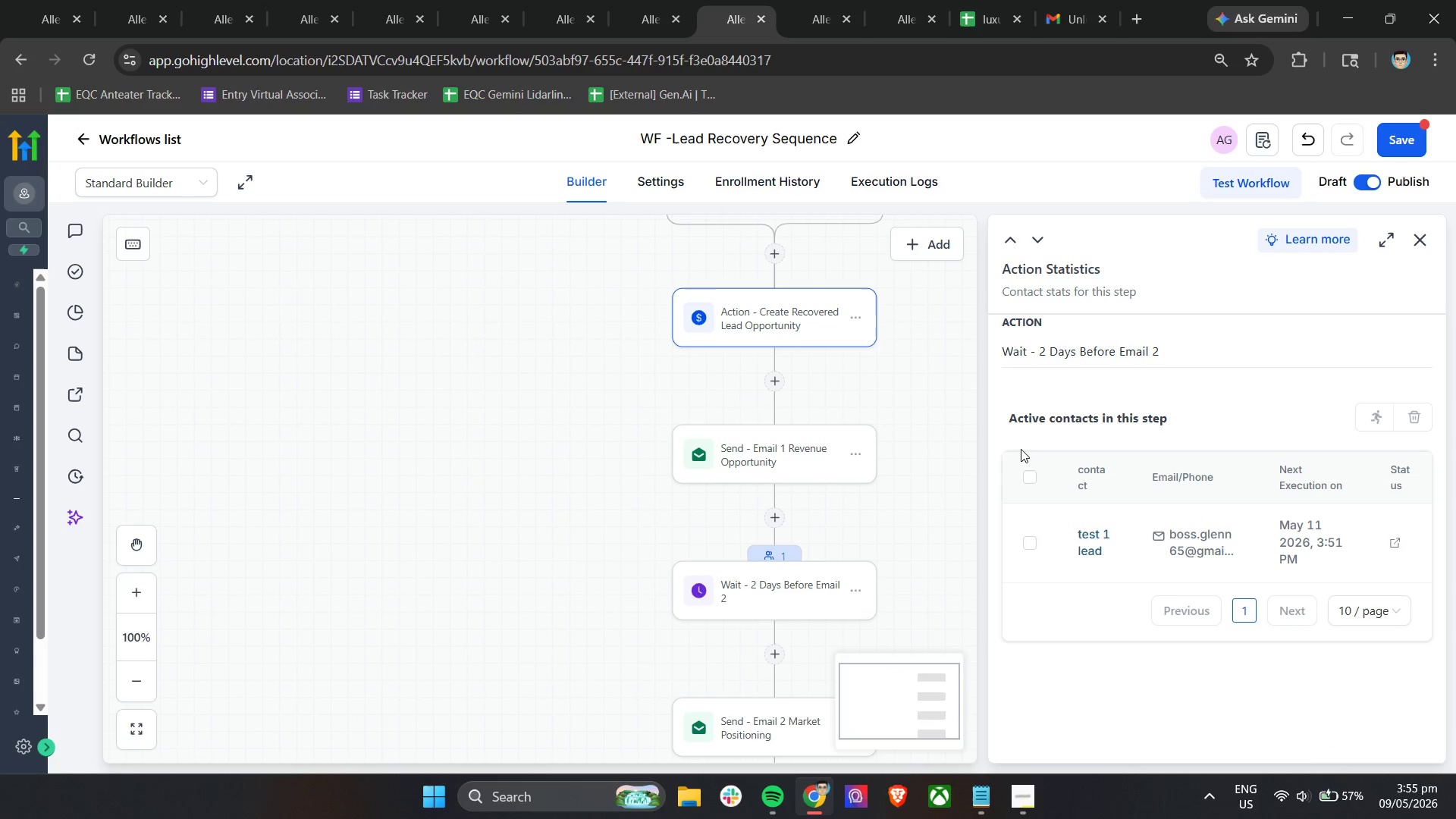 
left_click([1028, 476])
 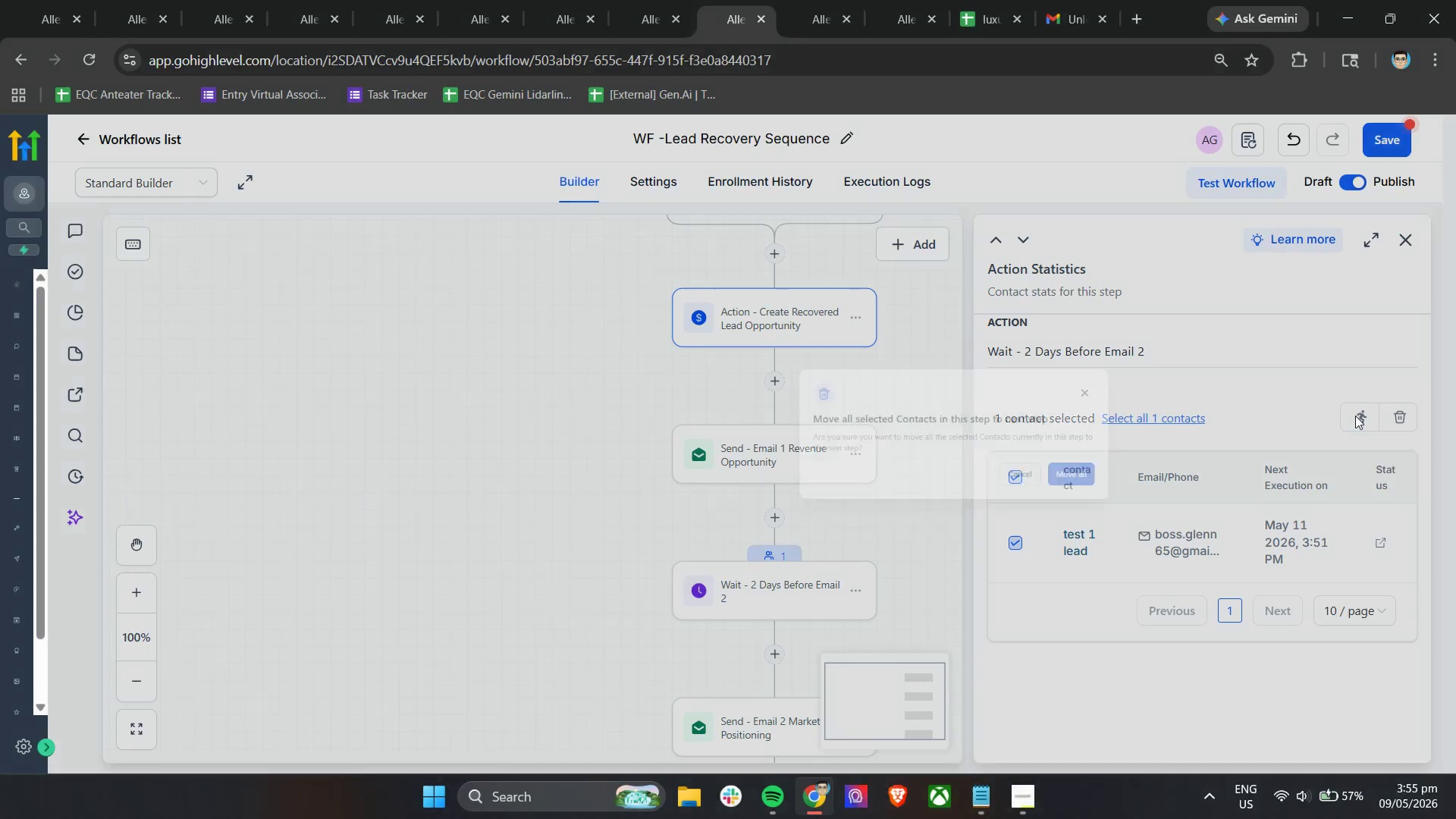 
left_click([905, 498])
 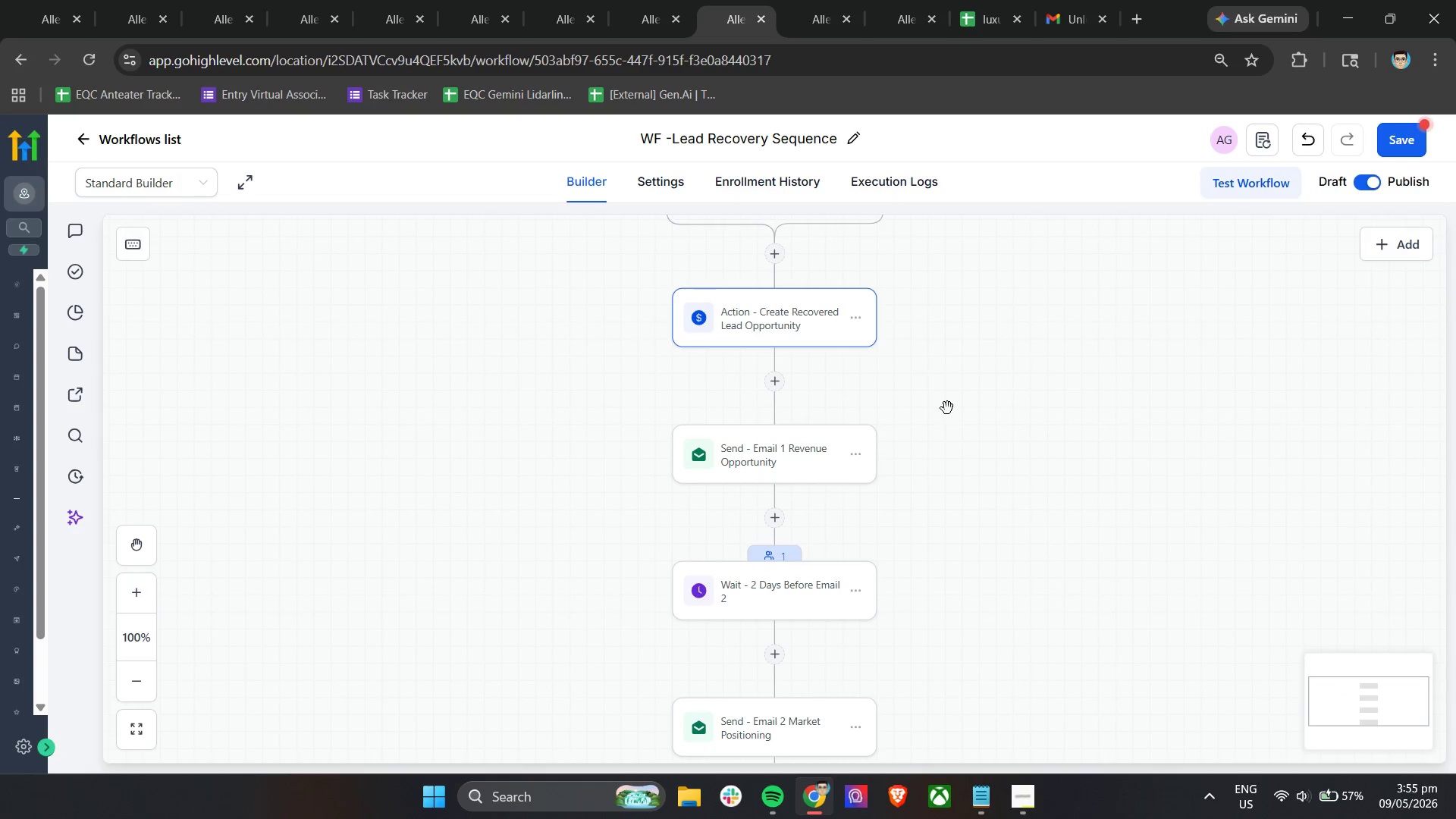 
left_click([1068, 1])
 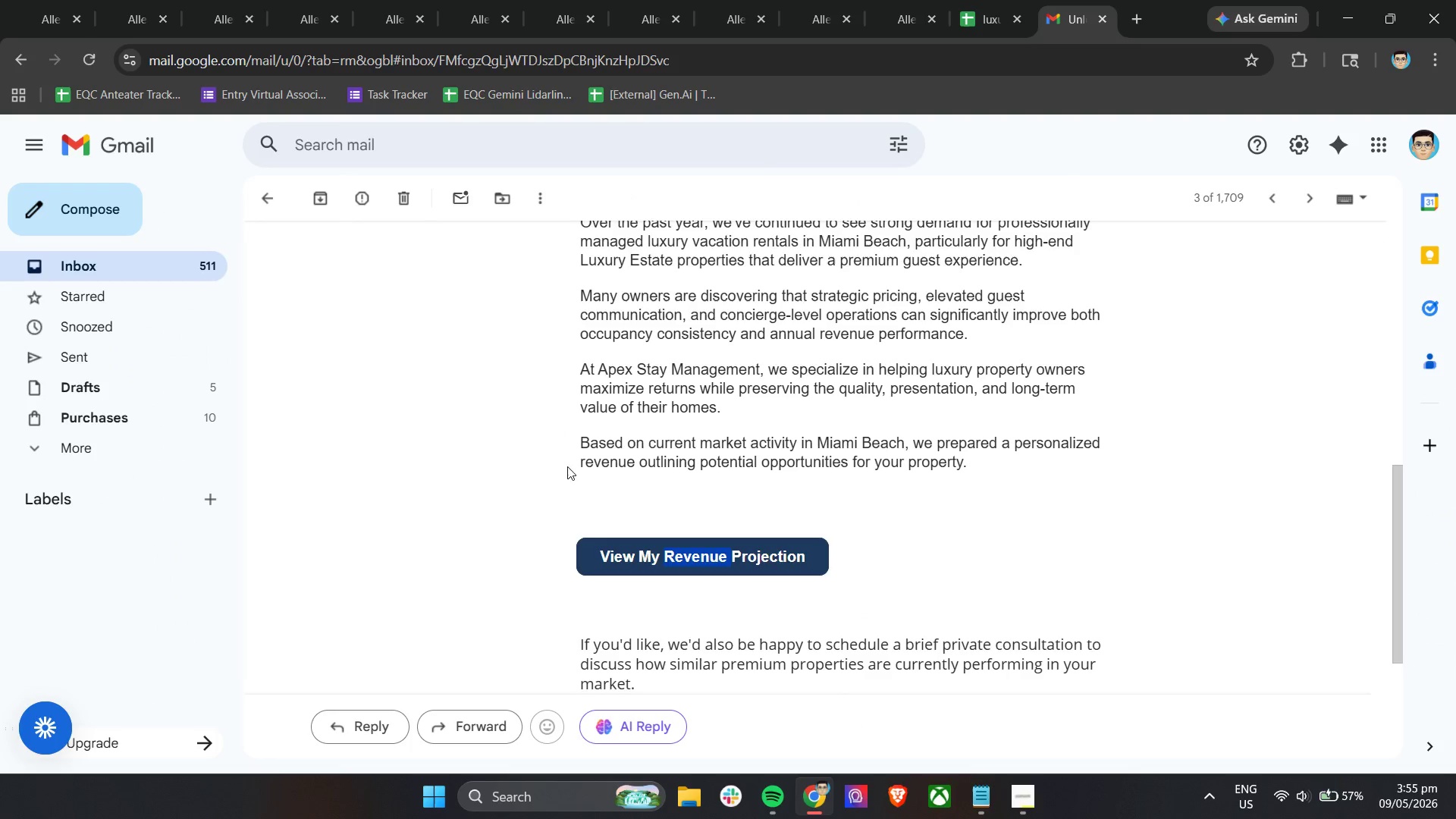 
scroll: coordinate [554, 472], scroll_direction: up, amount: 16.0
 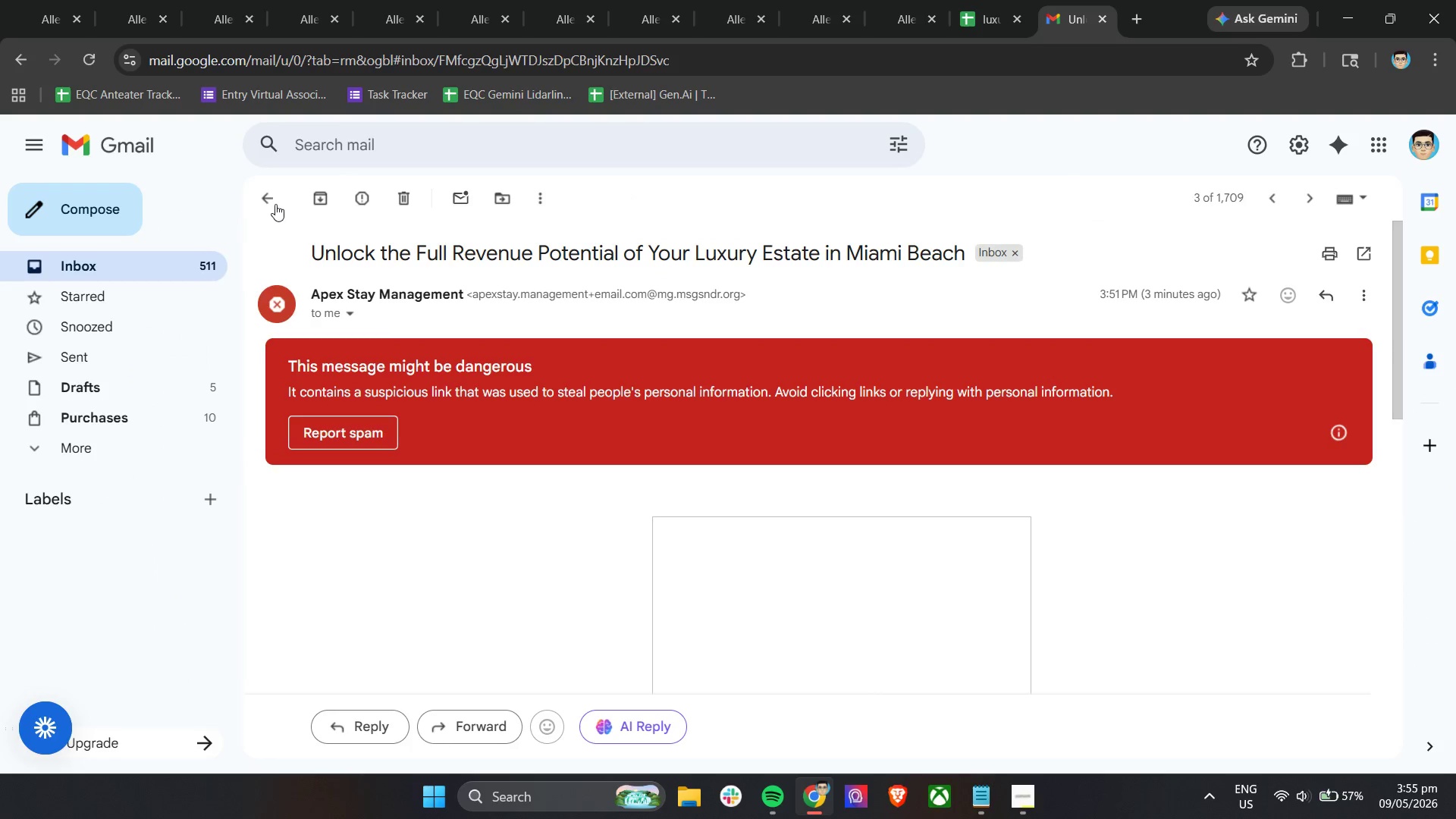 
left_click([271, 195])
 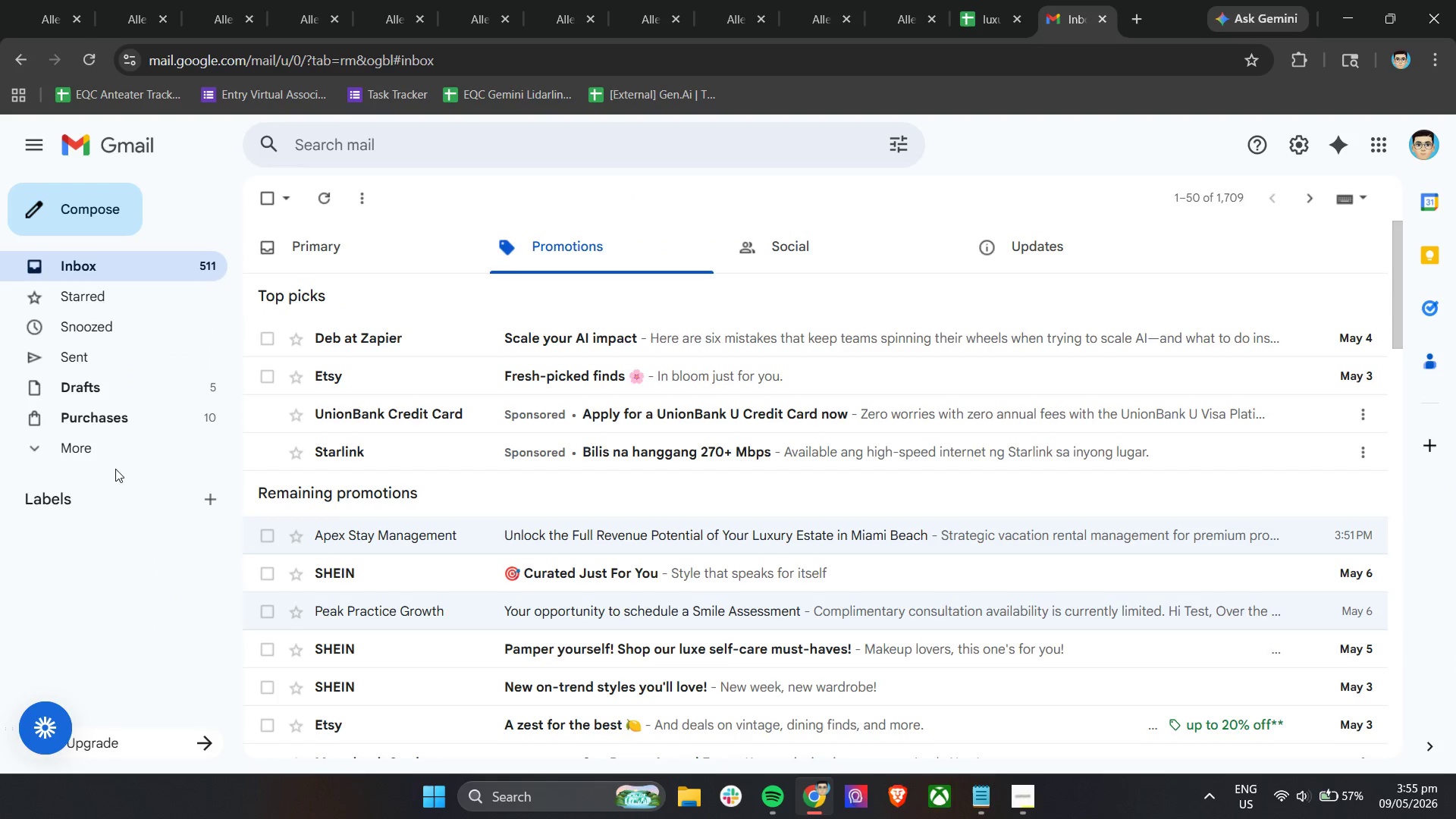 
left_click([96, 450])
 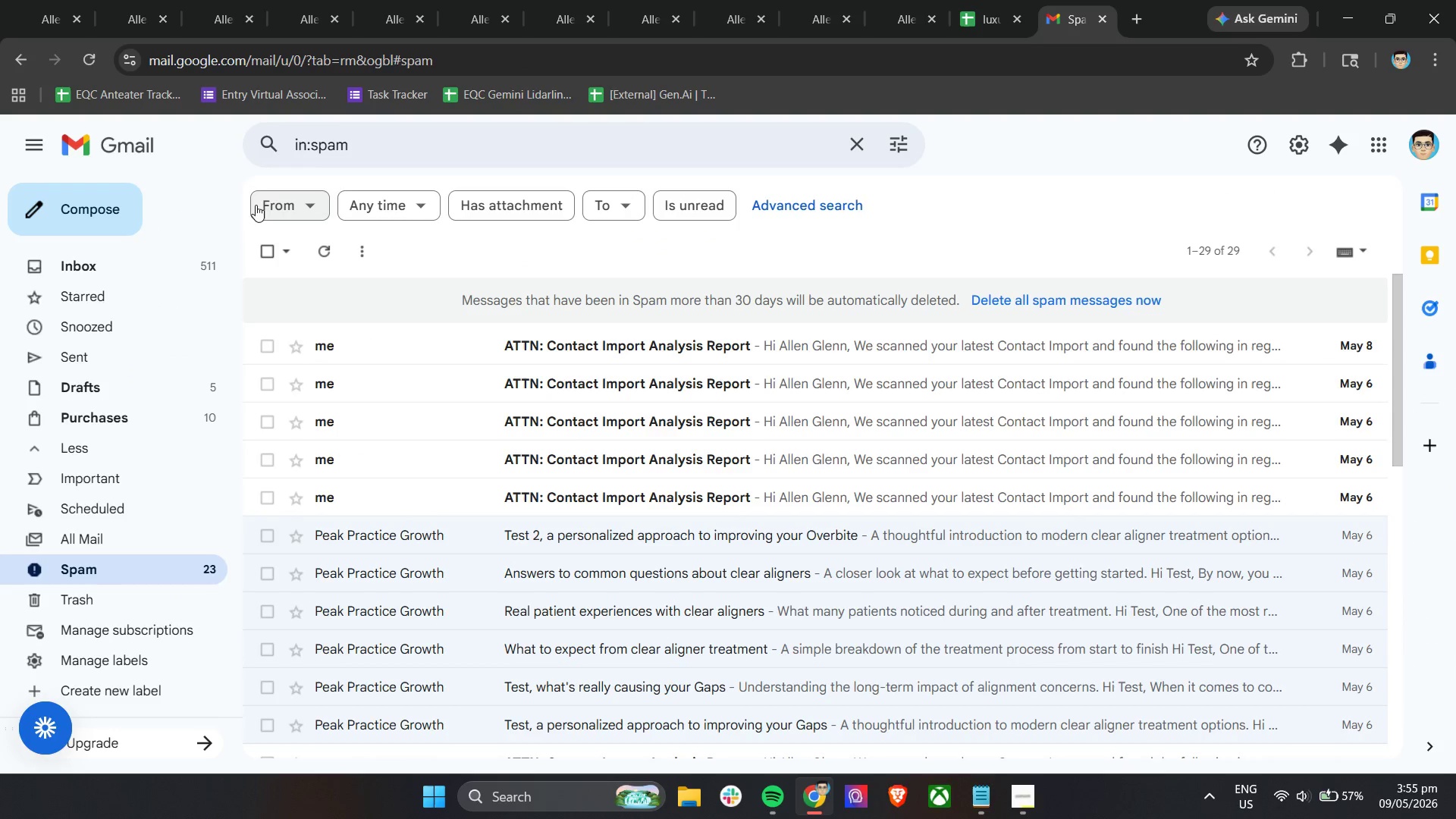 
left_click([325, 251])
 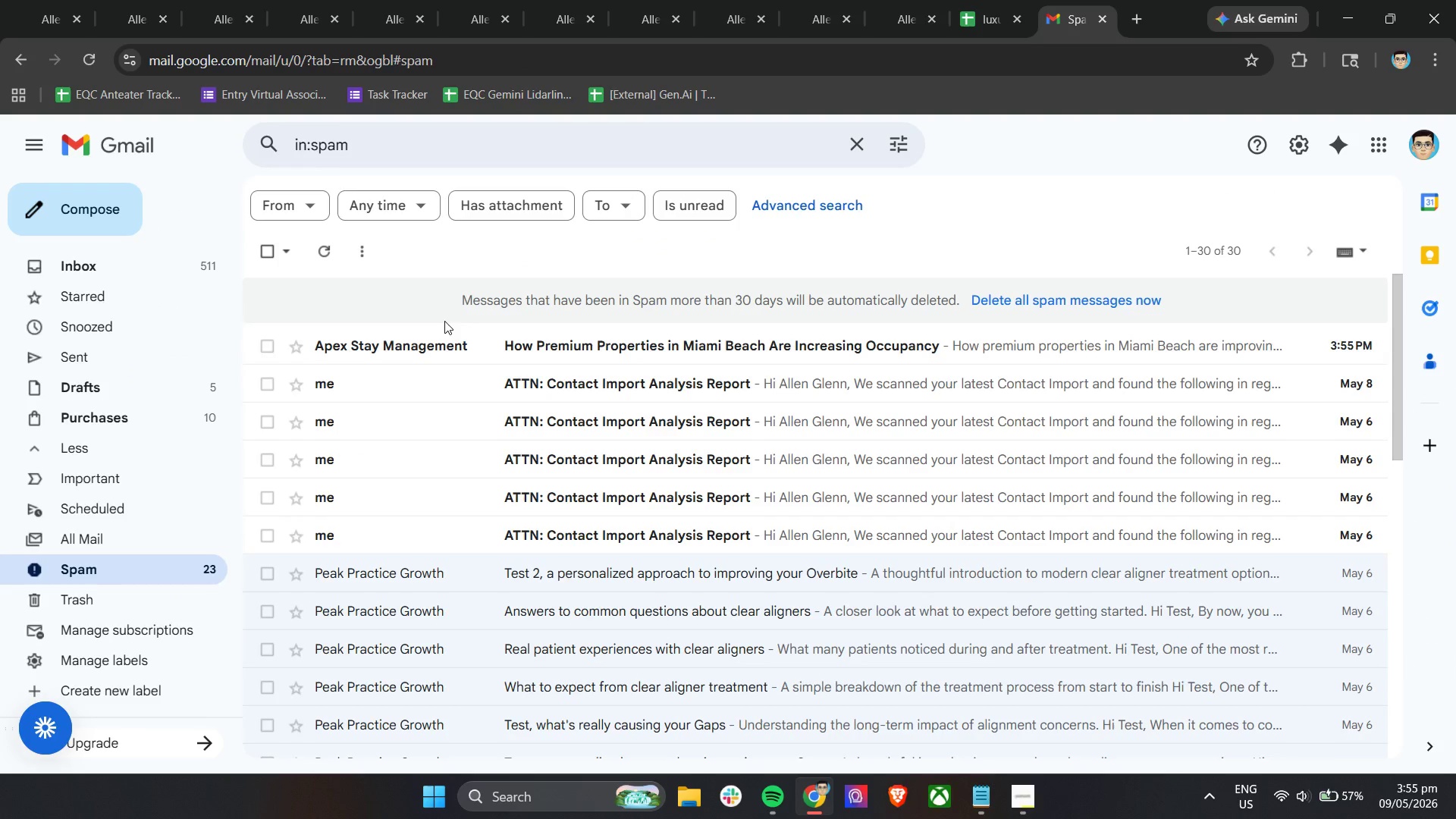 
left_click([682, 345])
 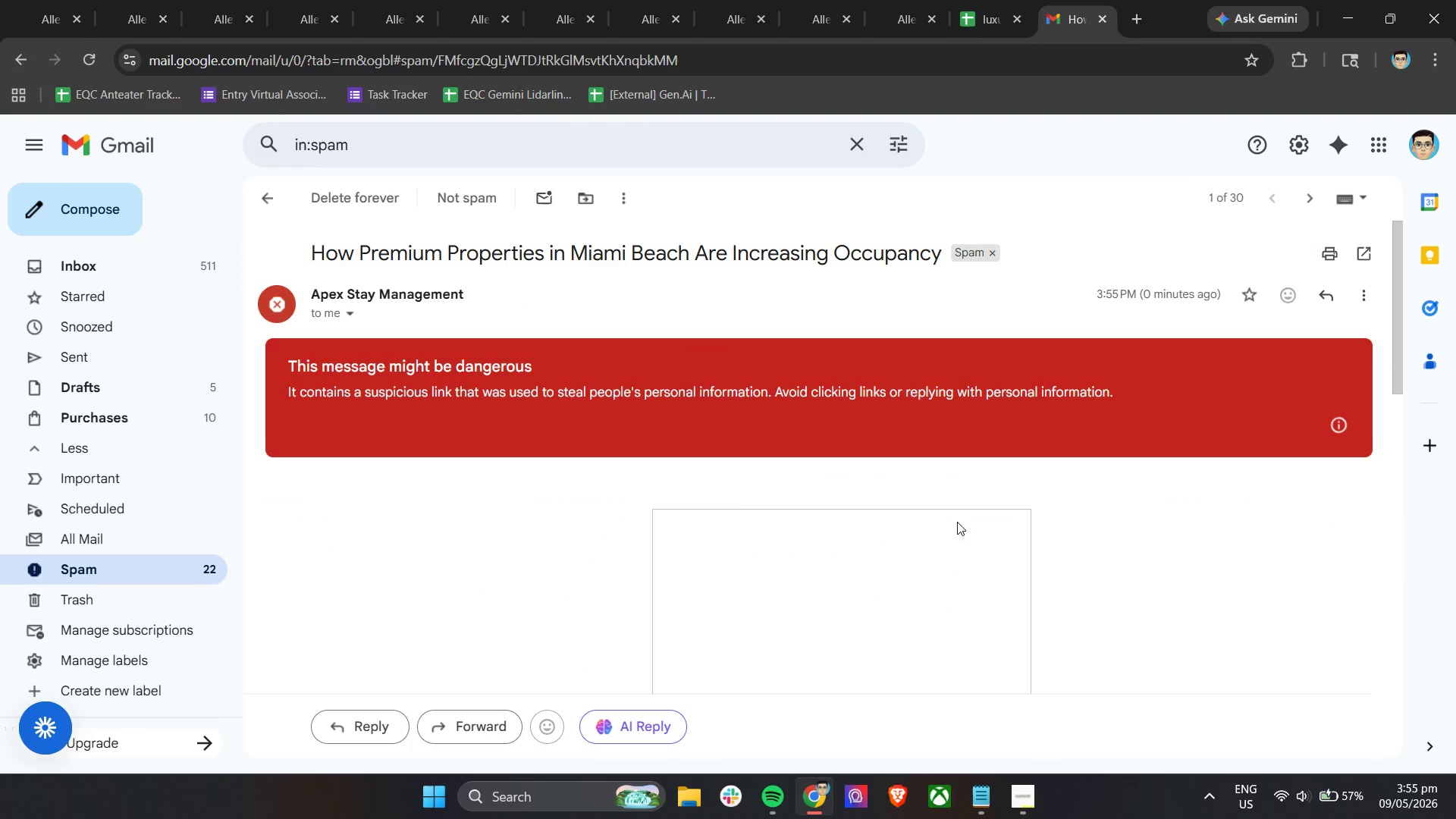 
scroll: coordinate [985, 555], scroll_direction: down, amount: 10.0
 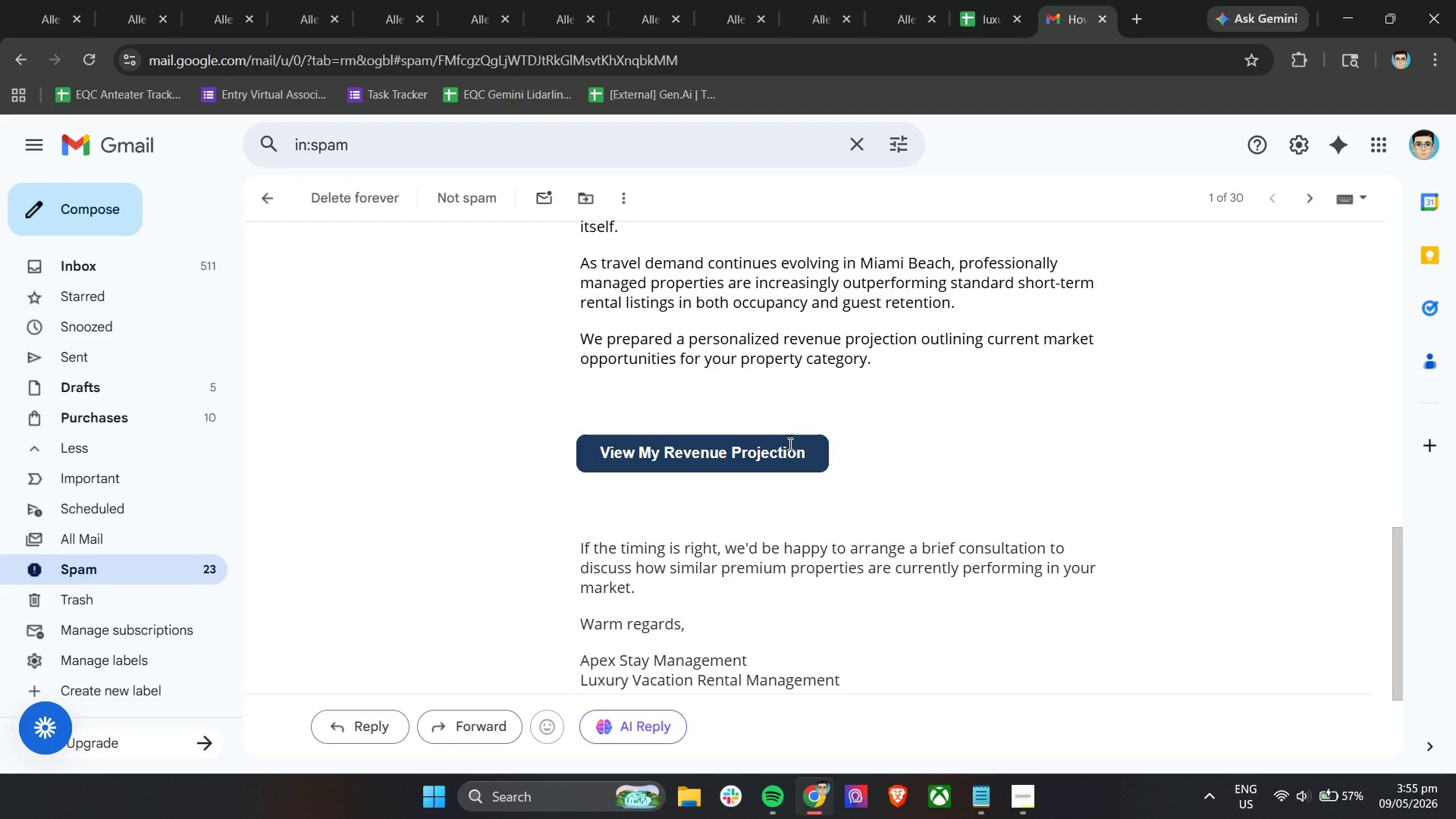 
double_click([764, 463])
 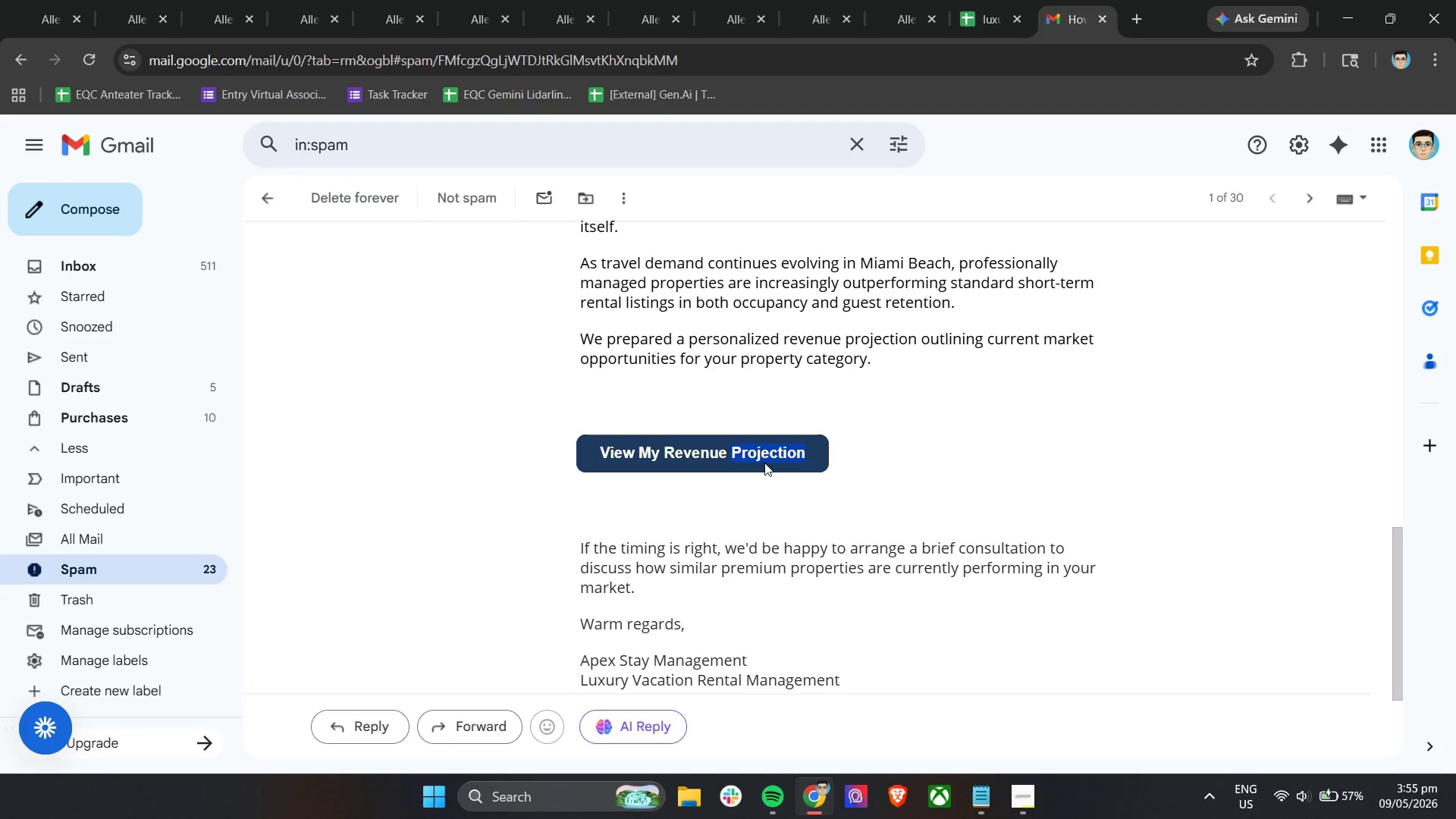 
left_click_drag(start_coordinate=[764, 463], to_coordinate=[764, 459])
 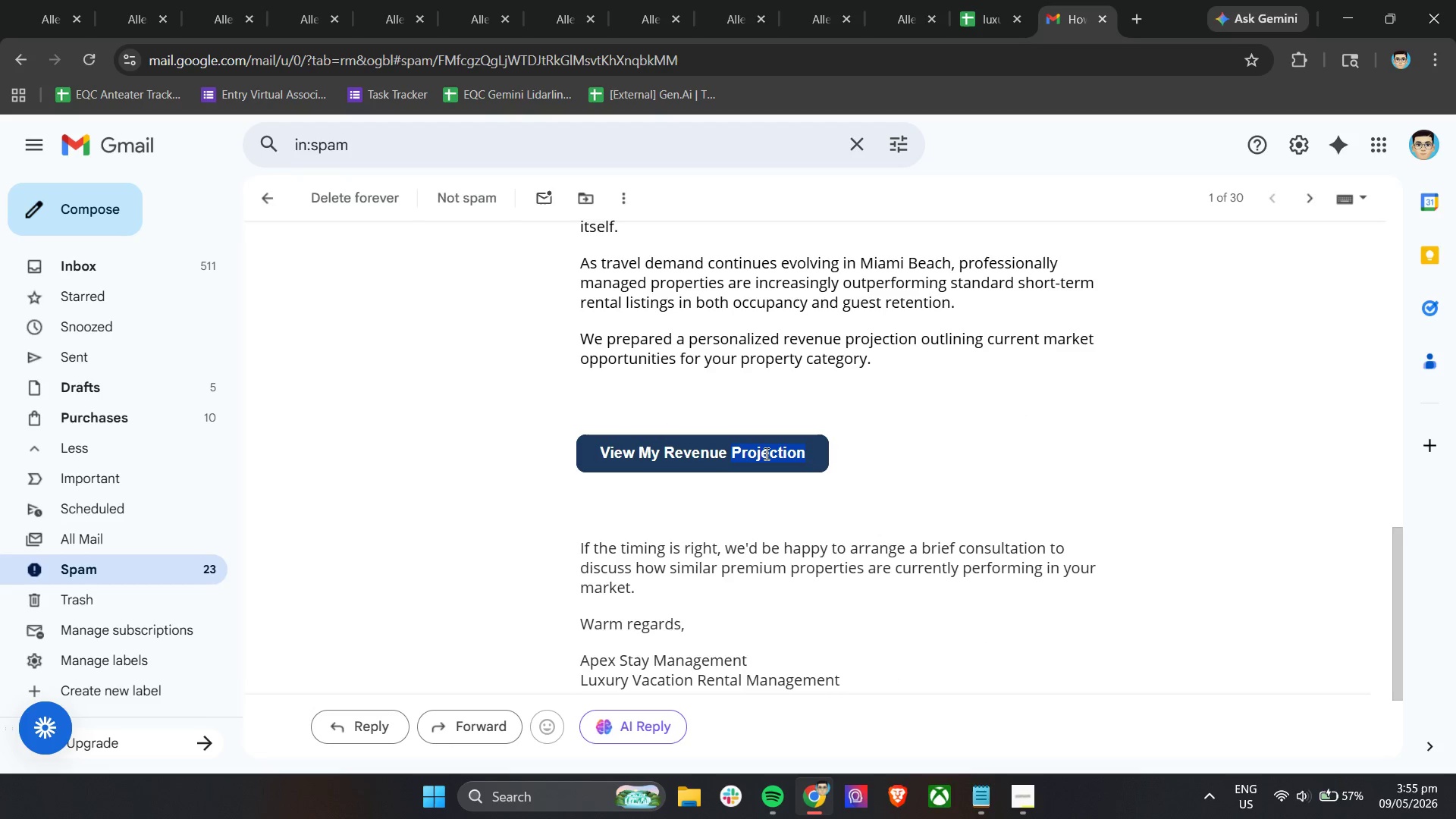 
triple_click([765, 453])
 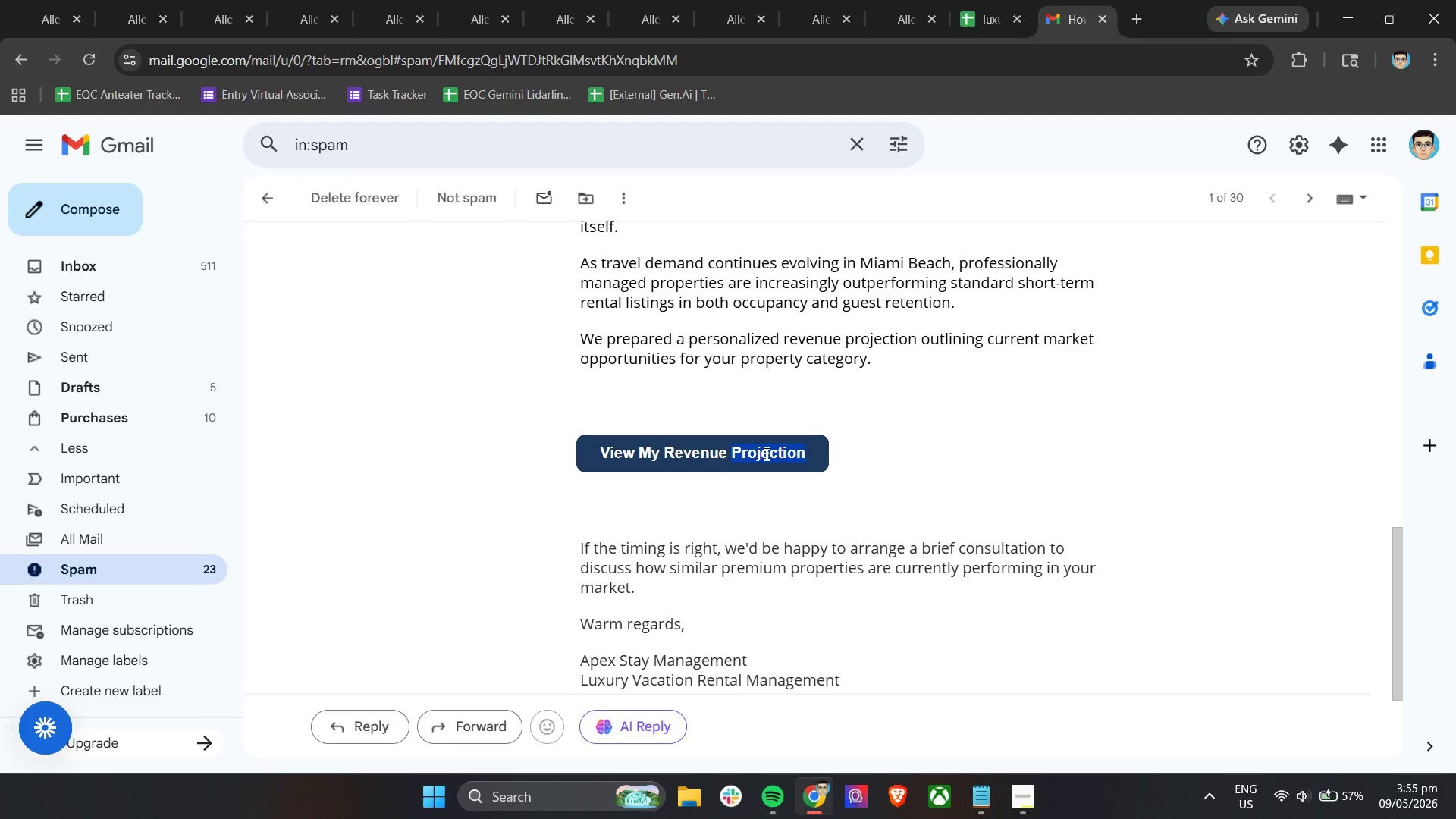 
triple_click([765, 453])
 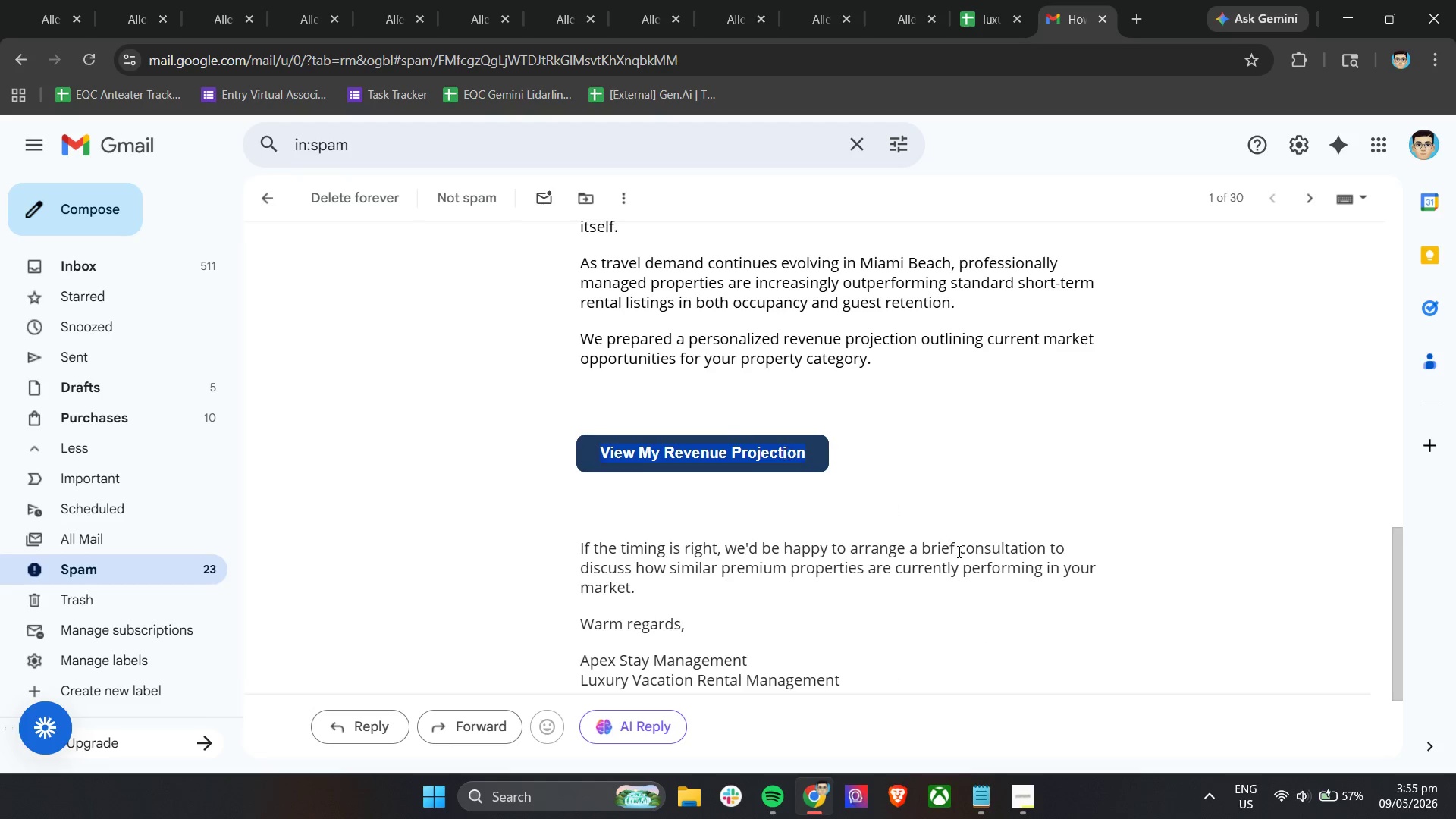 
scroll: coordinate [958, 551], scroll_direction: up, amount: 15.0
 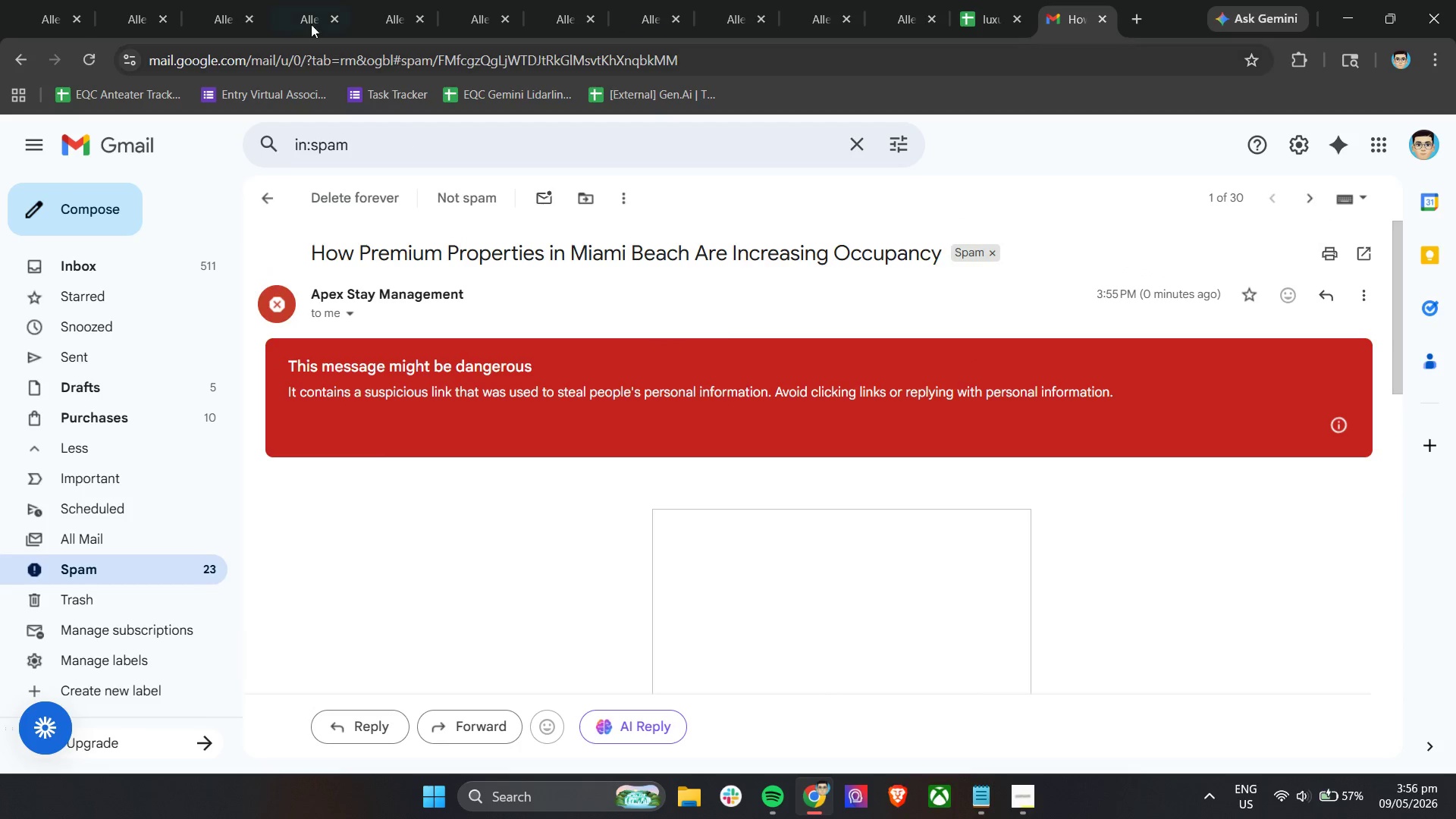 
left_click([651, 0])
 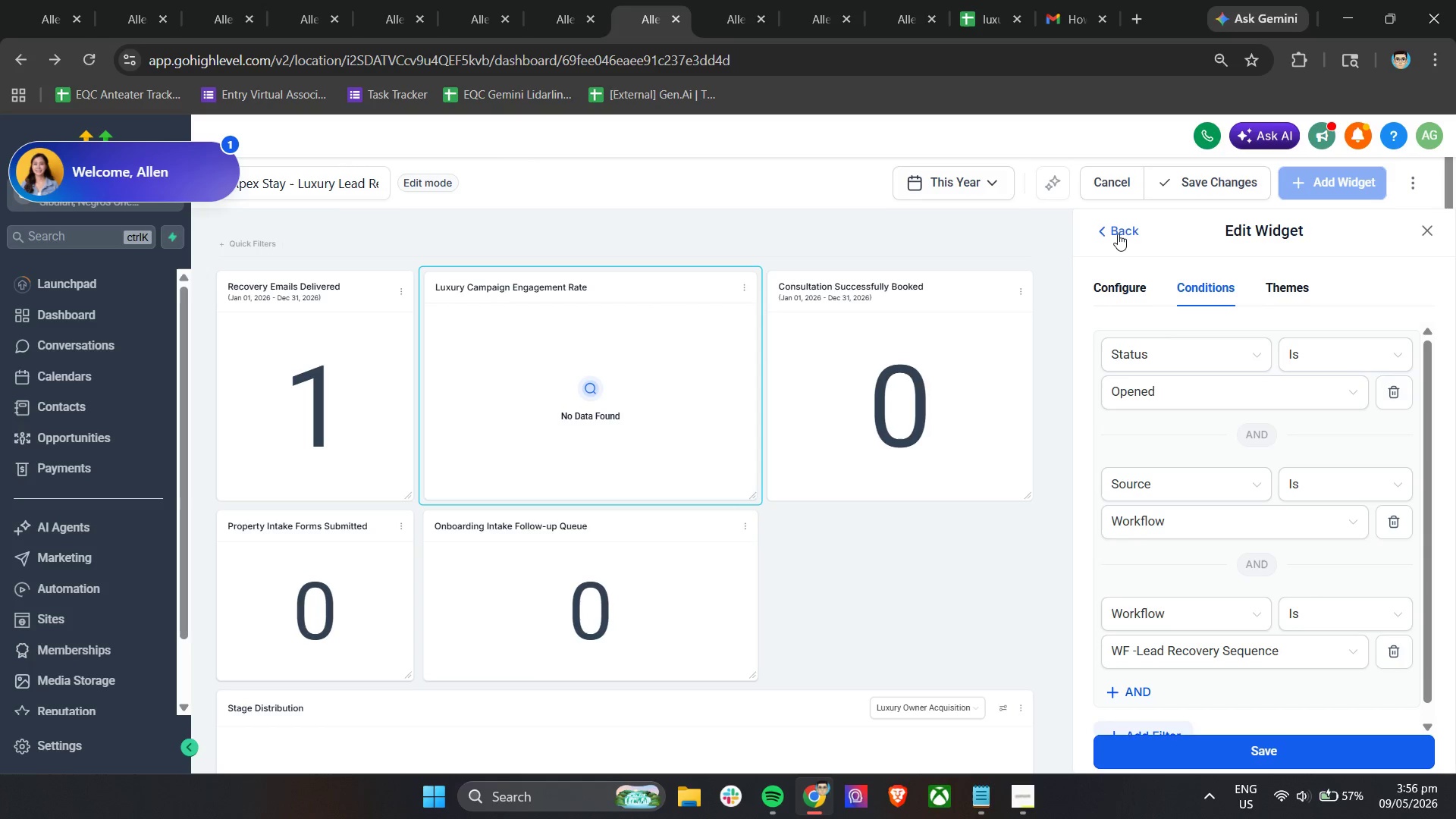 
left_click([1118, 234])
 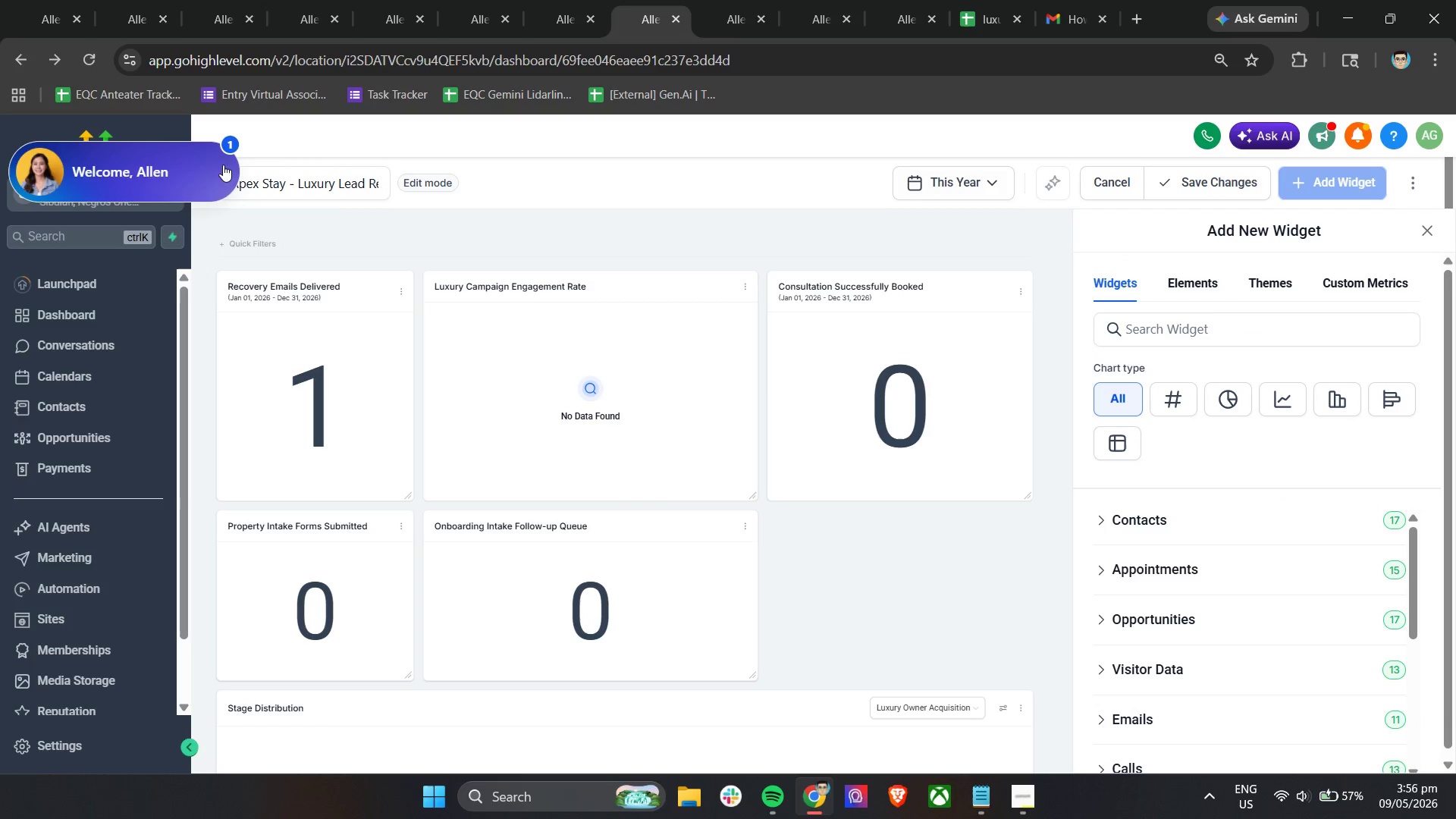 
left_click_drag(start_coordinate=[194, 162], to_coordinate=[178, 265])
 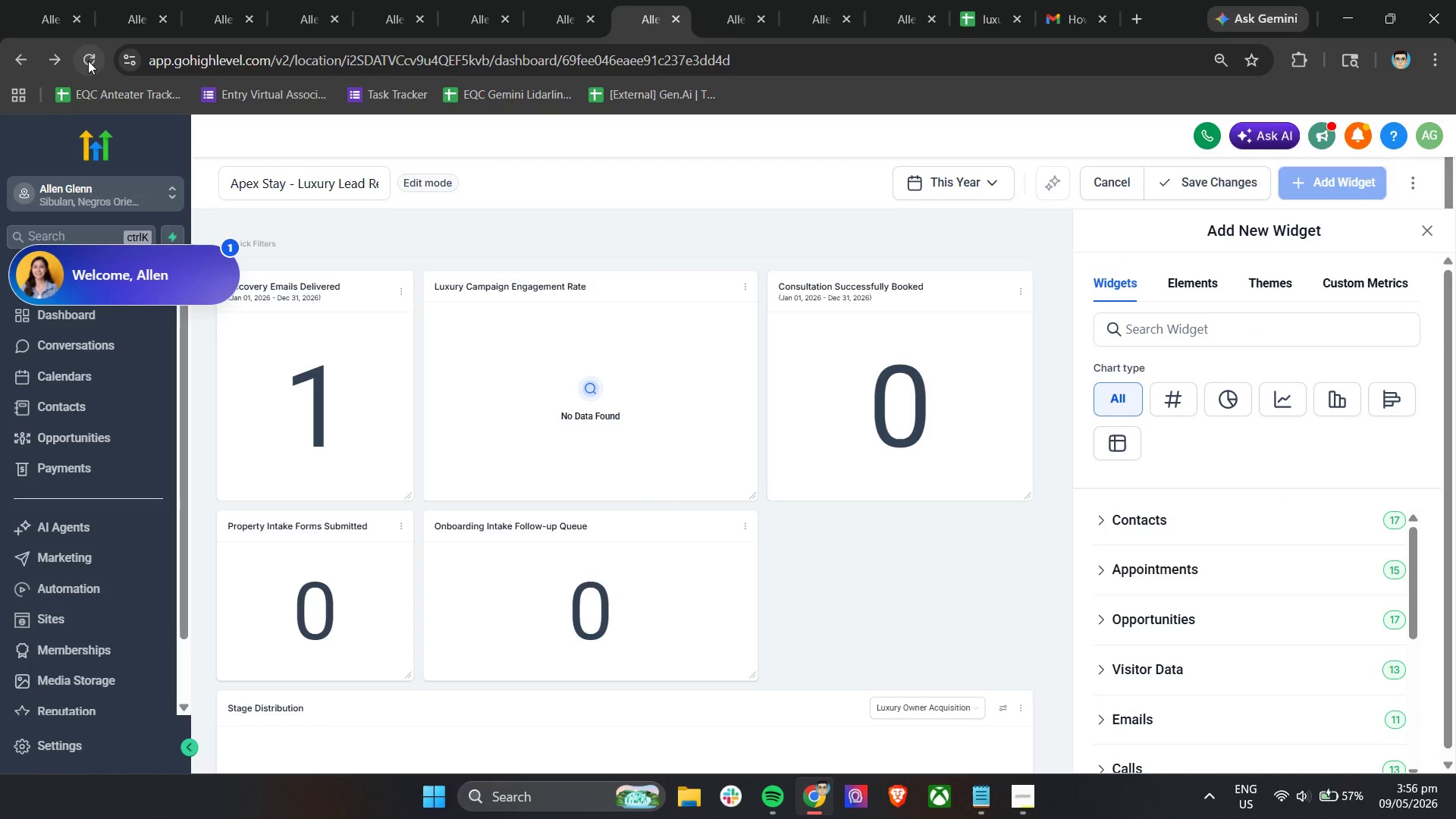 
left_click([91, 54])
 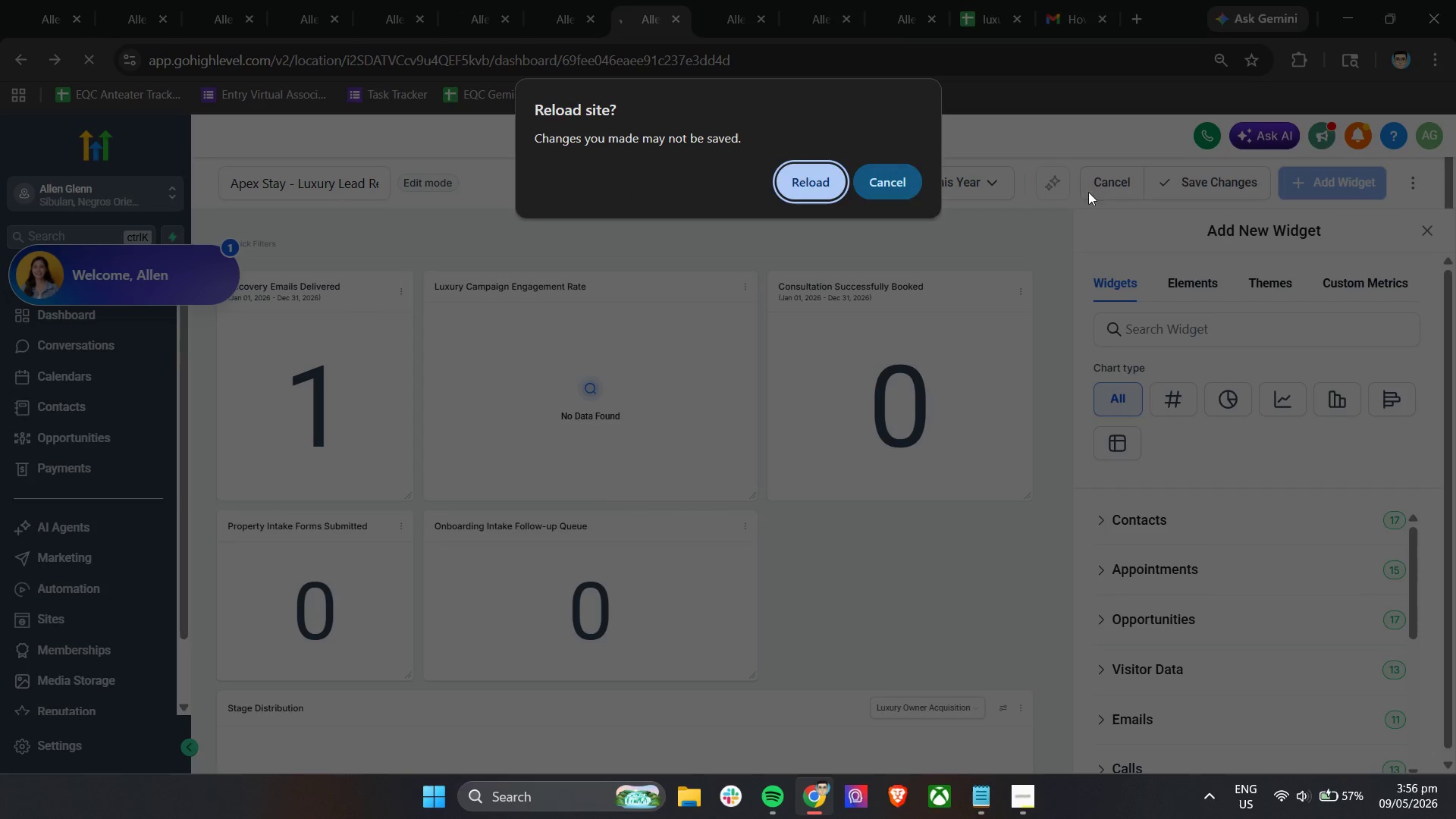 
left_click([912, 187])
 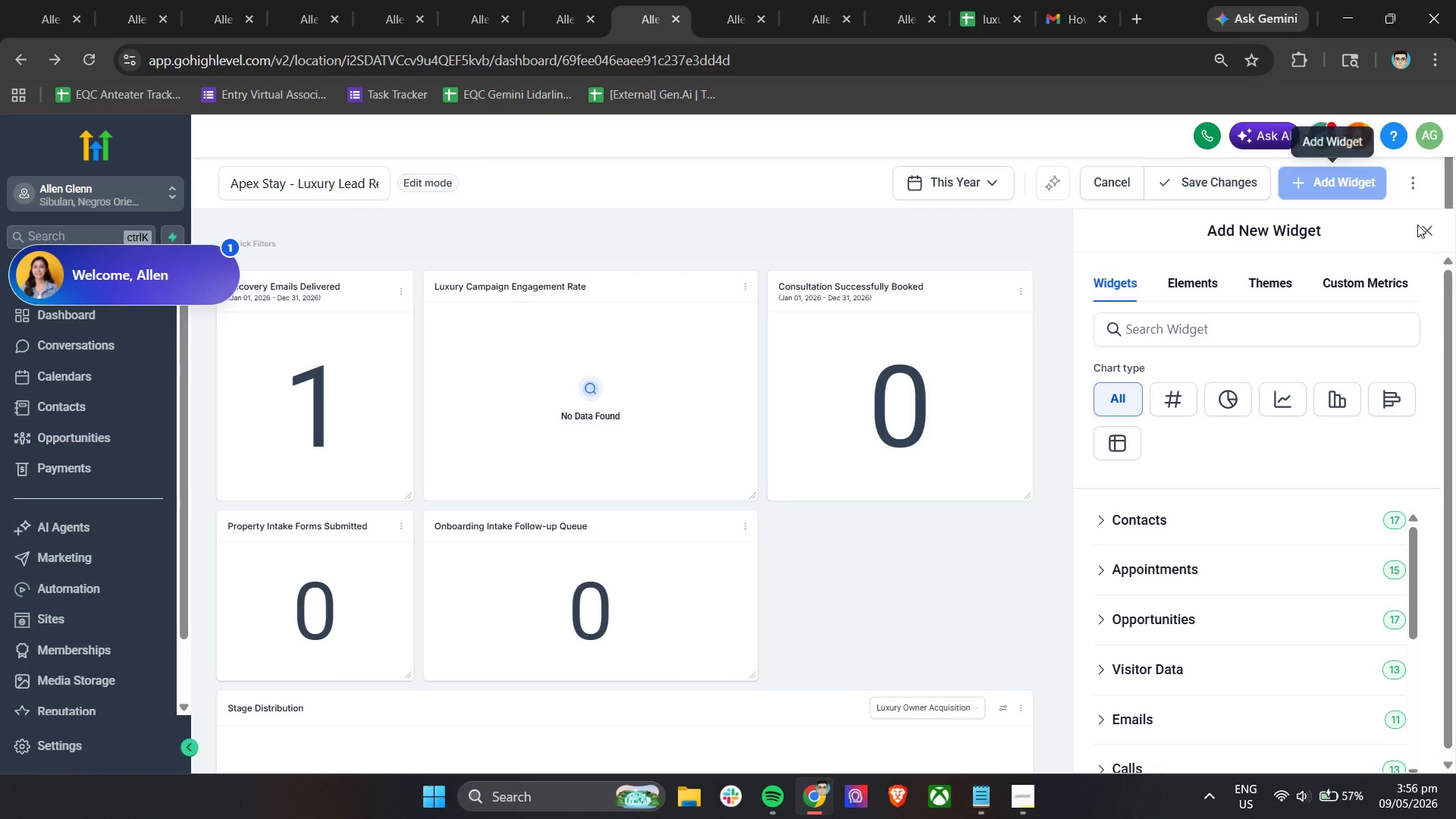 
left_click([1420, 224])
 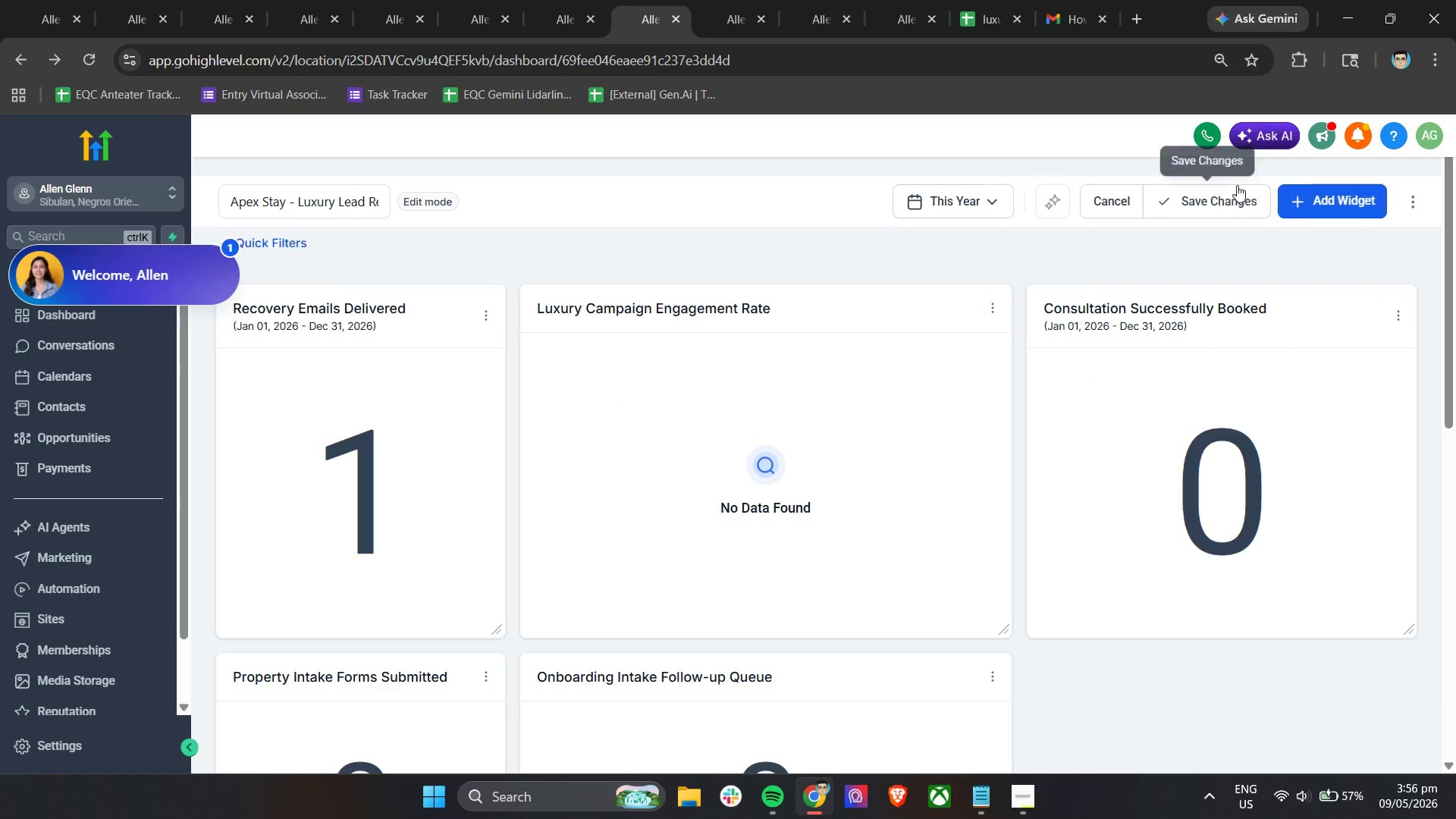 
left_click([1220, 195])
 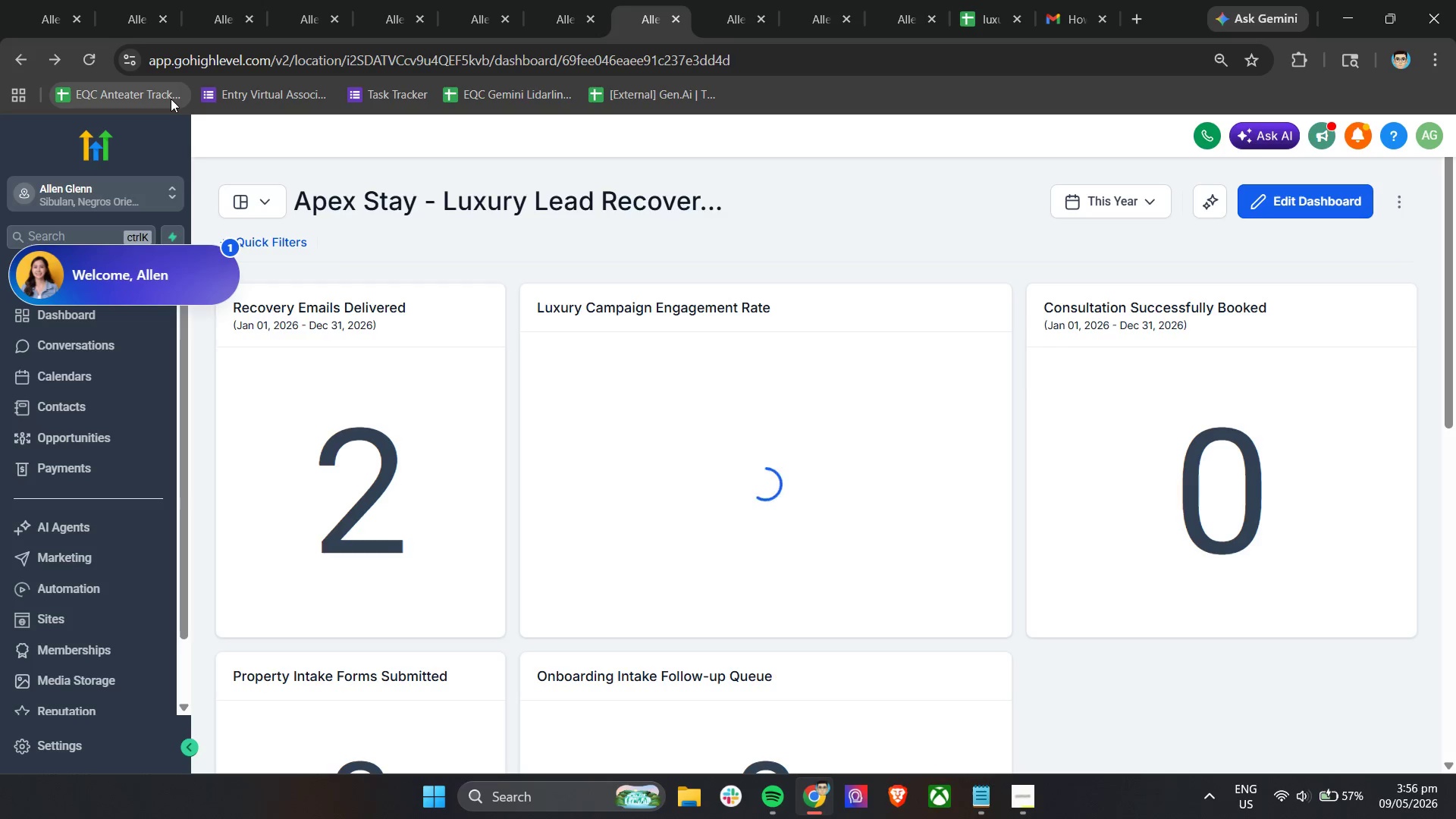 
scroll: coordinate [777, 526], scroll_direction: down, amount: 7.0
 